 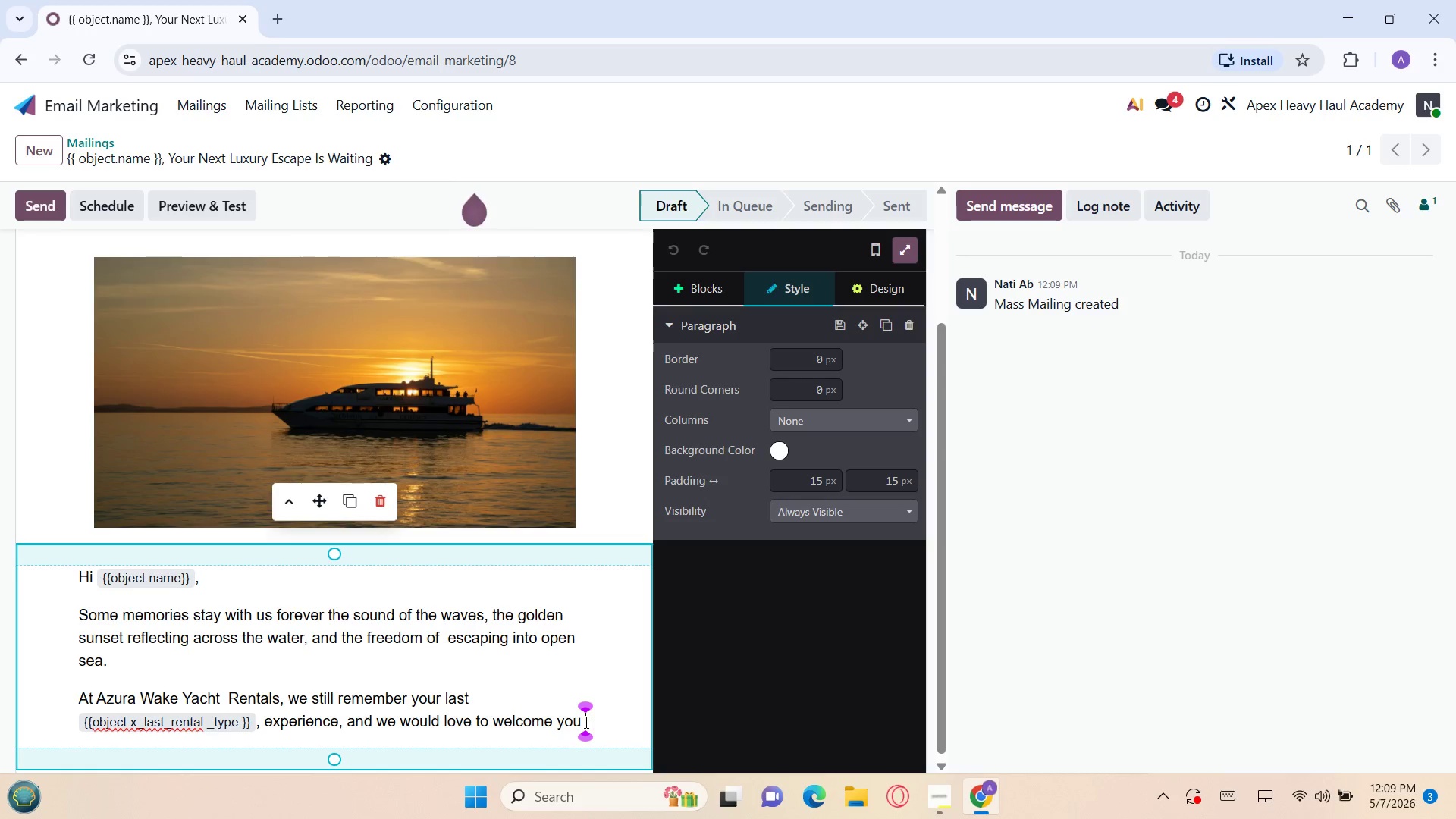 
type(back for )
 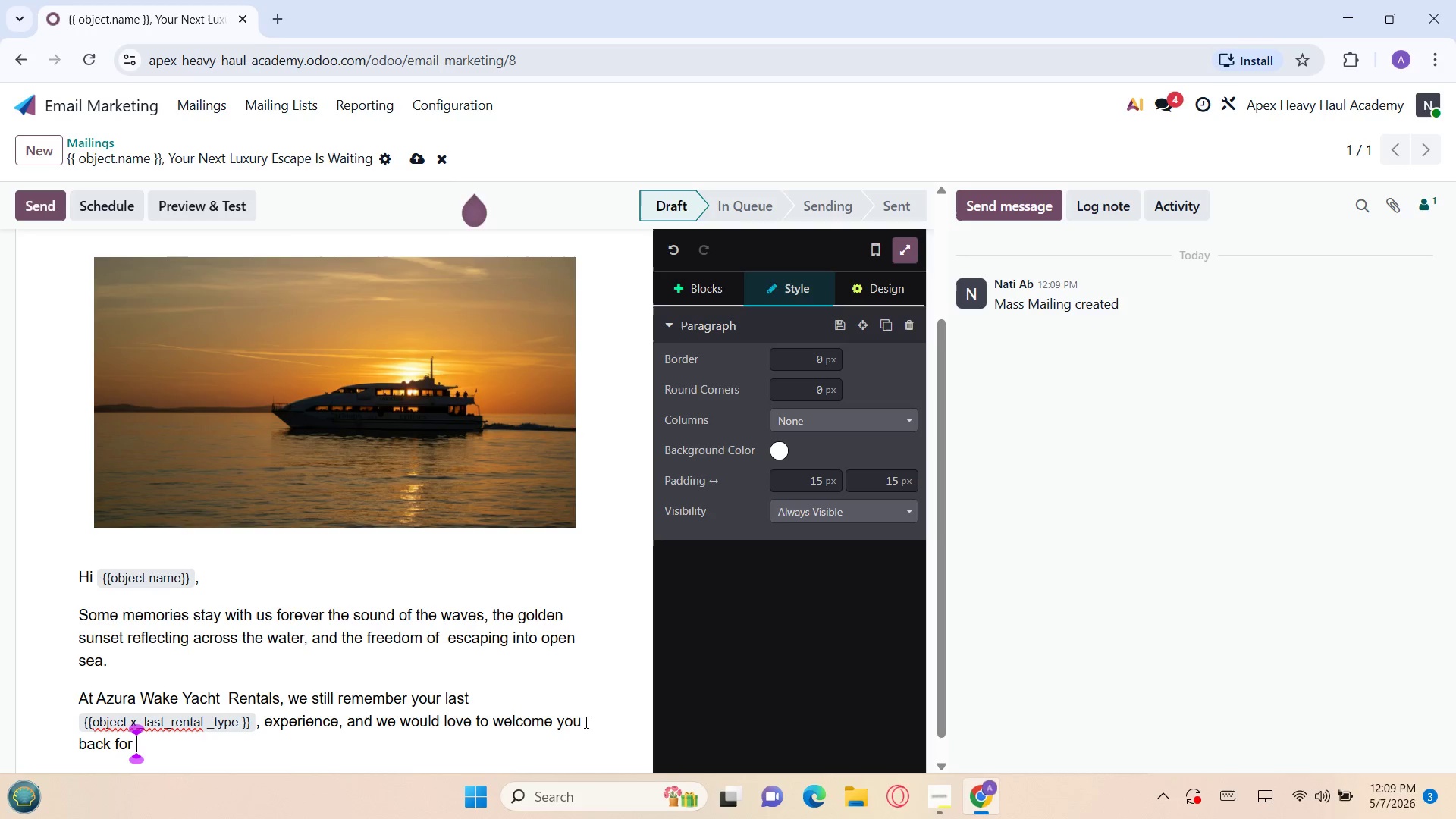 
type(another unf)
 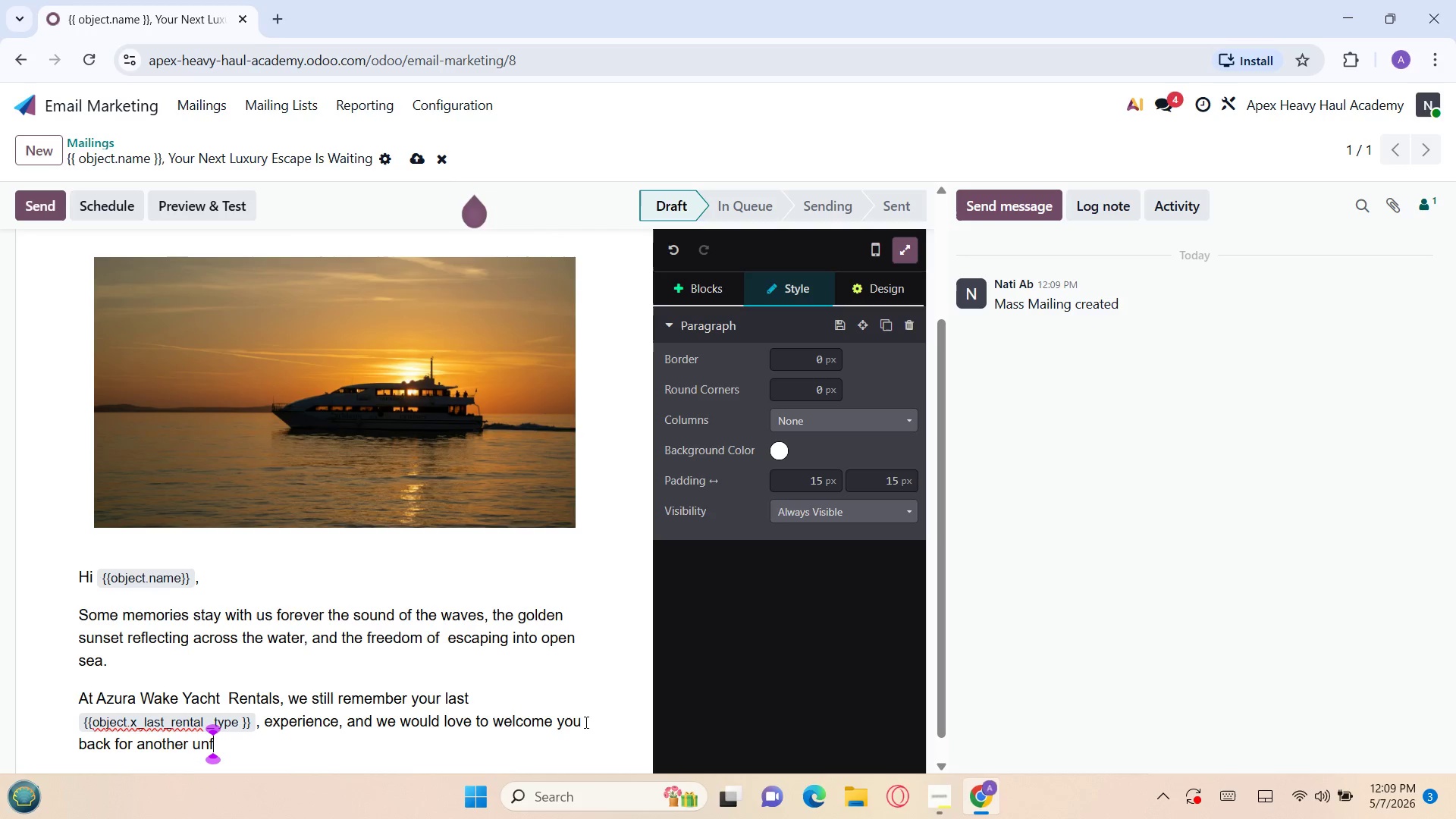 
type(orgettable summer adventure)
 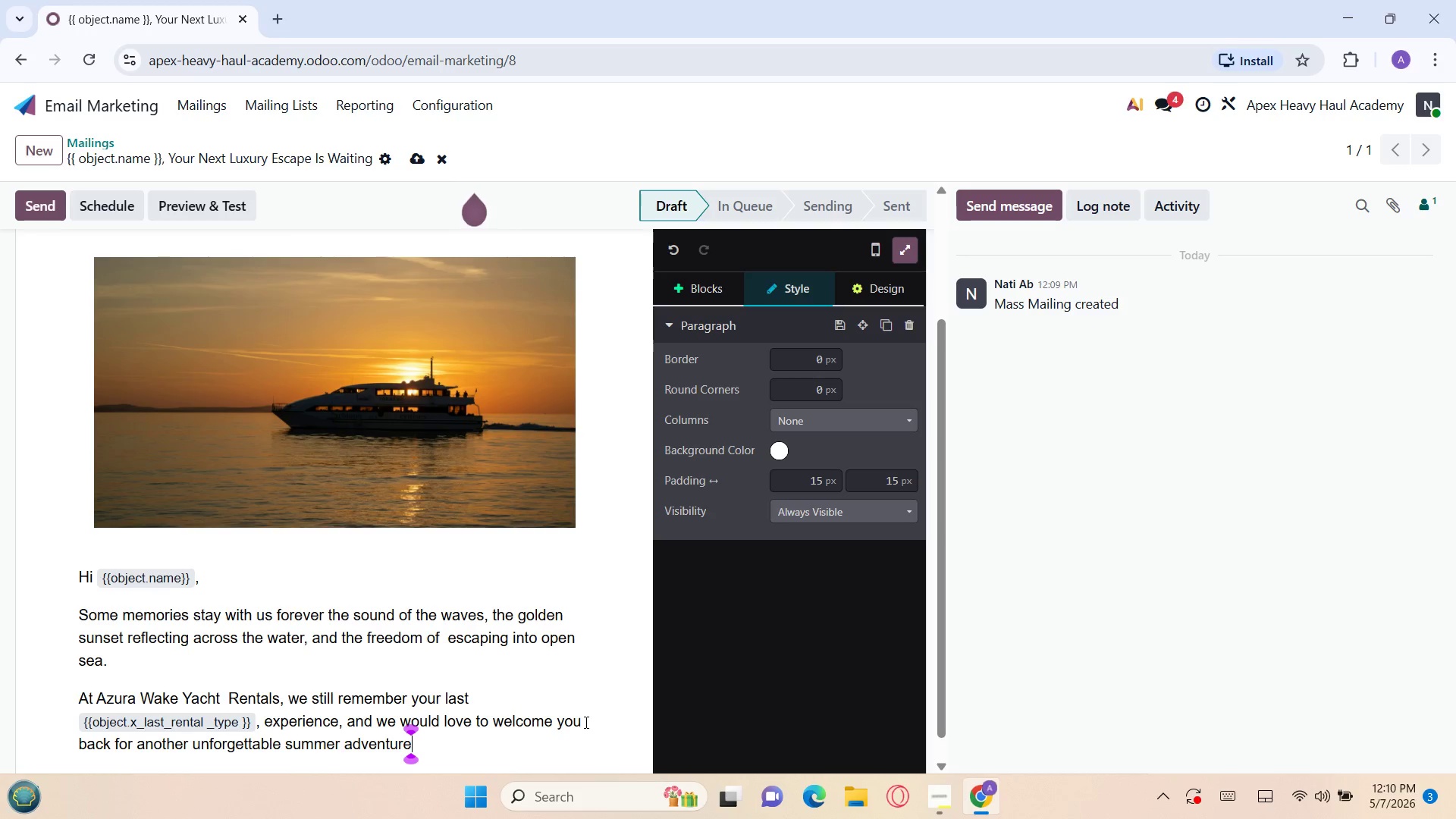 
wait(10.64)
 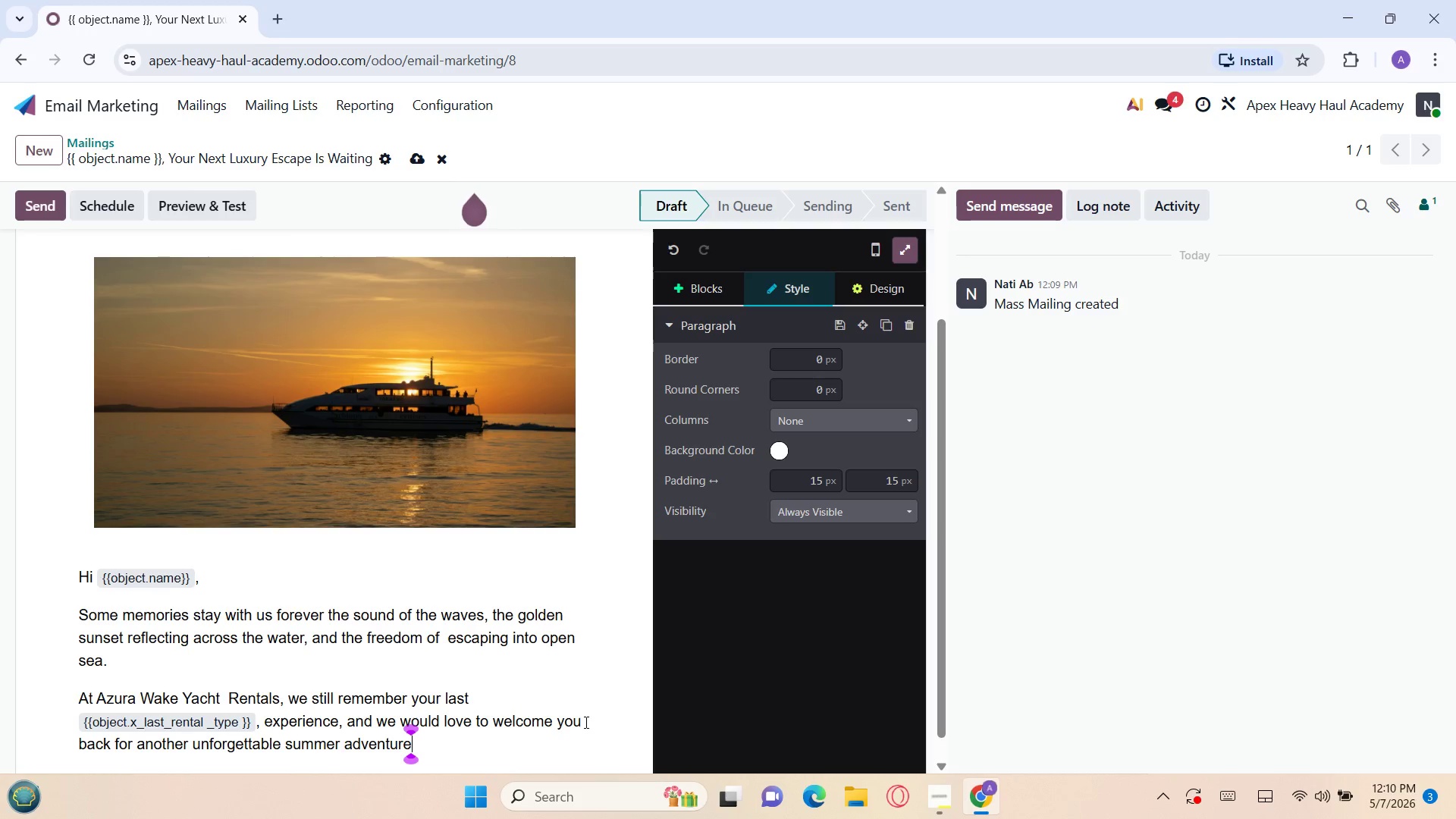 
key(Period)
 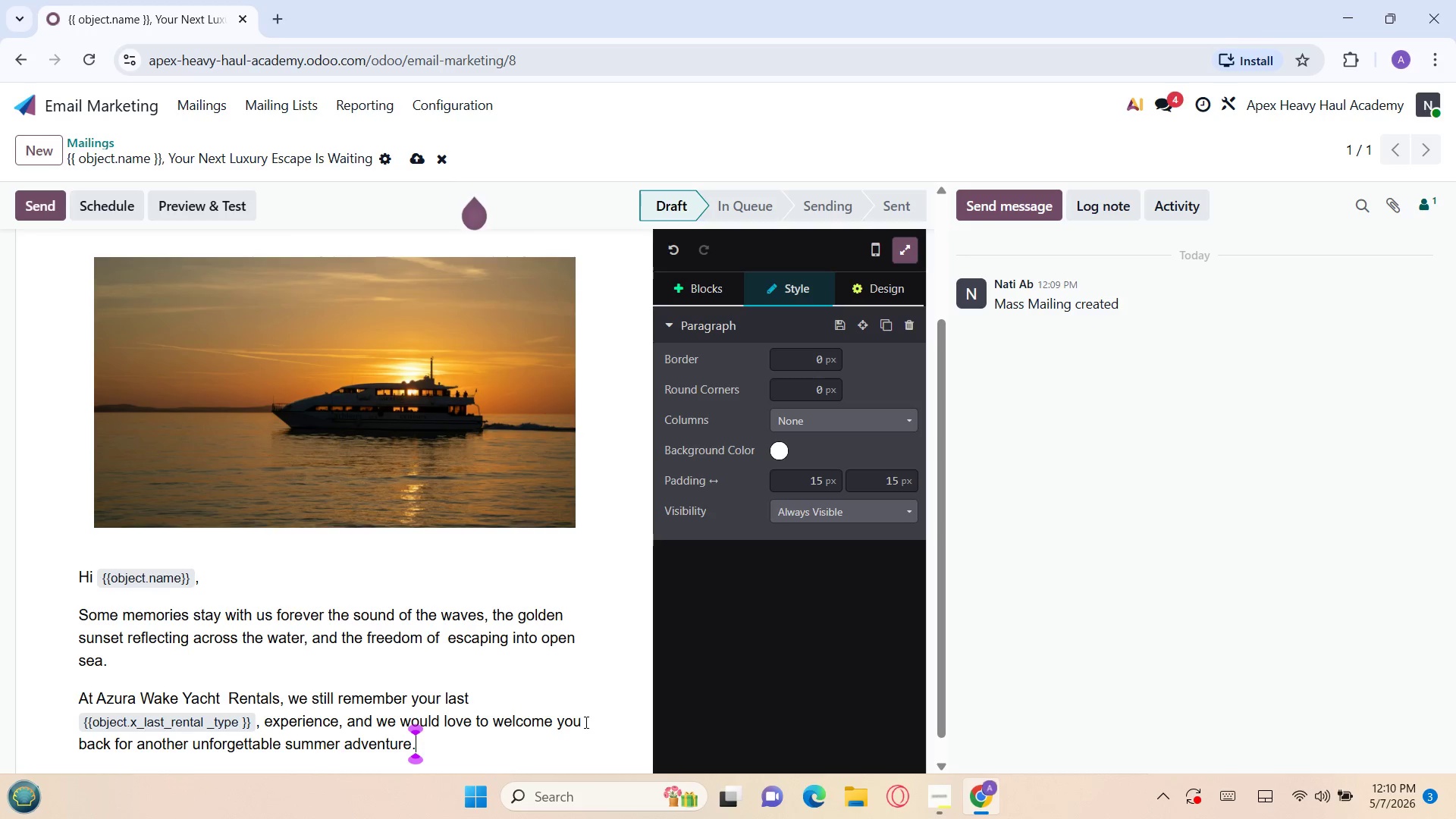 
key(Enter)
 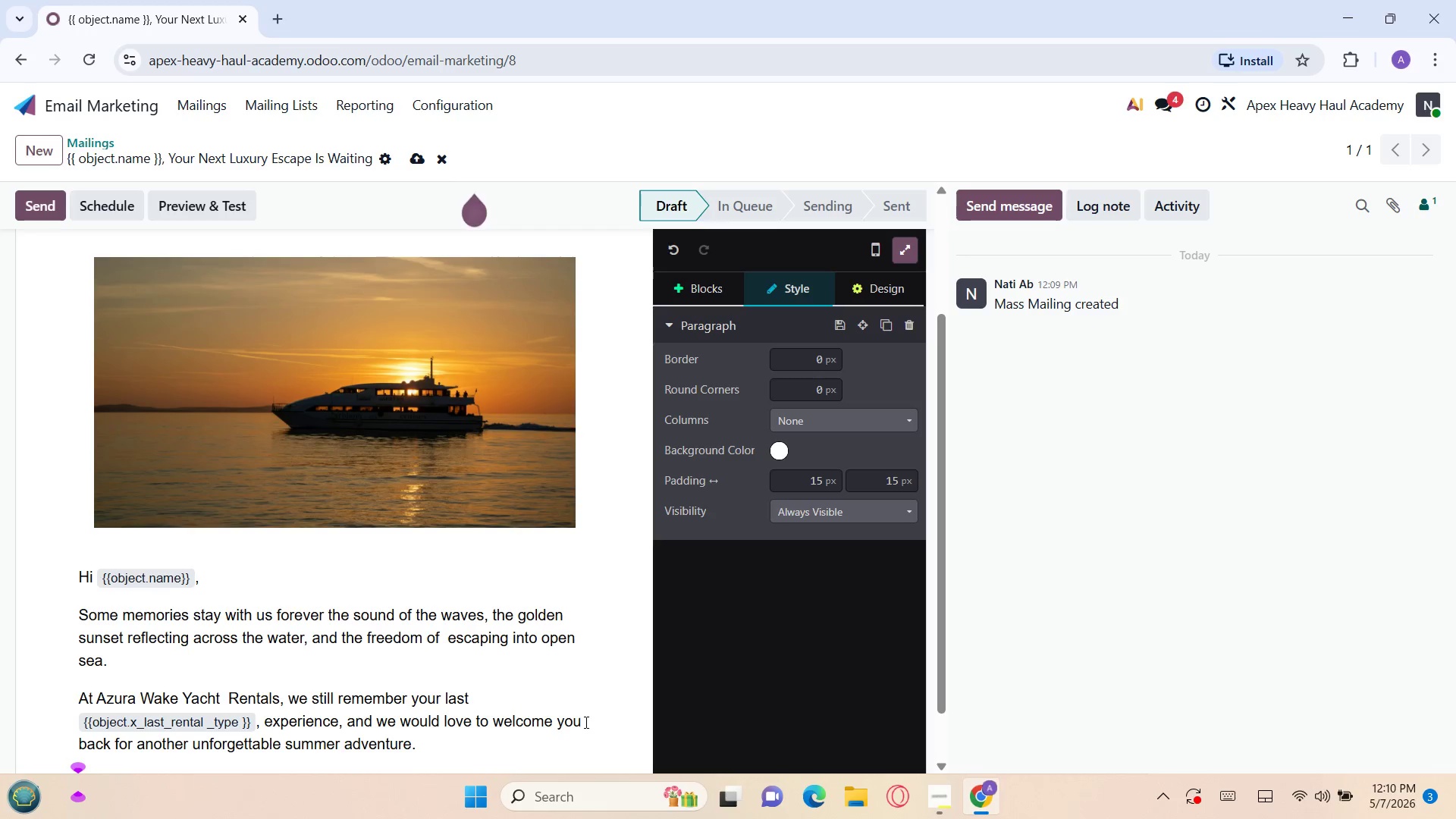 
type(This upcoming high season, our fleet is )
 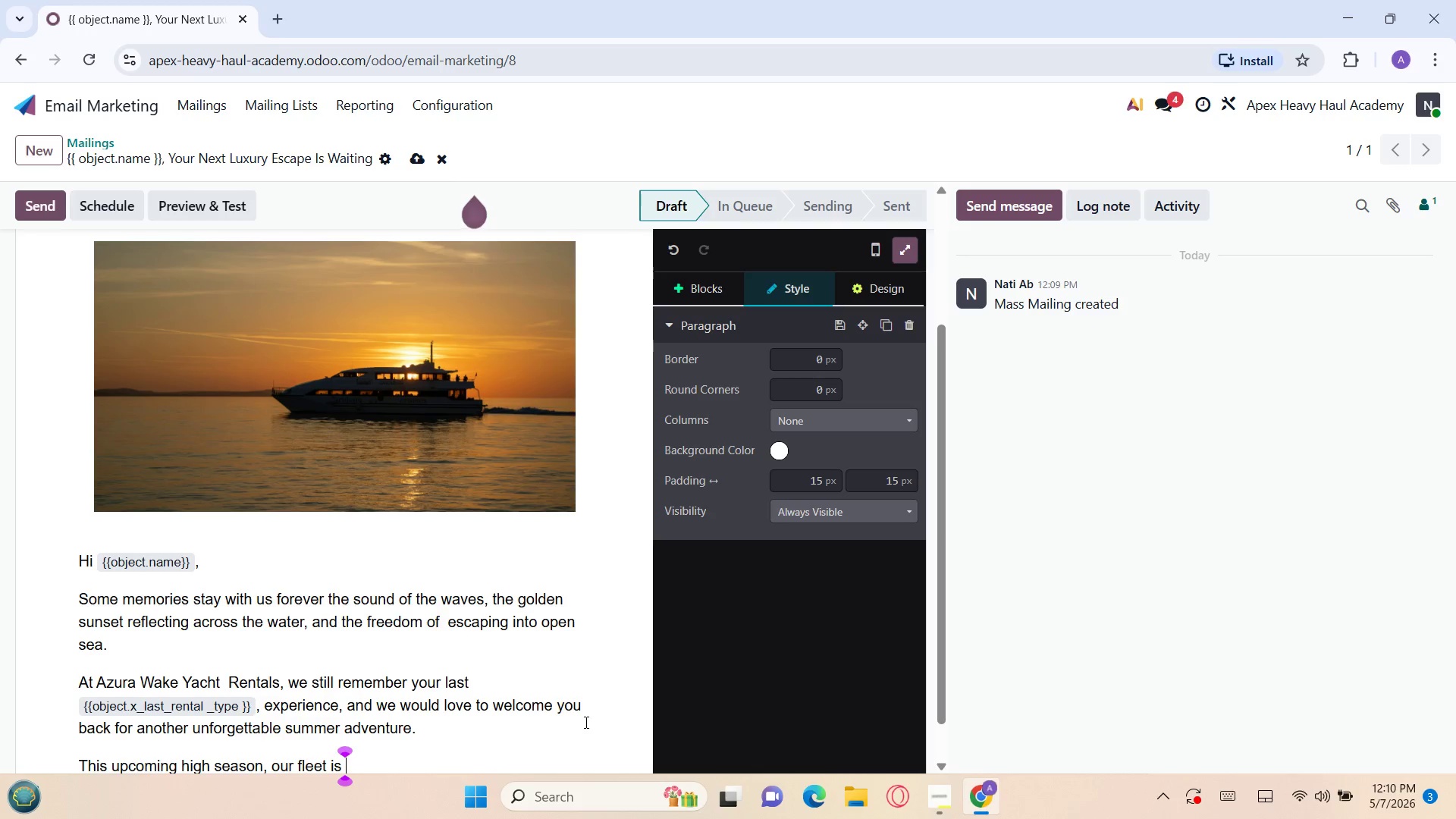 
wait(5.14)
 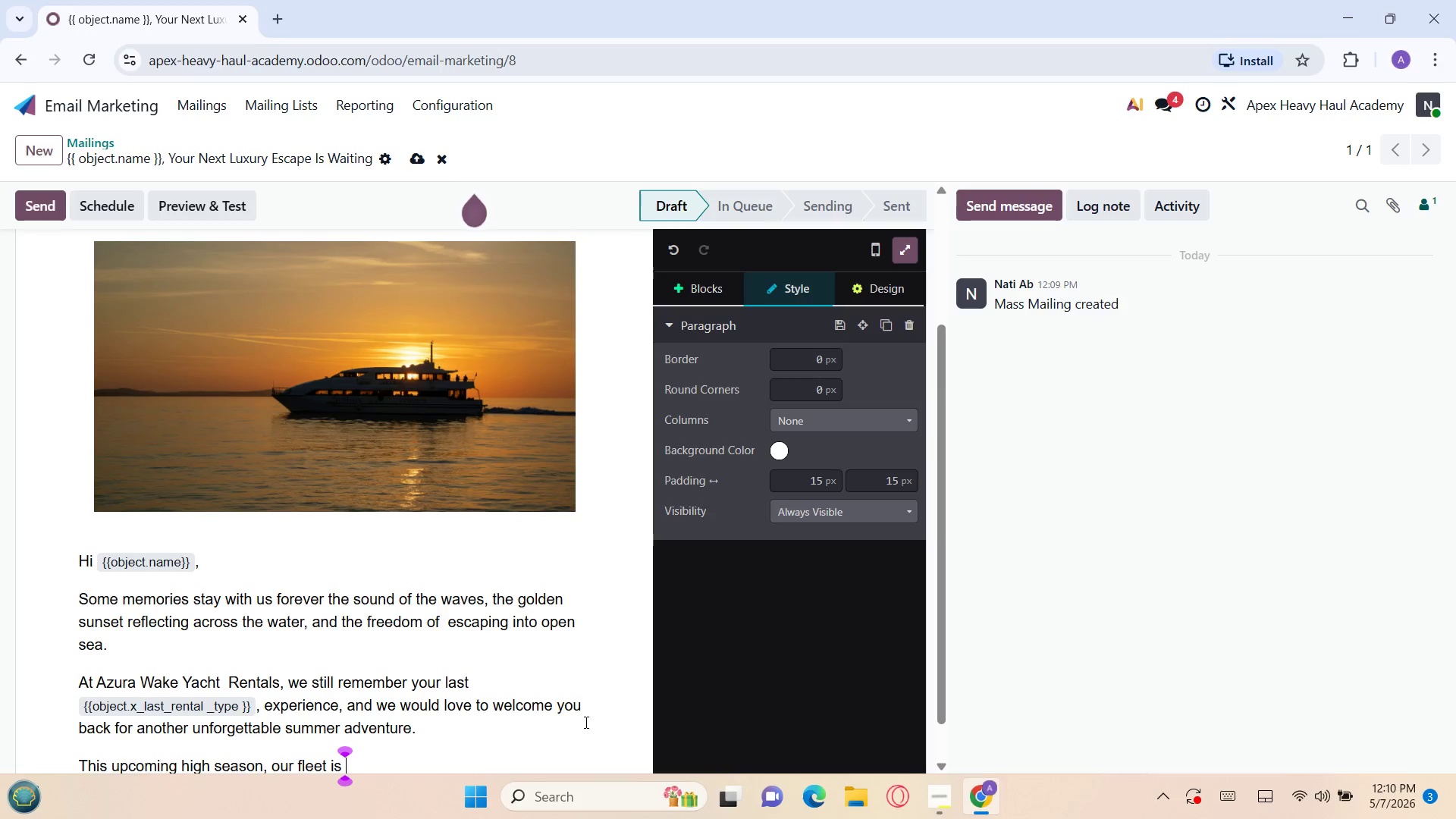 
type(pr)
 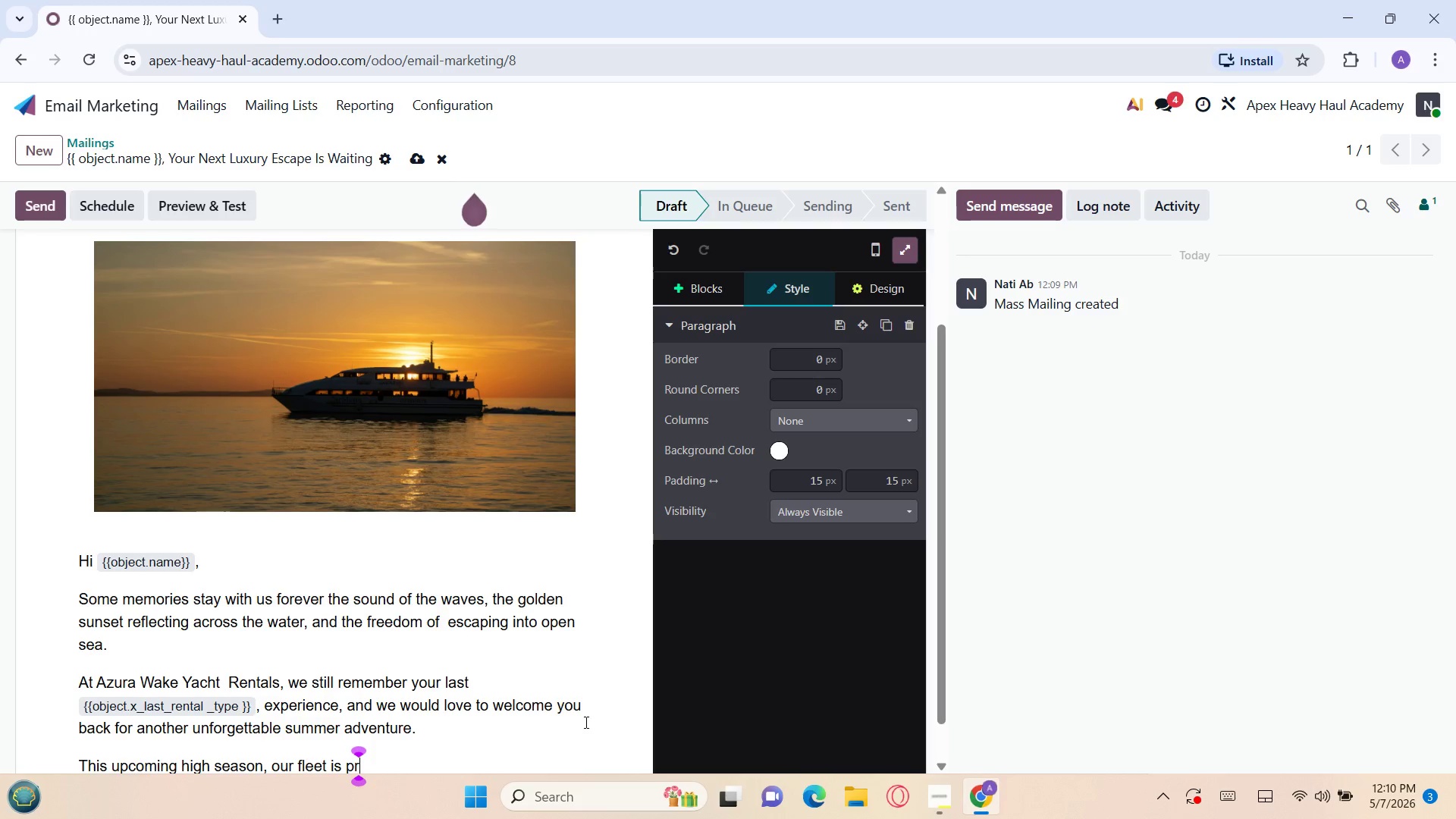 
type(epa)
 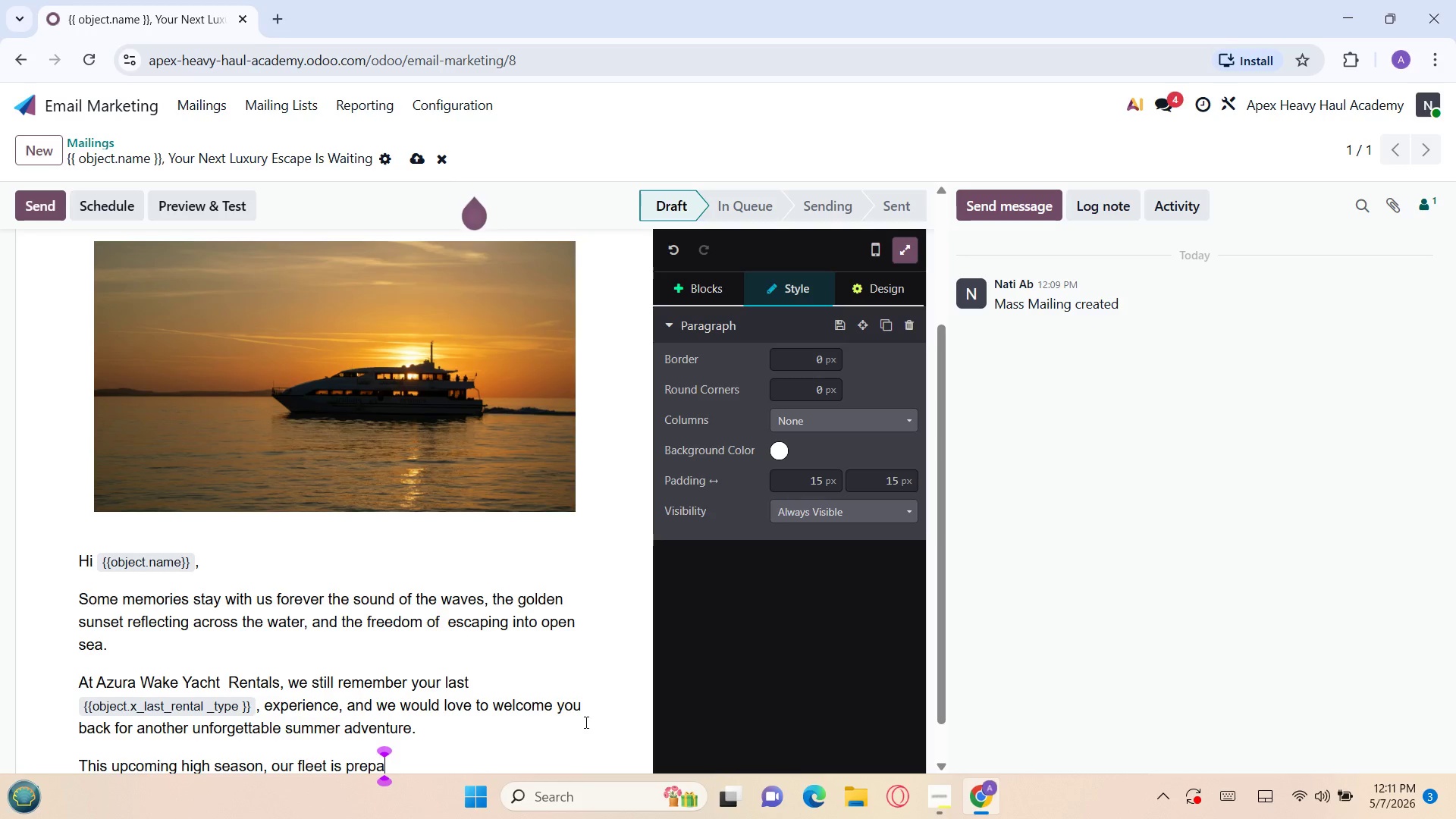 
type(ring for exclusive sunset )
 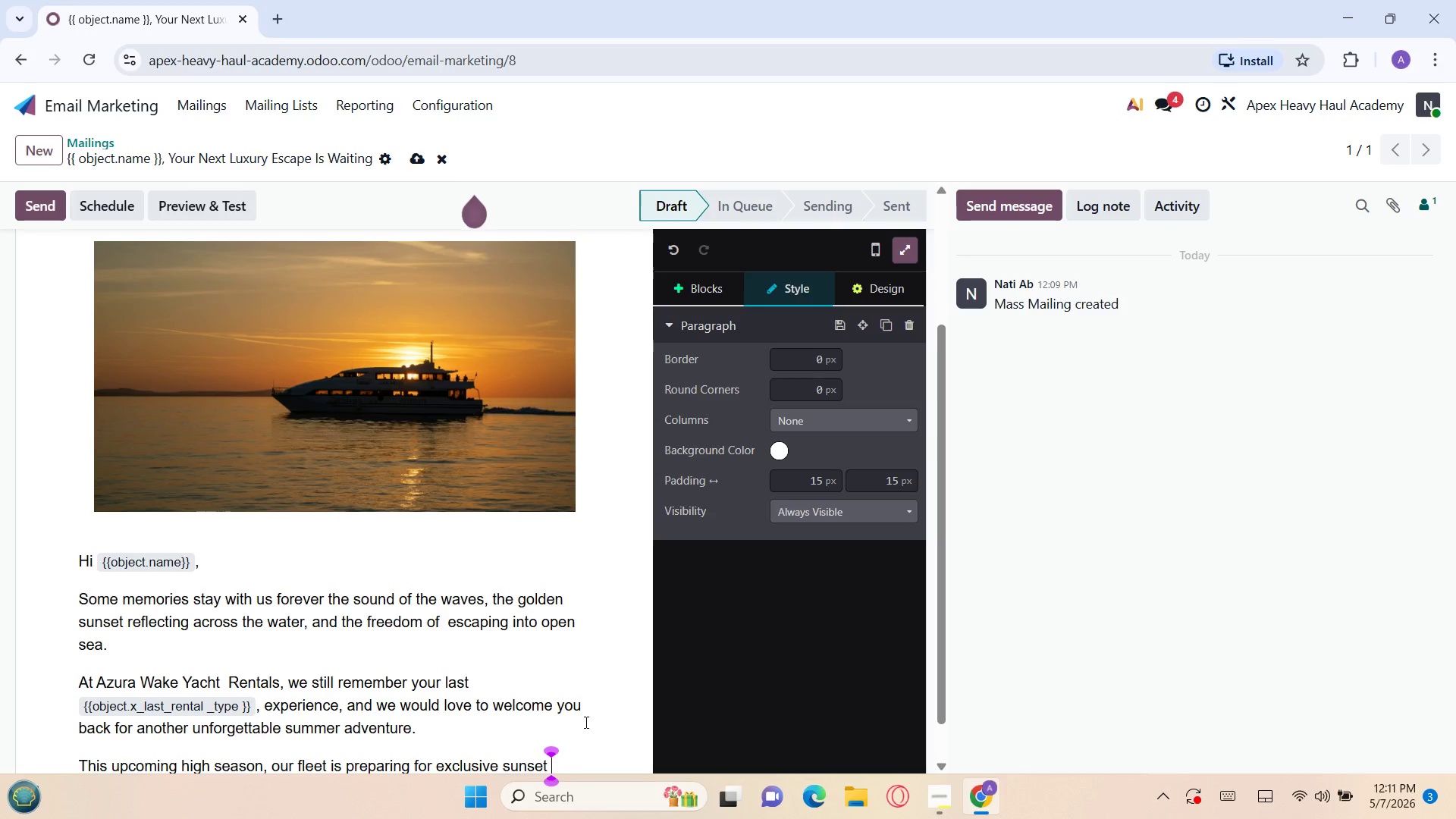 
type(crusises, private)
 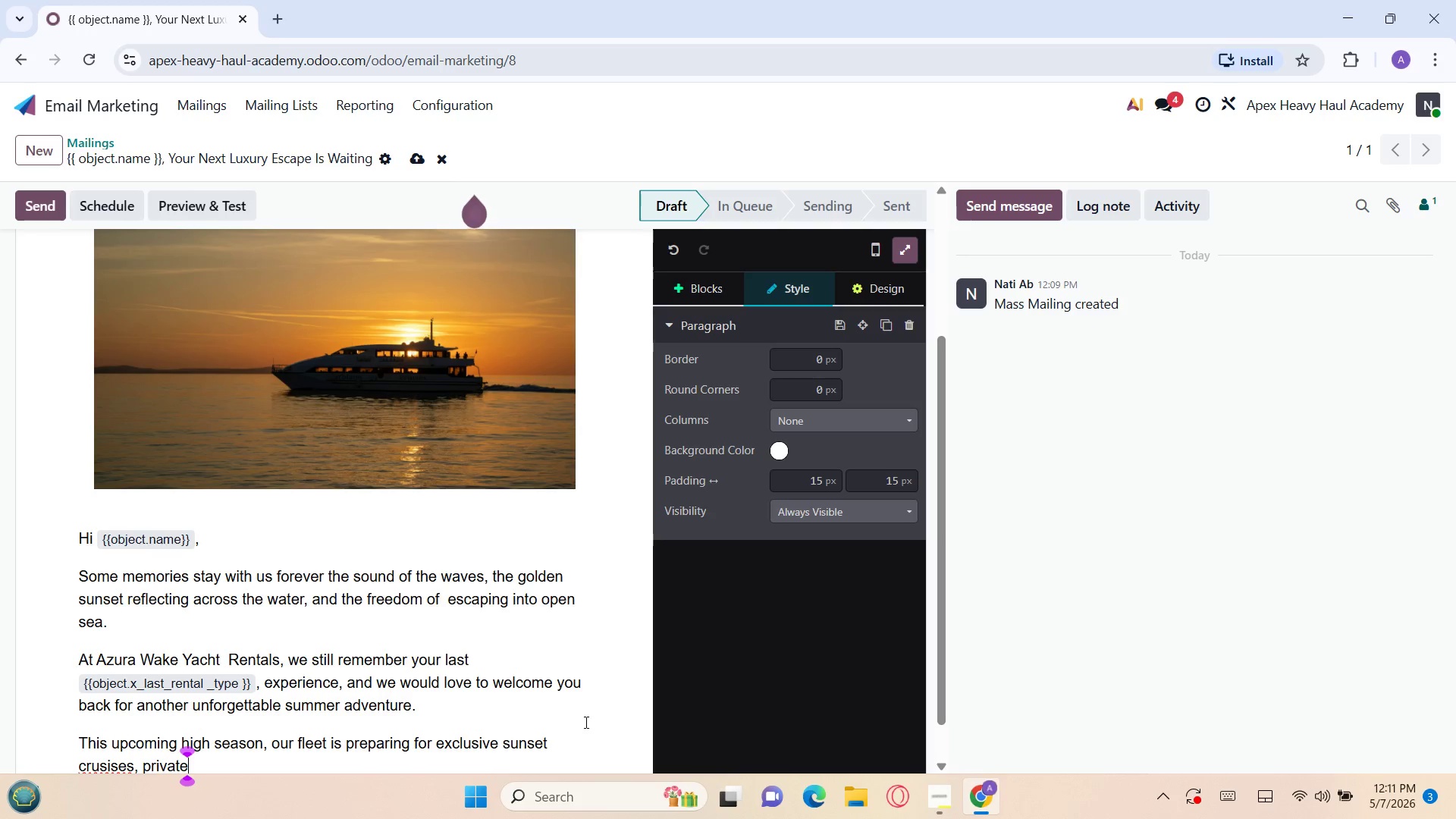 
type( island char)
 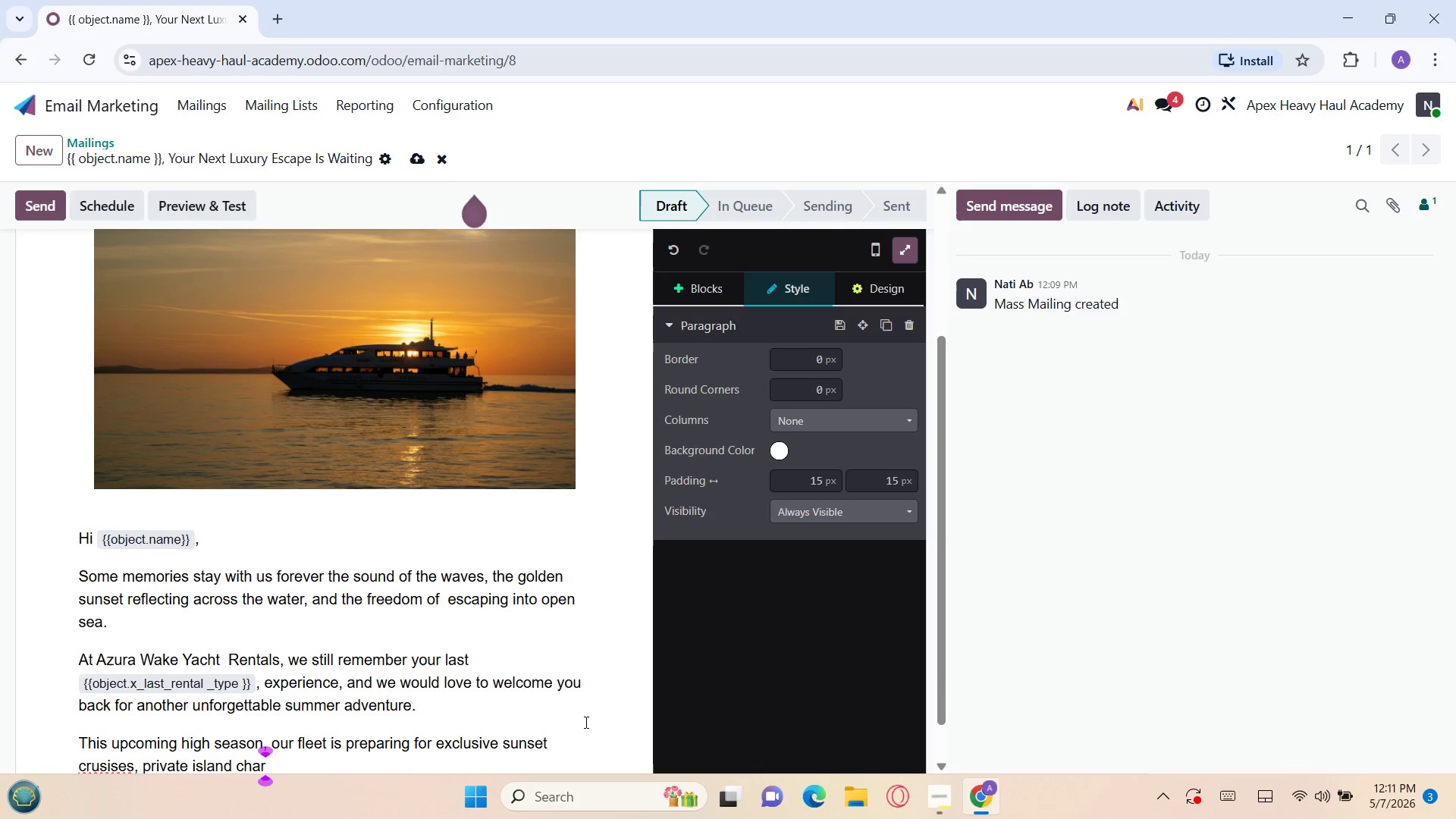 
type(ter)
 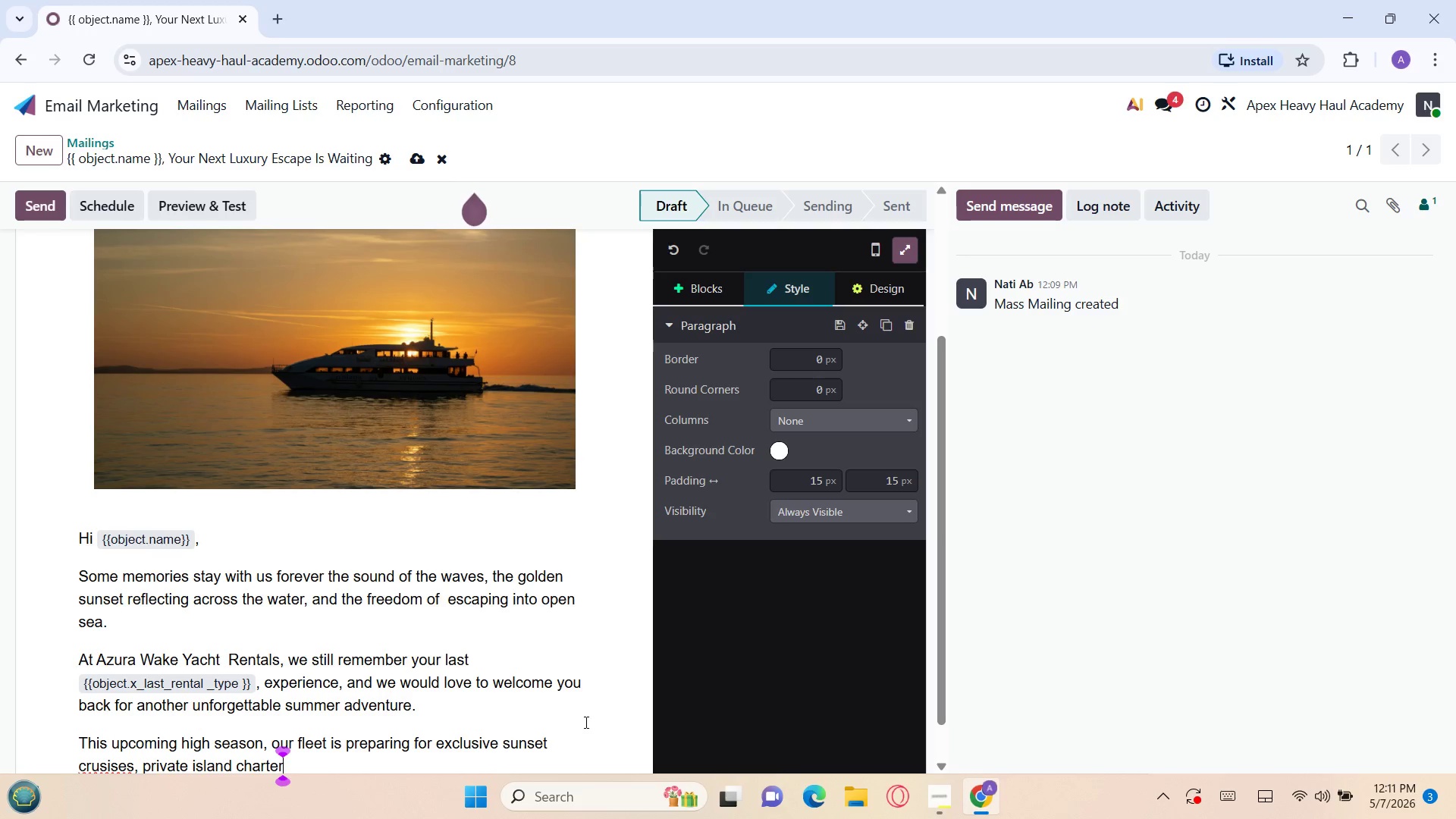 
wait(5.73)
 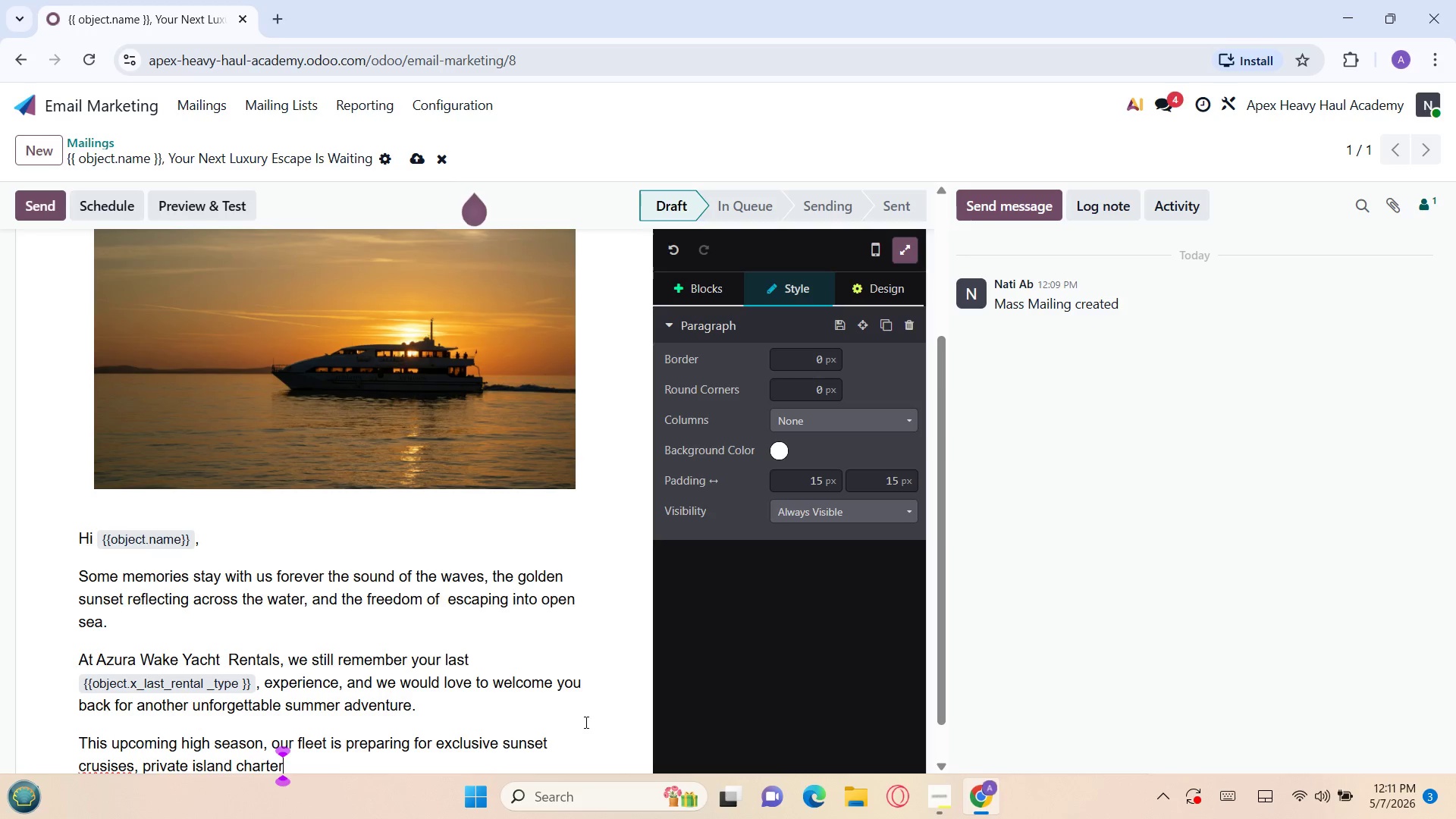 
type(s, luxury celebration )
 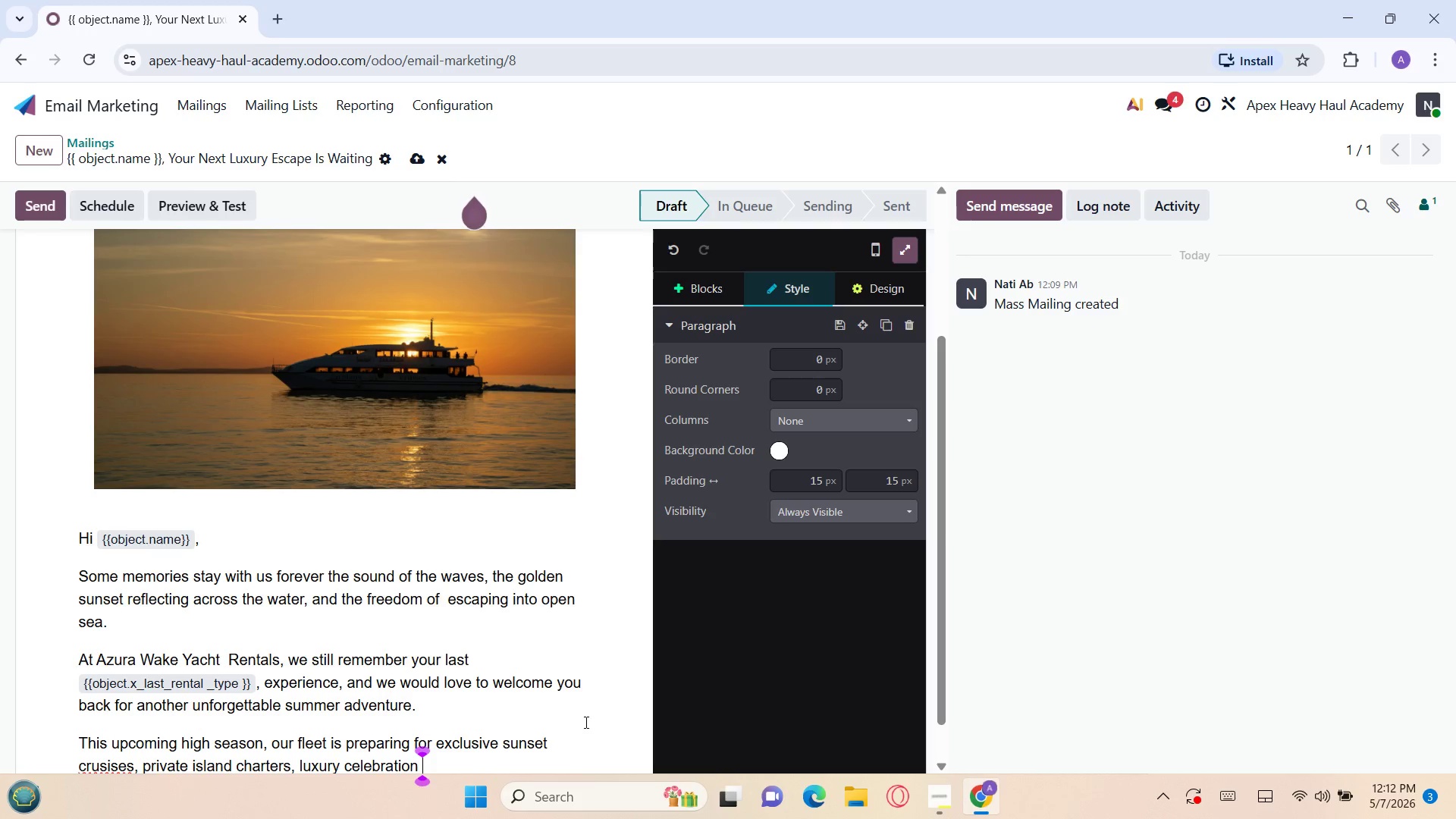 
key(Backspace)
type(, and premim)
 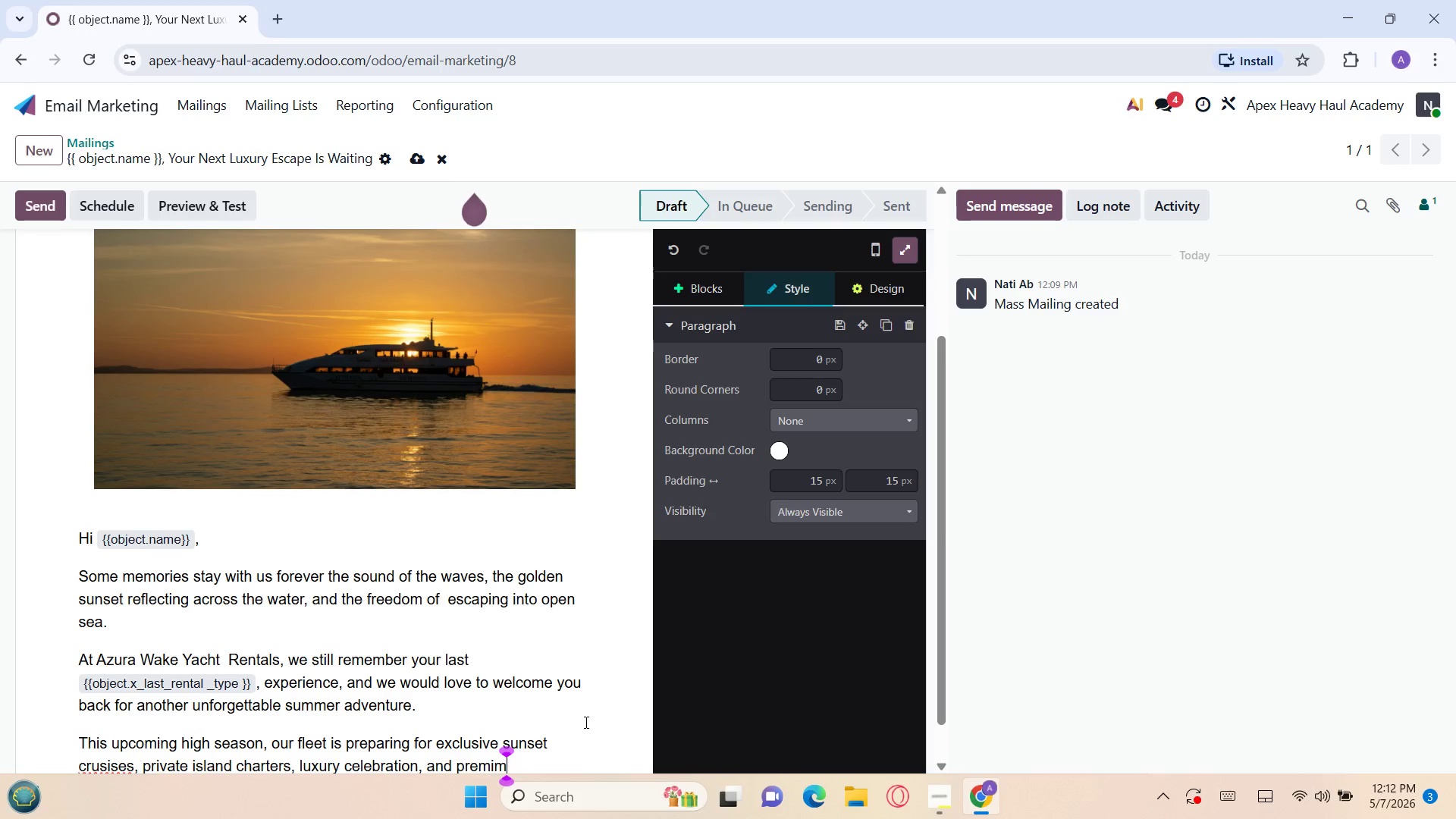 
key(Backspace)
 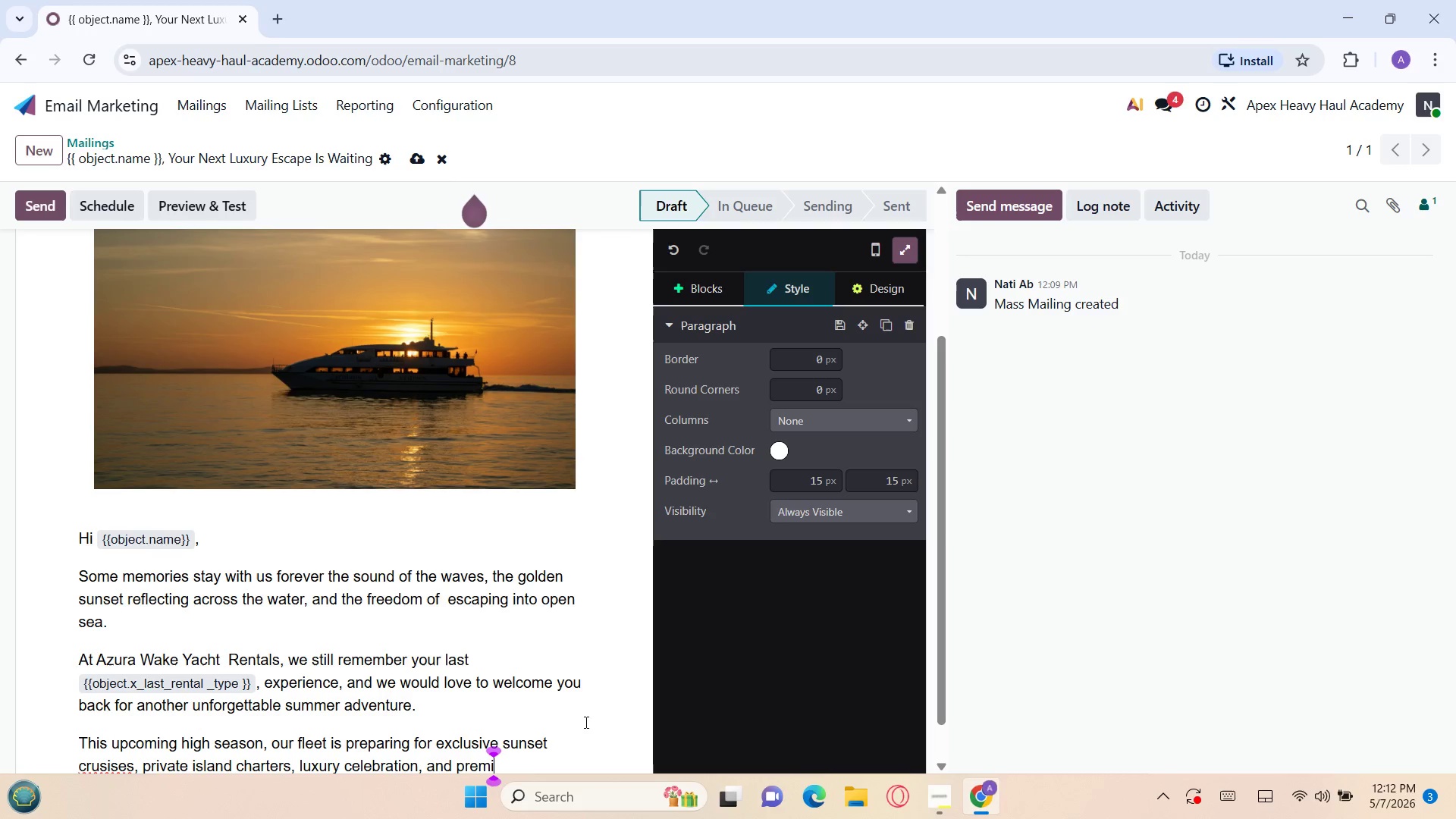 
key(Backspace)
 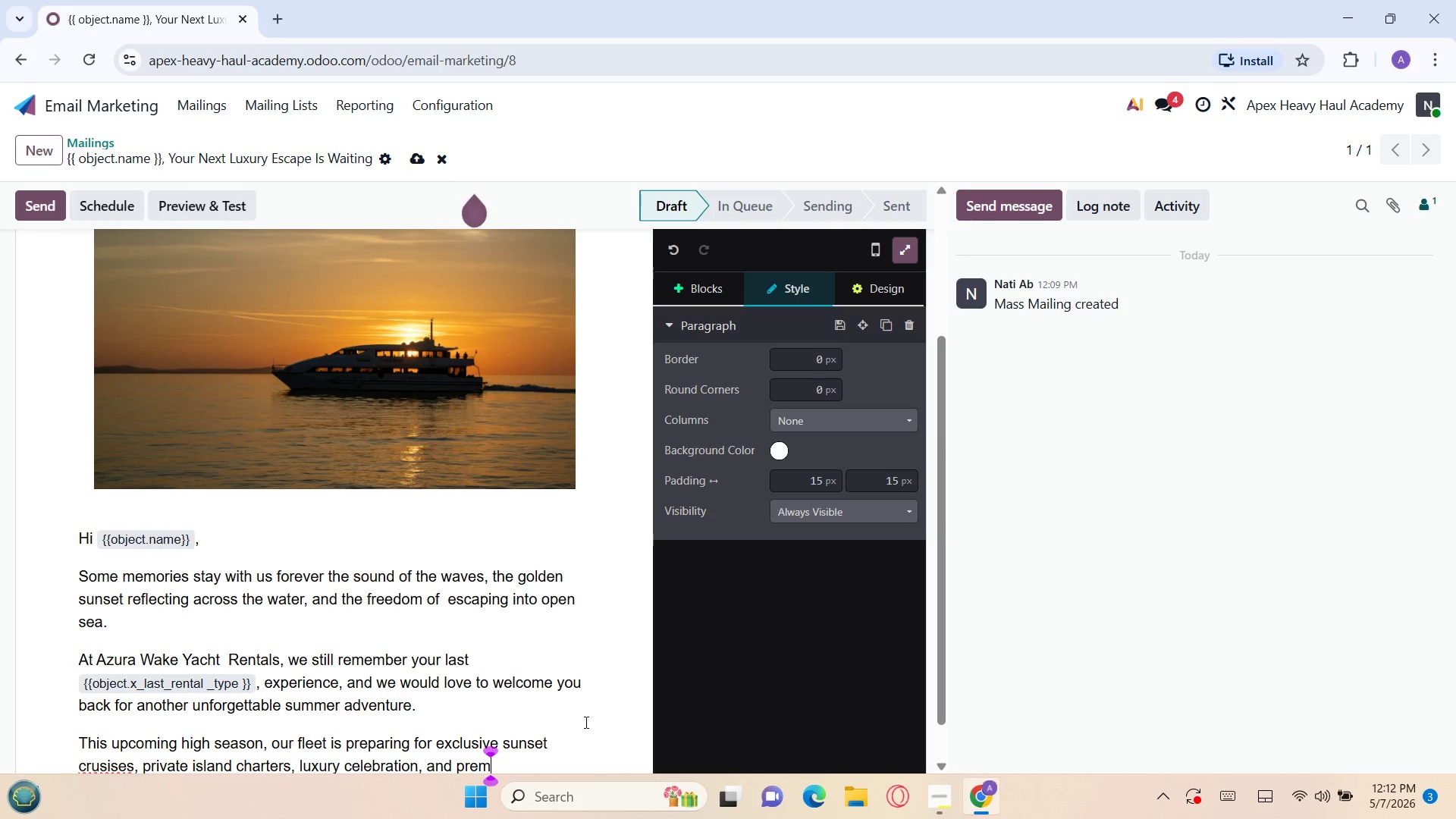 
key(I)
 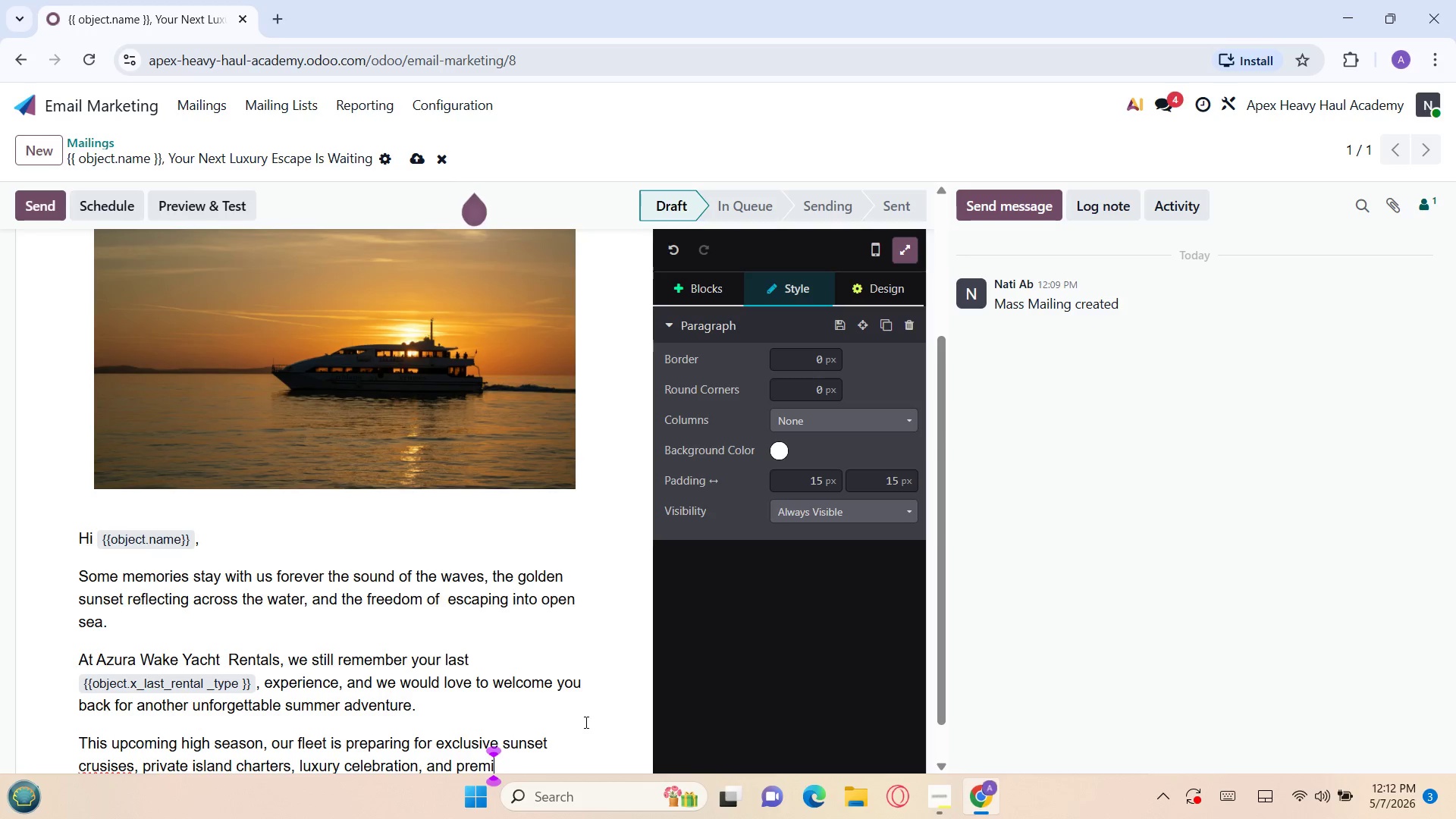 
type(um)
 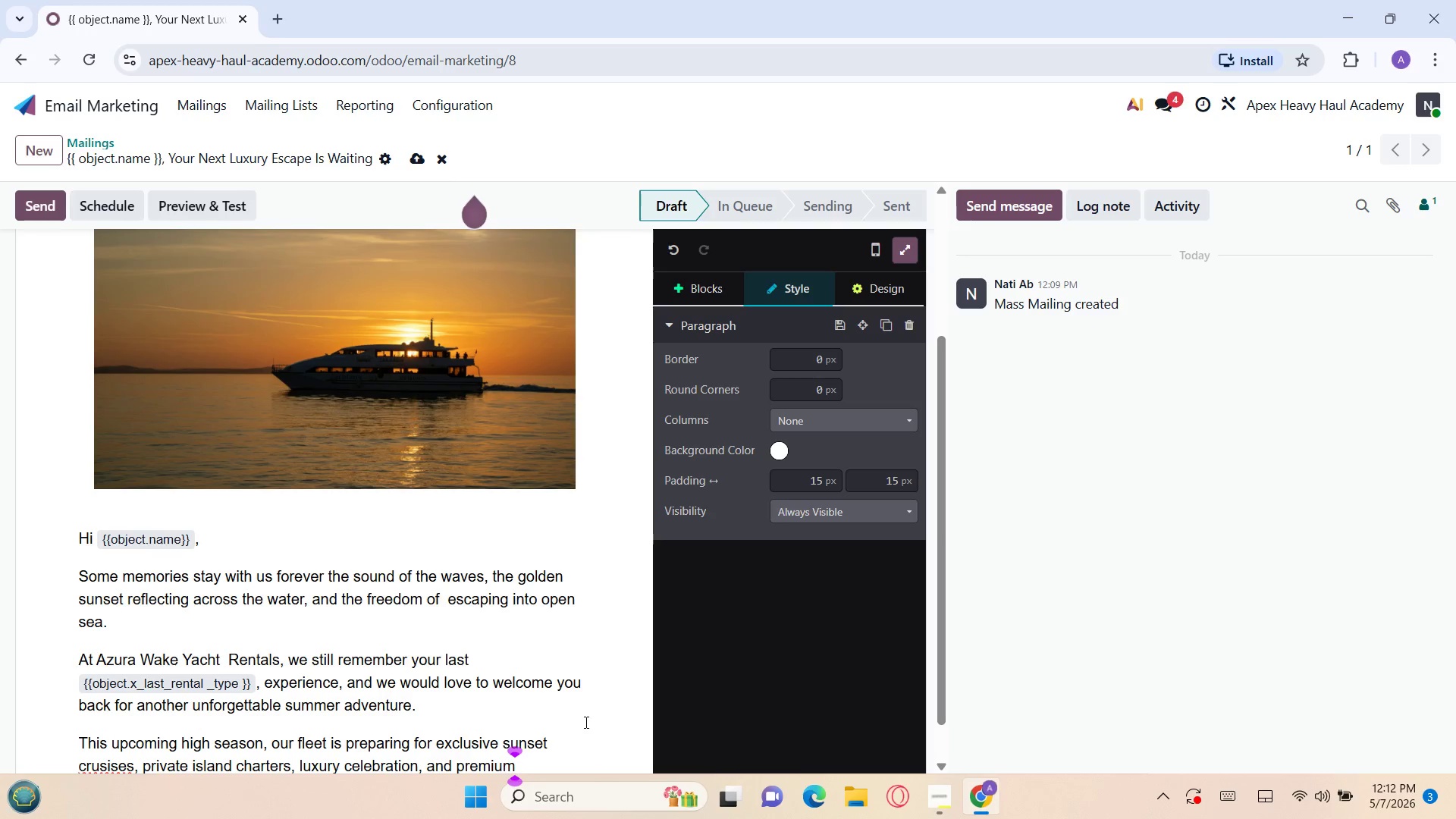 
type( oce)
 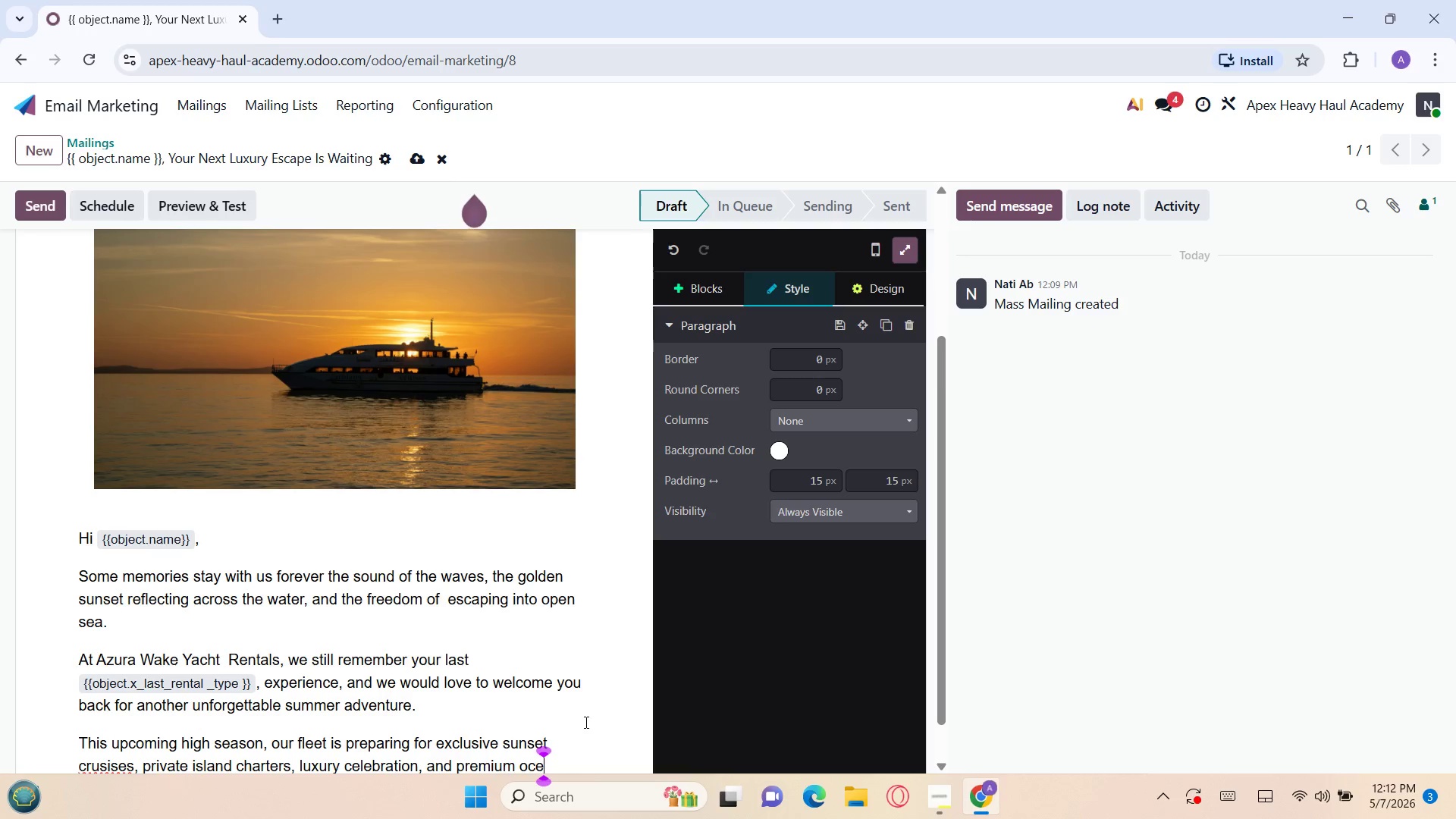 
type(an)
 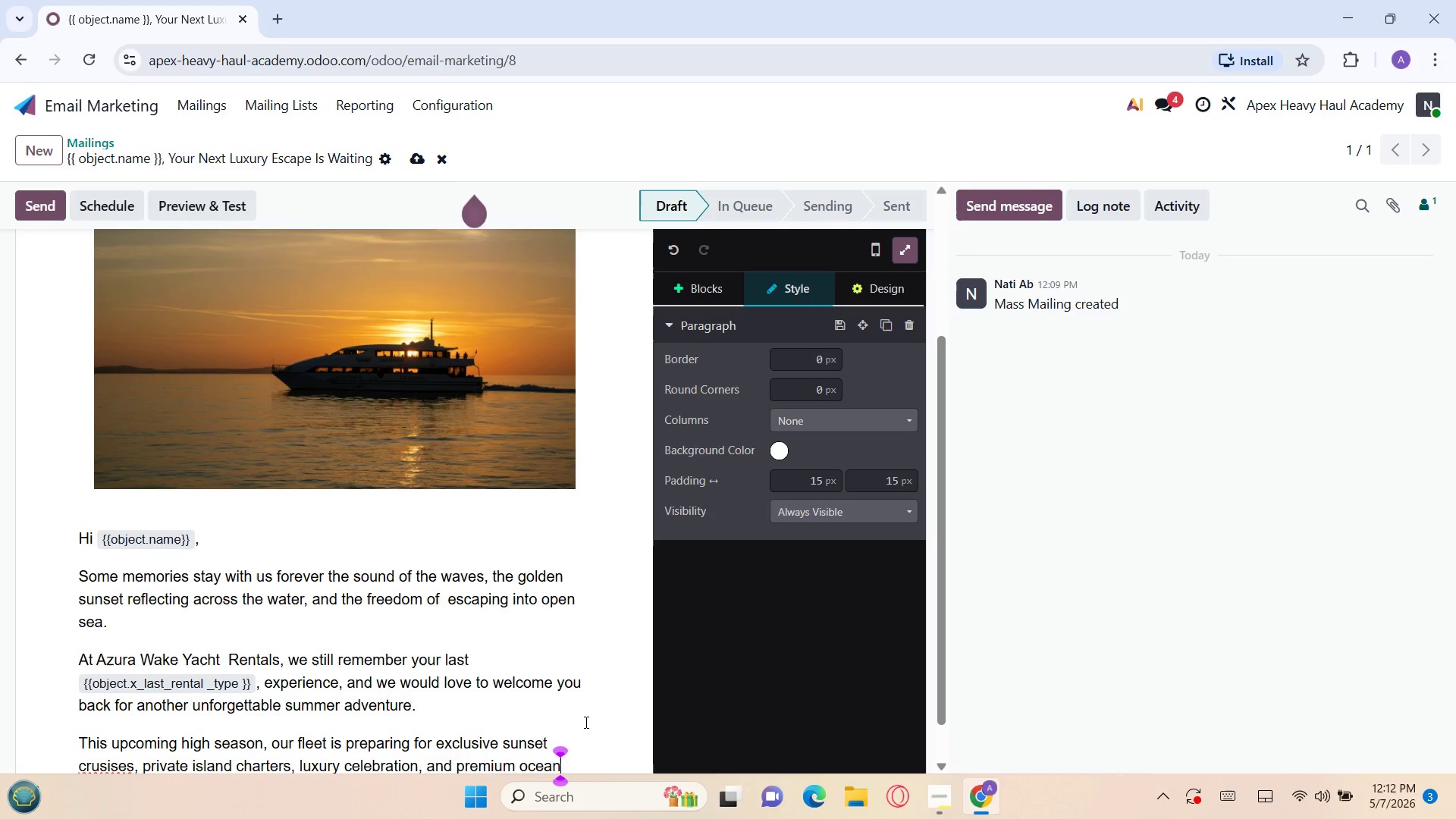 
type( experie)
 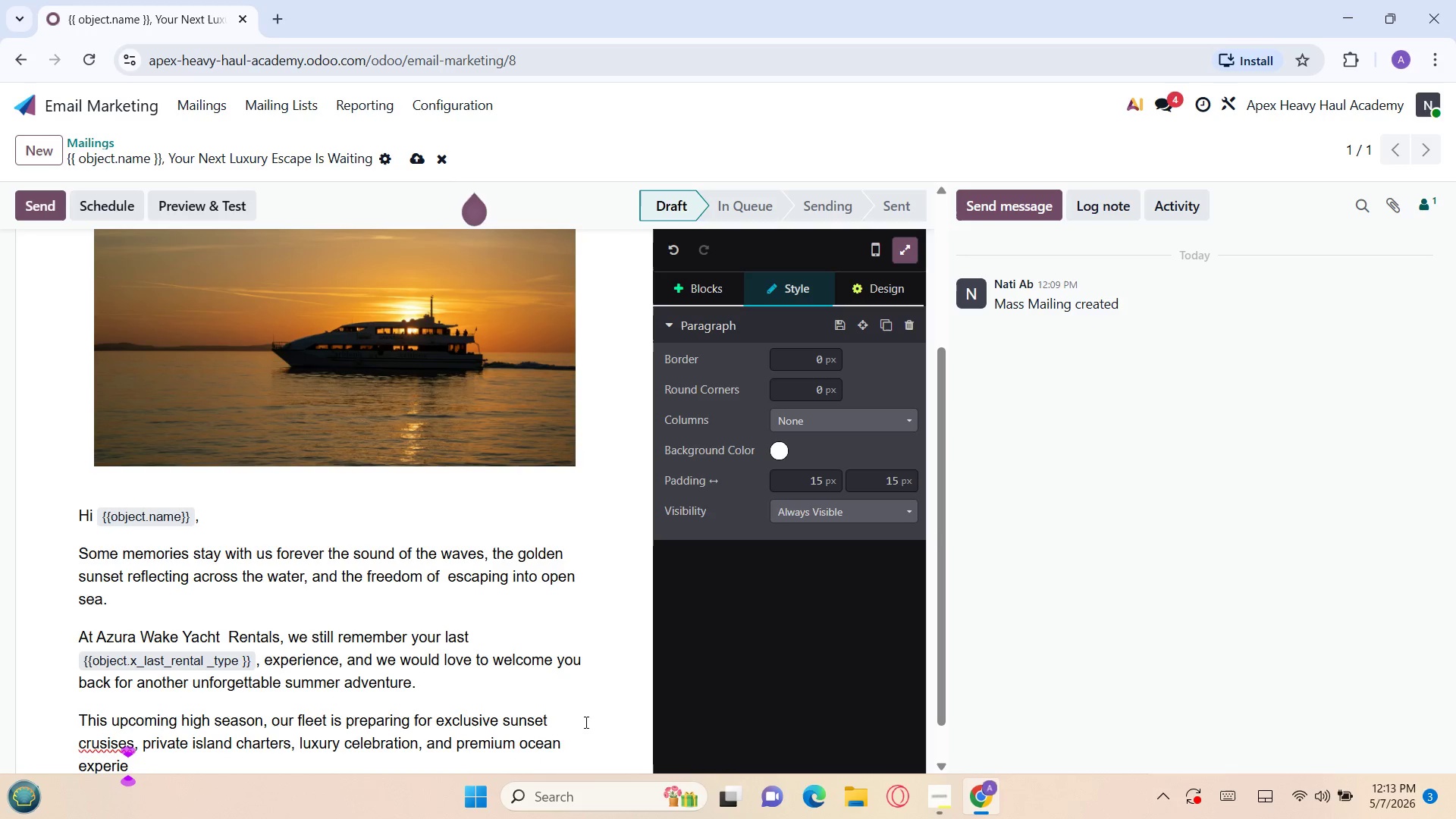 
wait(6.75)
 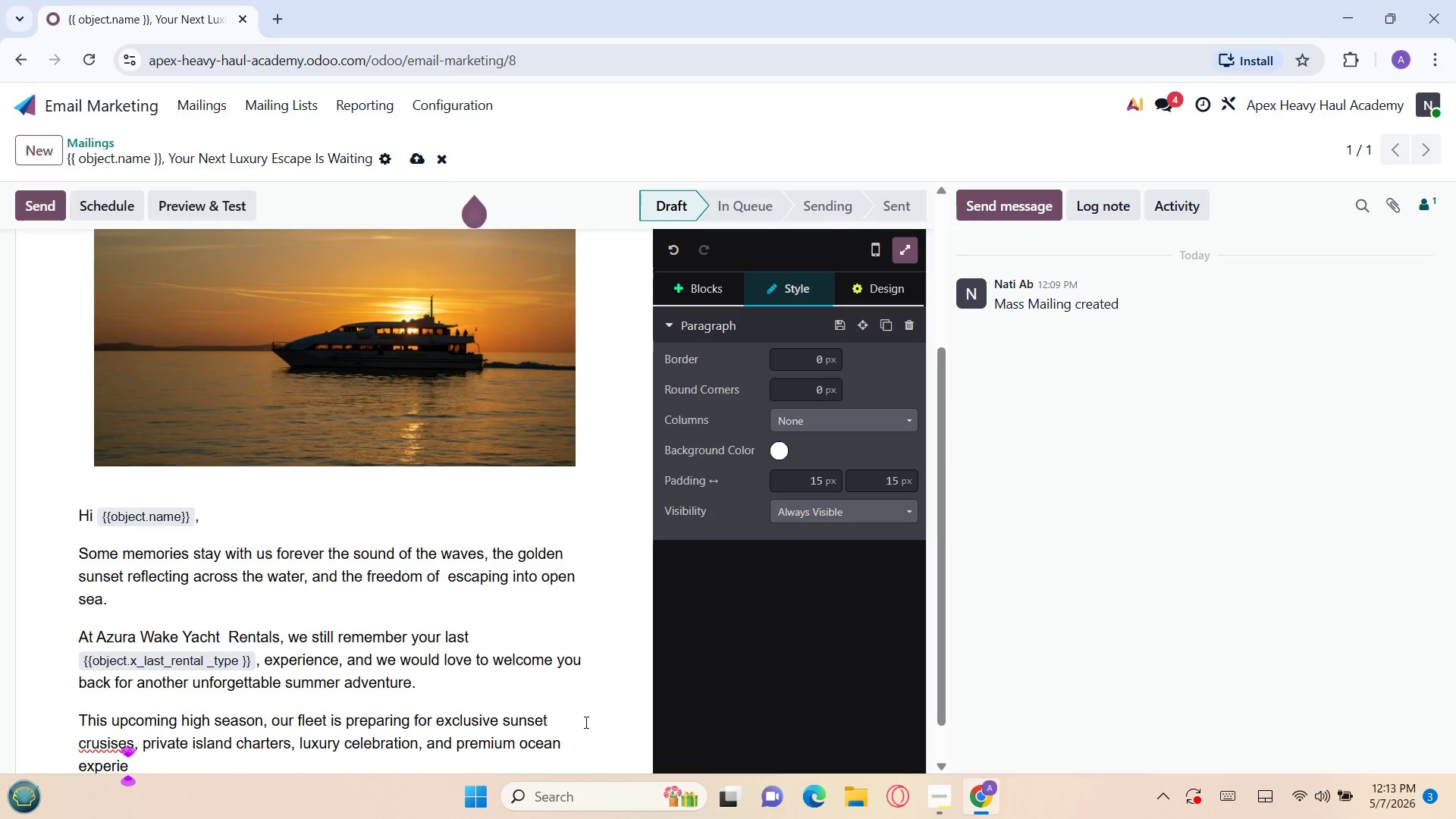 
type(nces )
 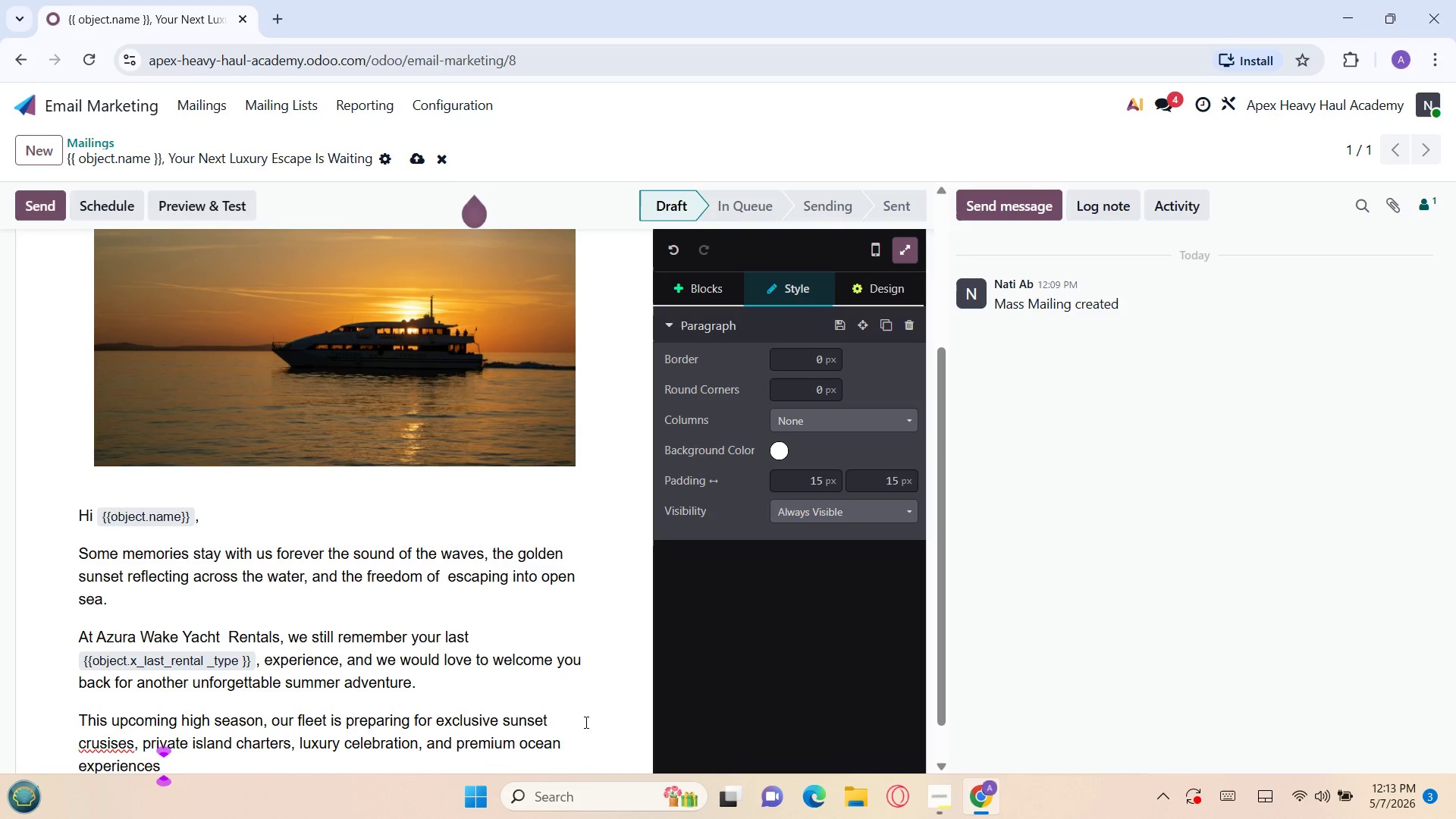 
type(designed for guests whi)
key(Backspace)
type(o )
 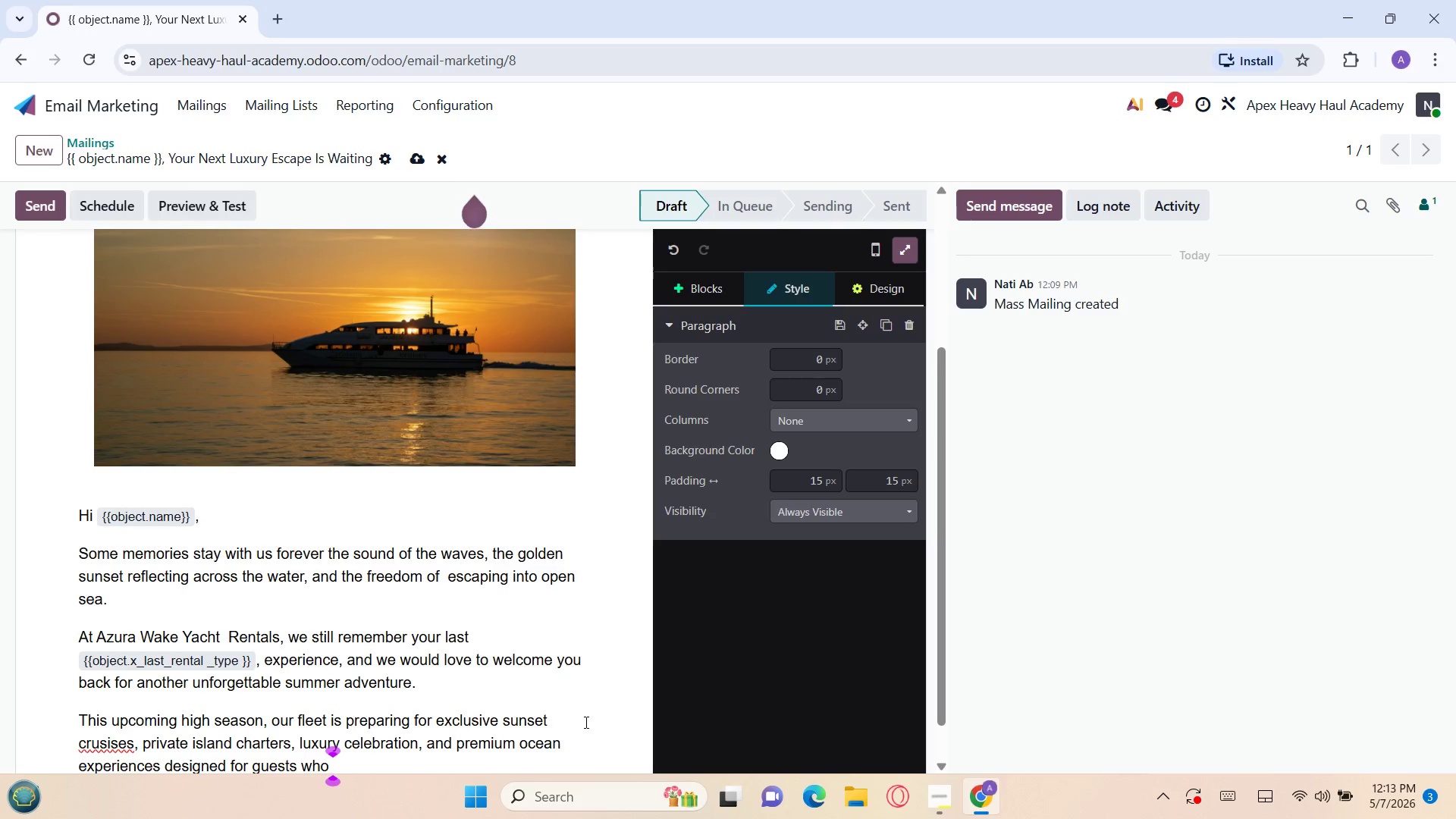 
type(expect something exa)
key(Backspace)
type(tr)
 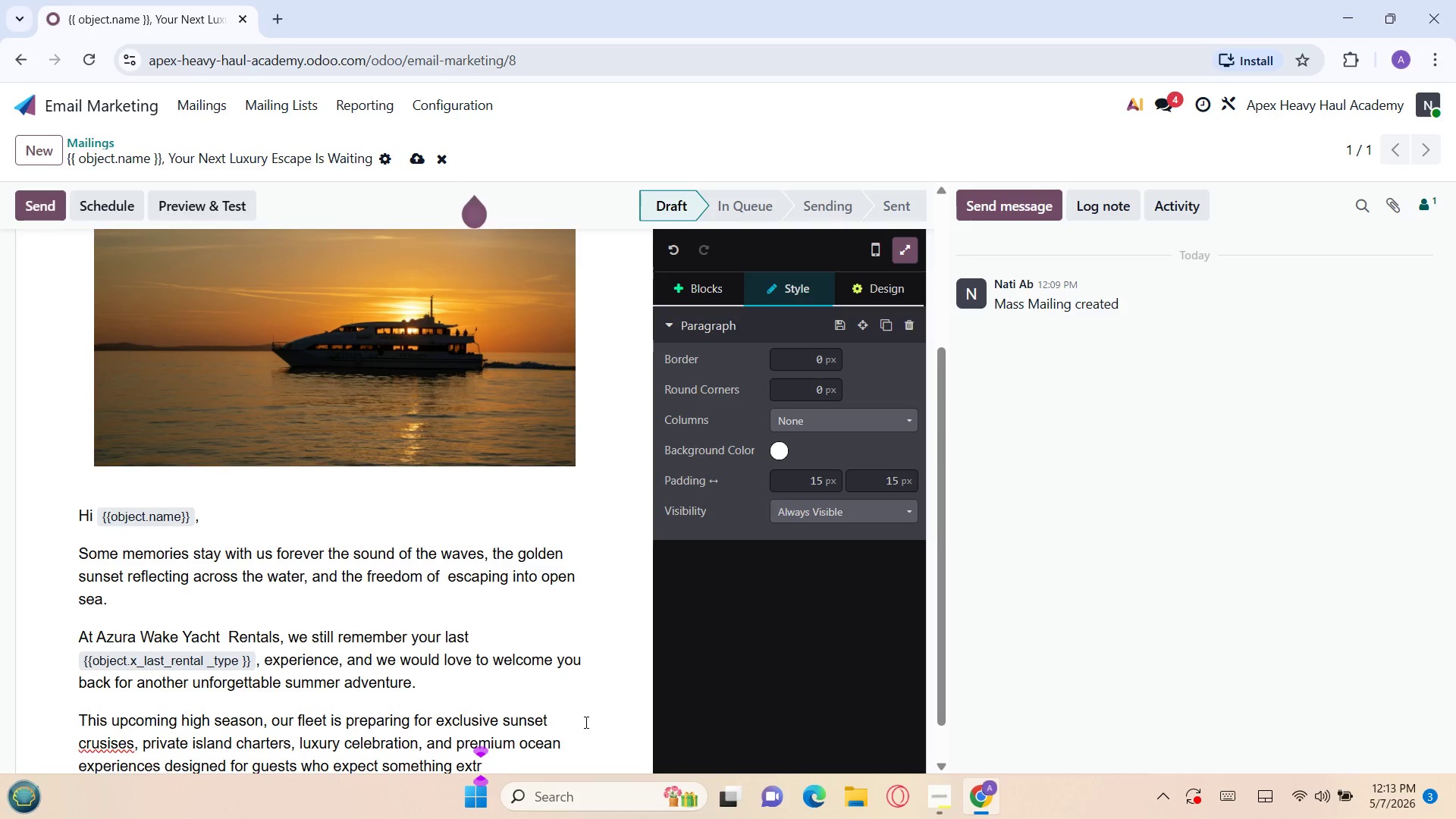 
wait(9.33)
 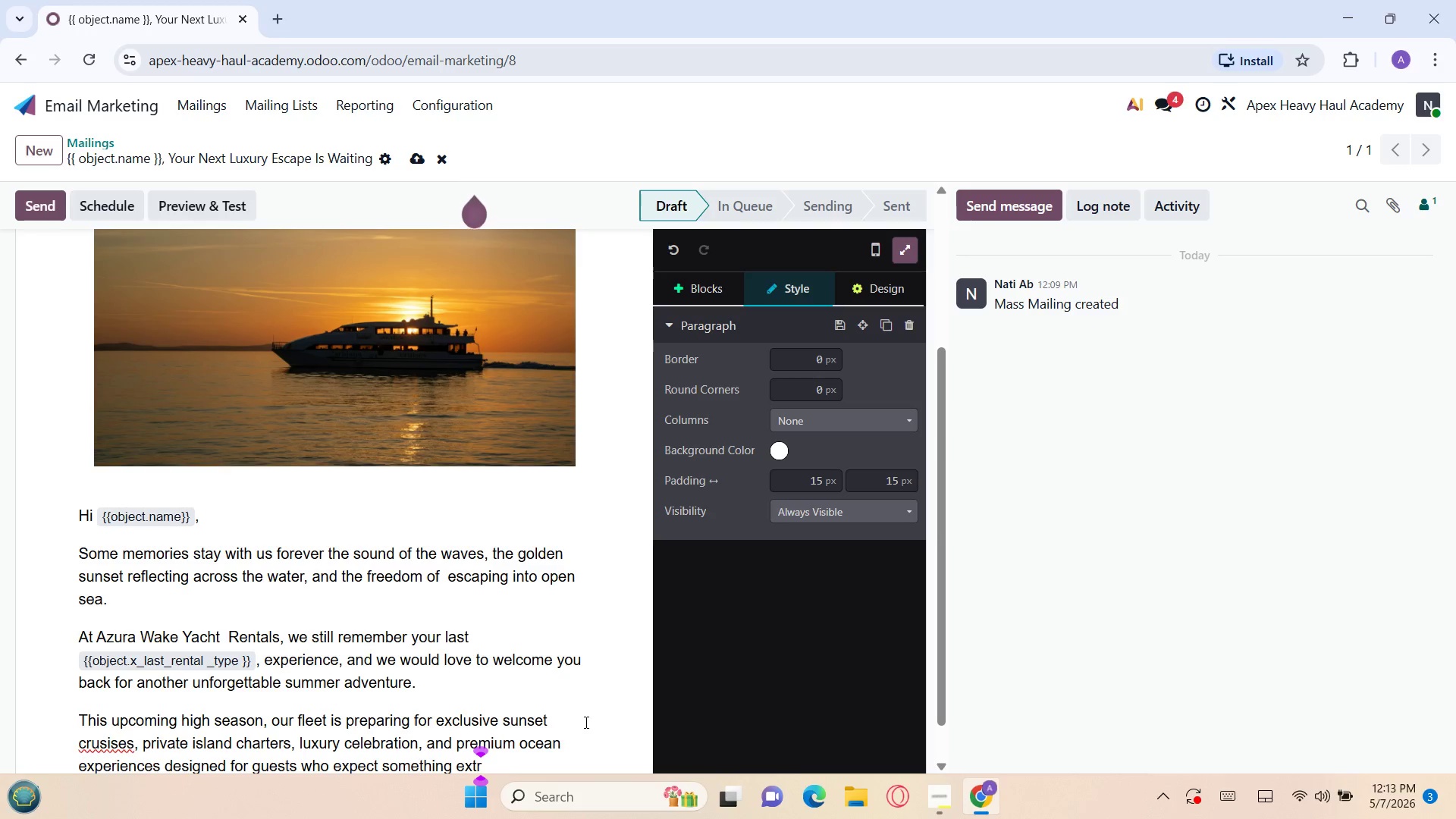 
type(aor)
 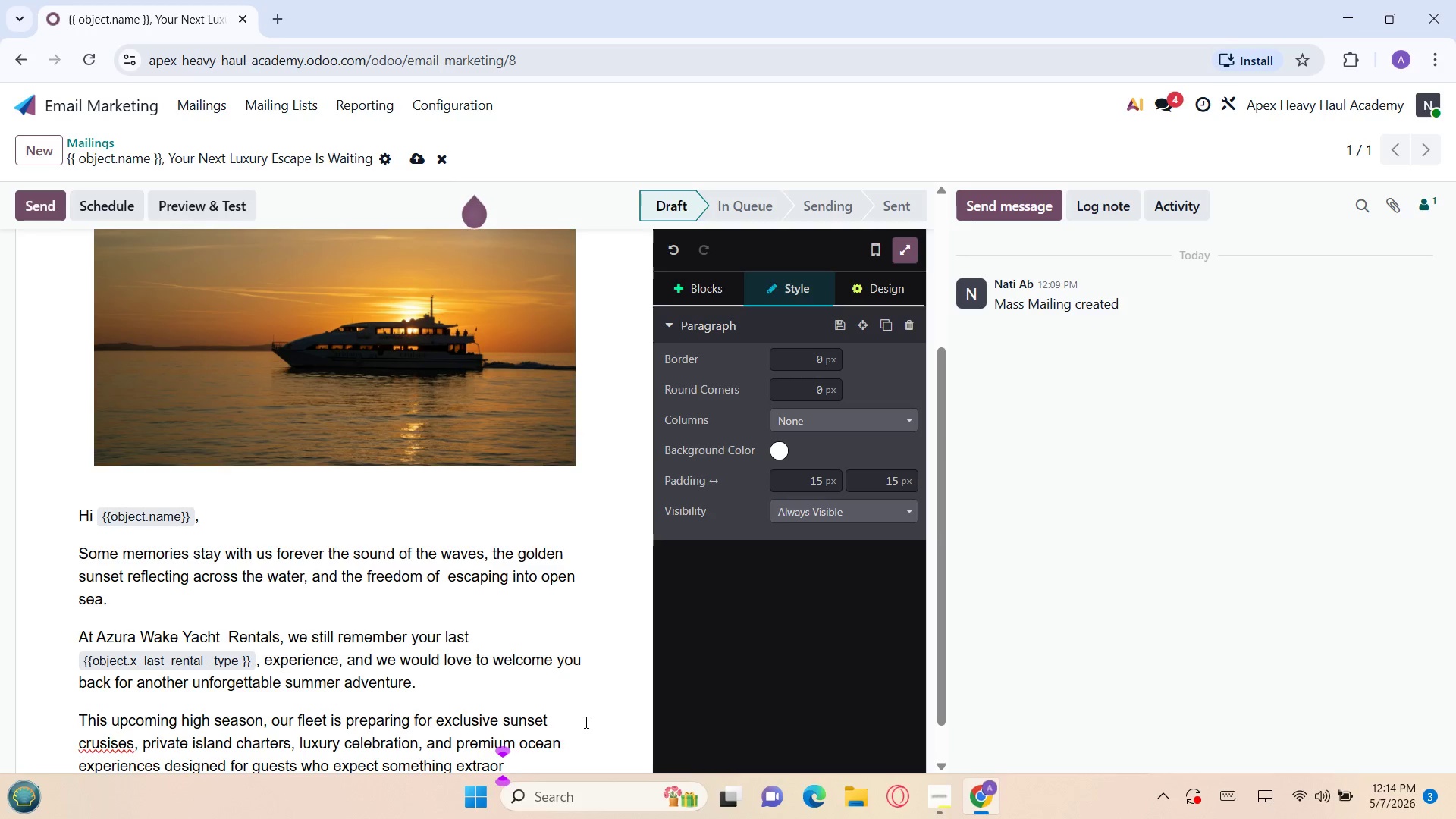 
type(dinary.)
 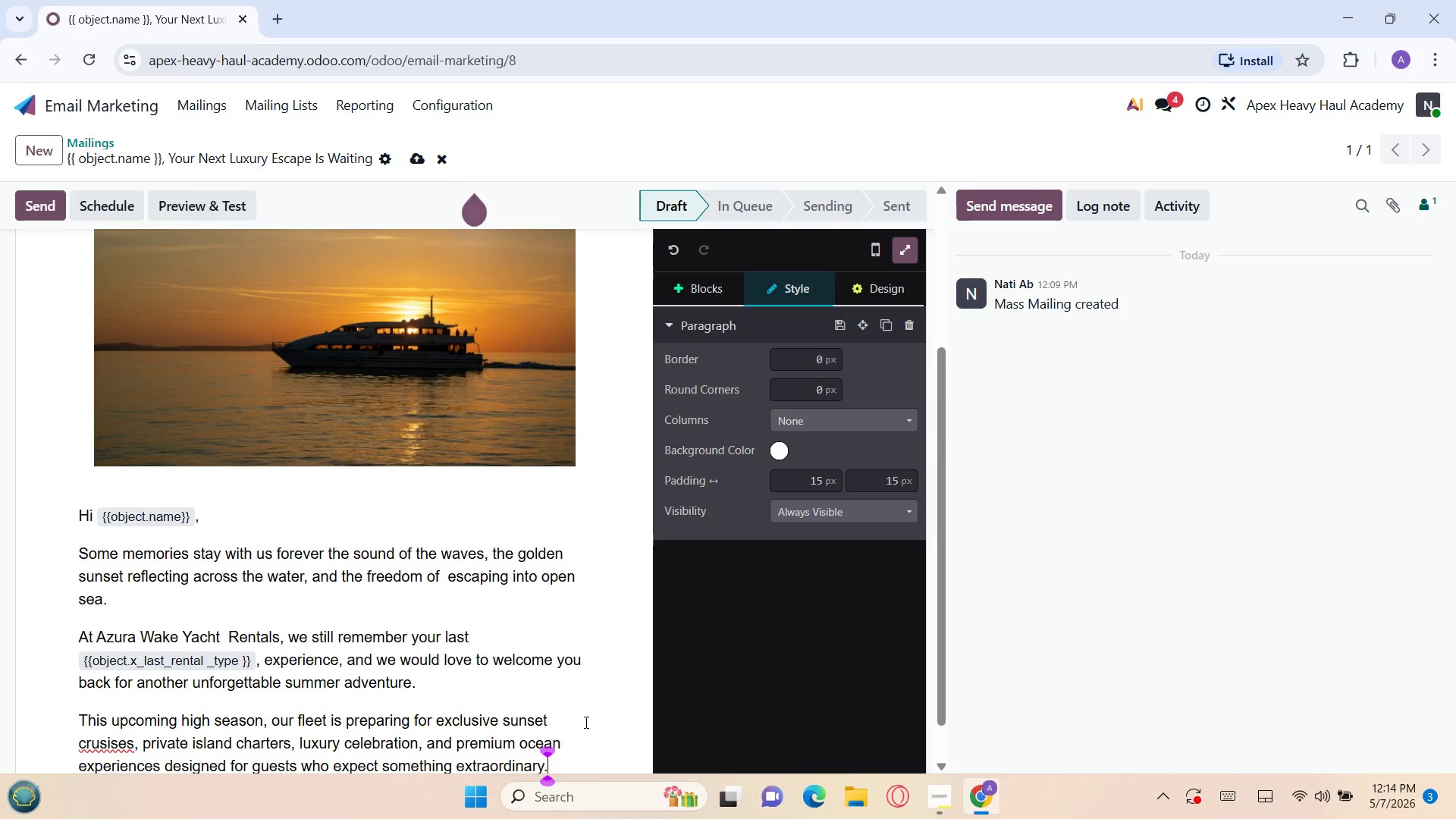 
key(Enter)
 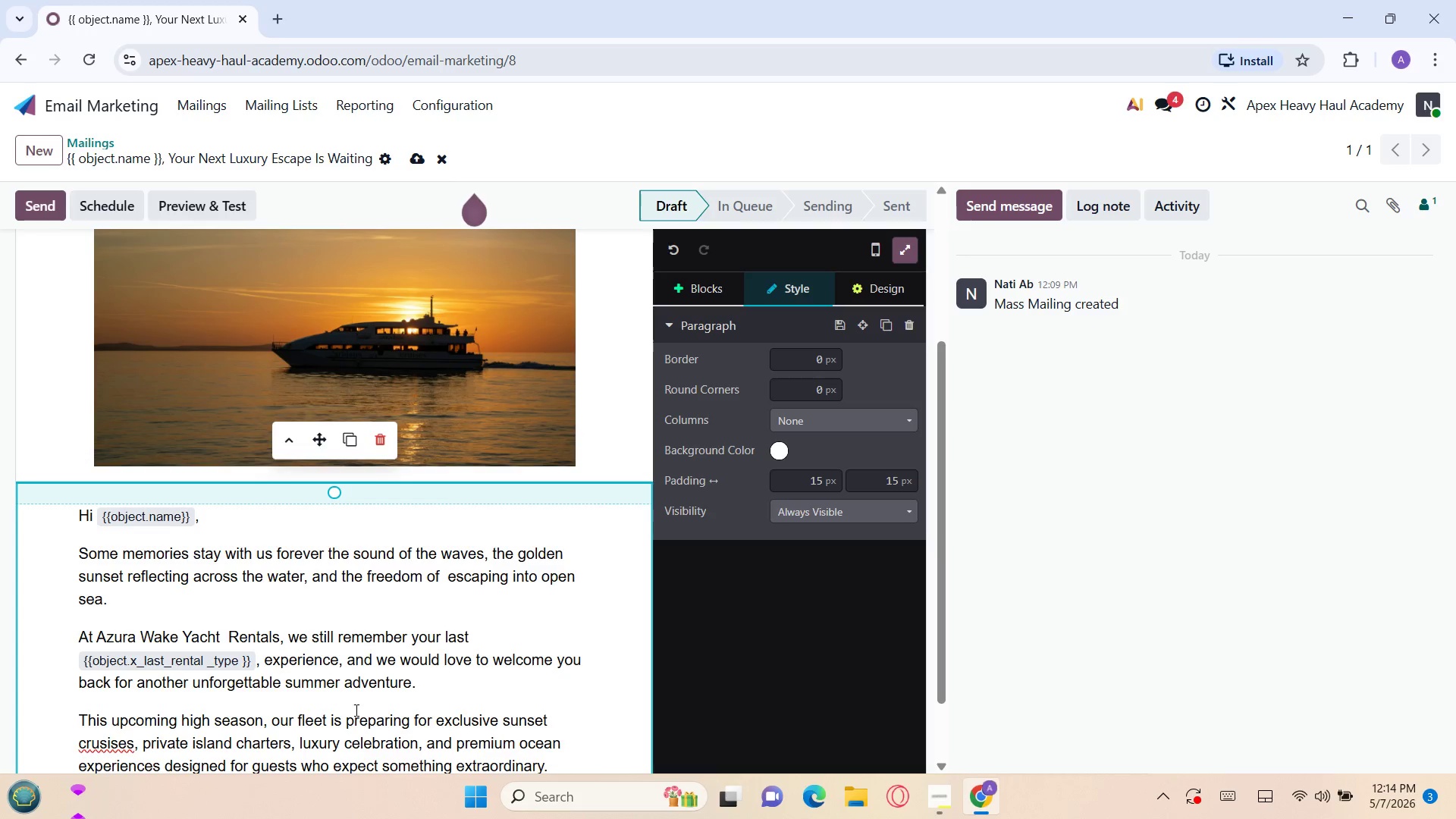 
wait(9.81)
 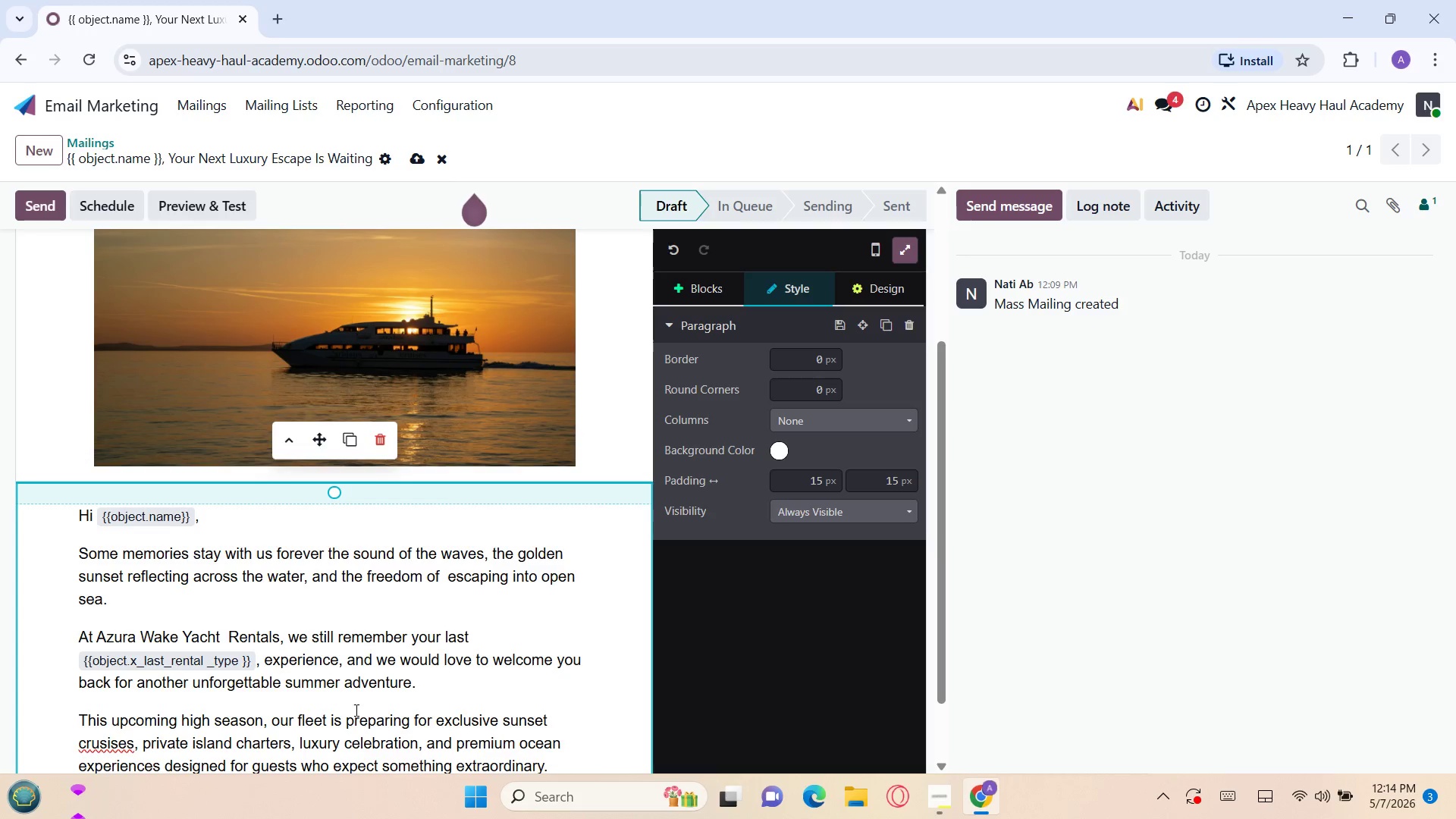 
left_click([105, 742])
 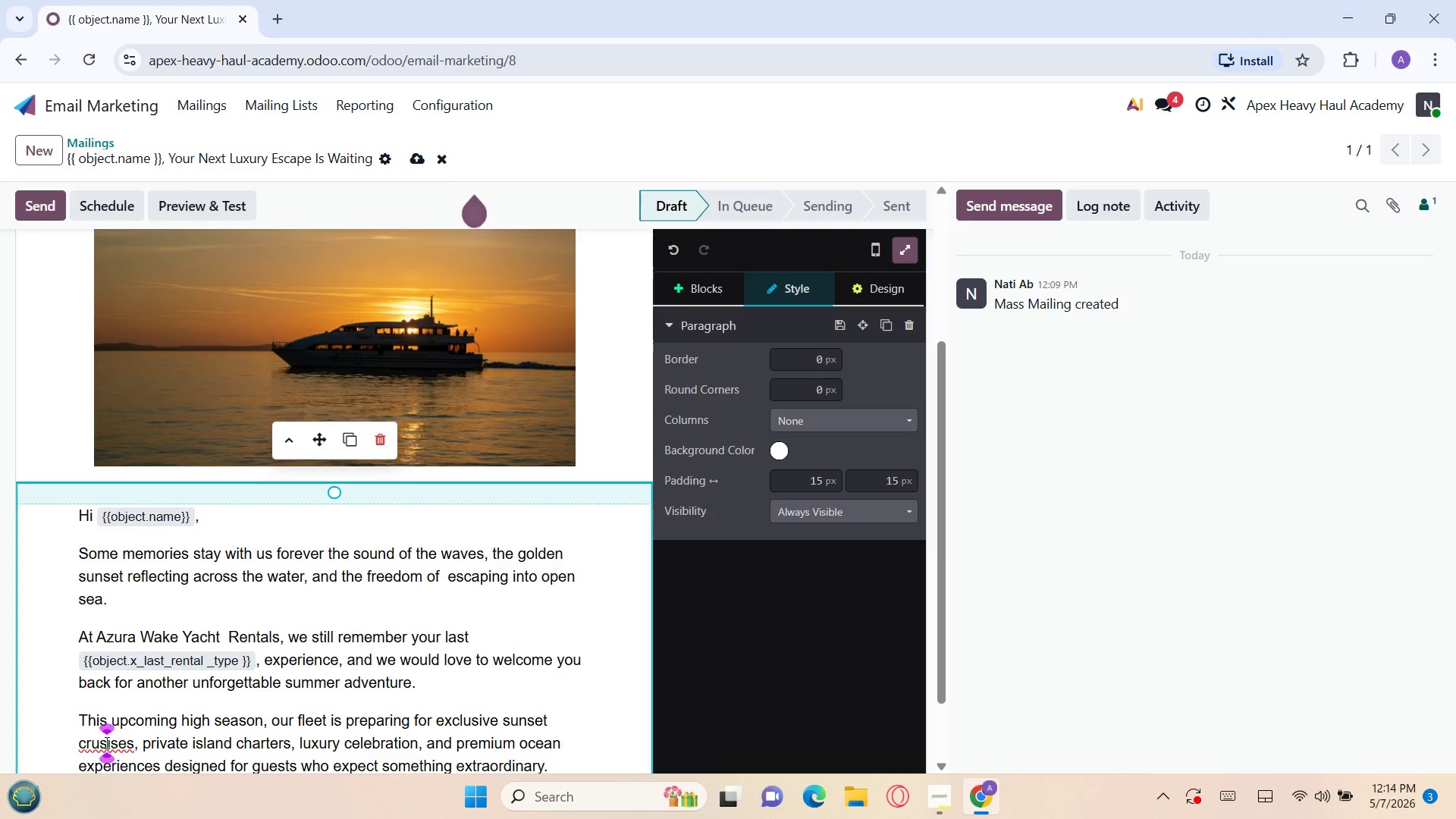 
key(Backspace)
 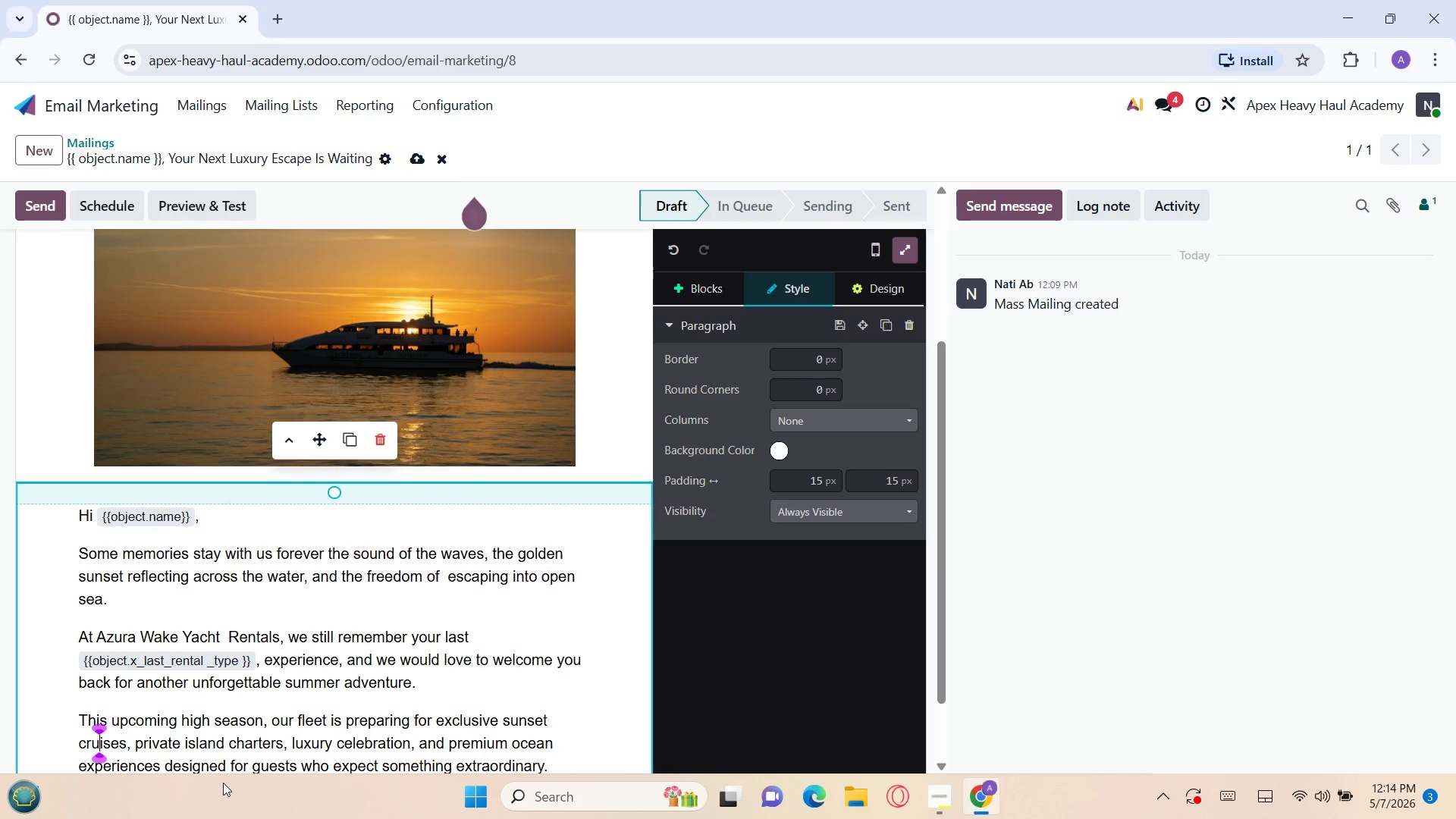 
wait(8.52)
 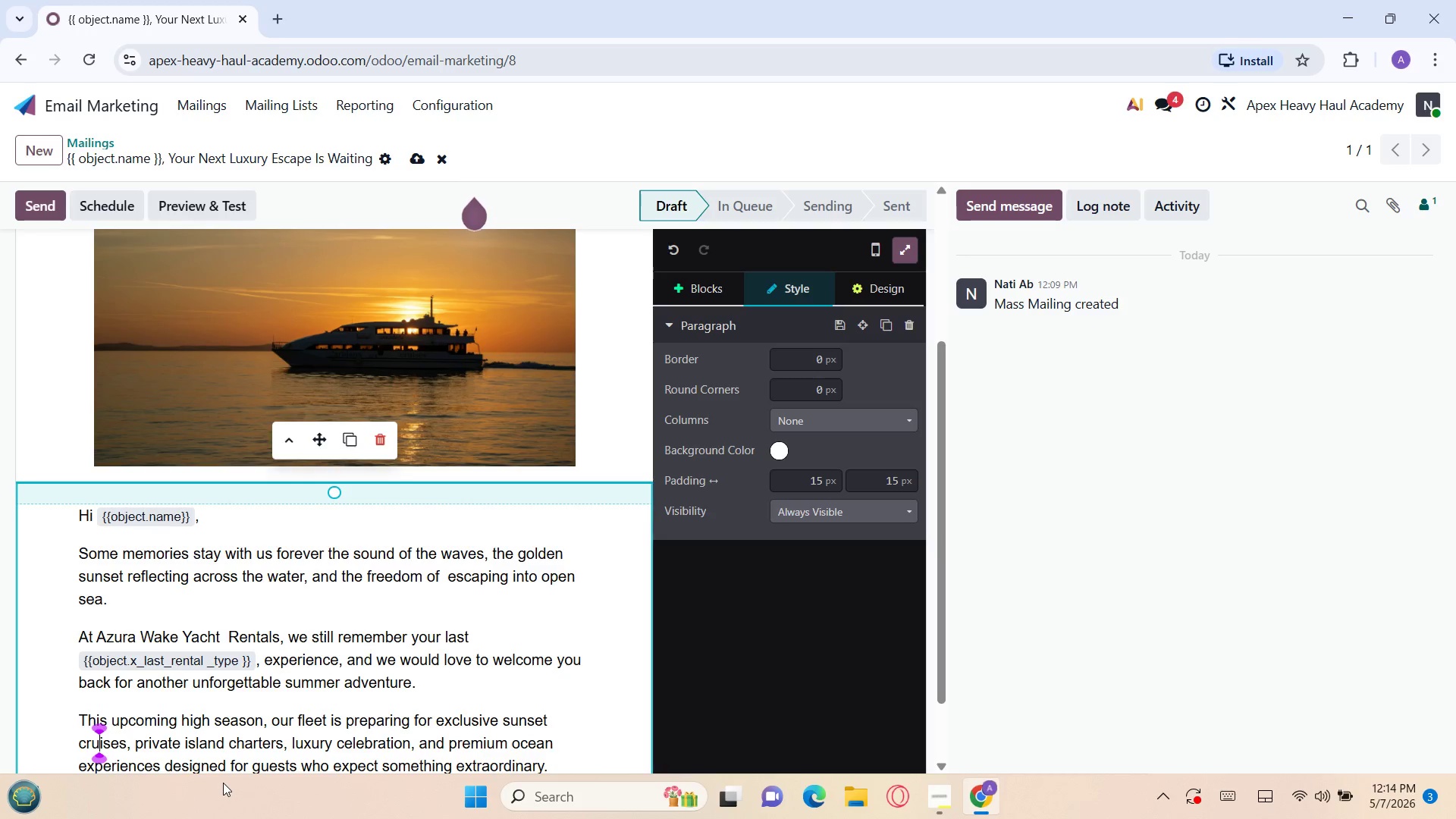 
left_click([102, 736])
 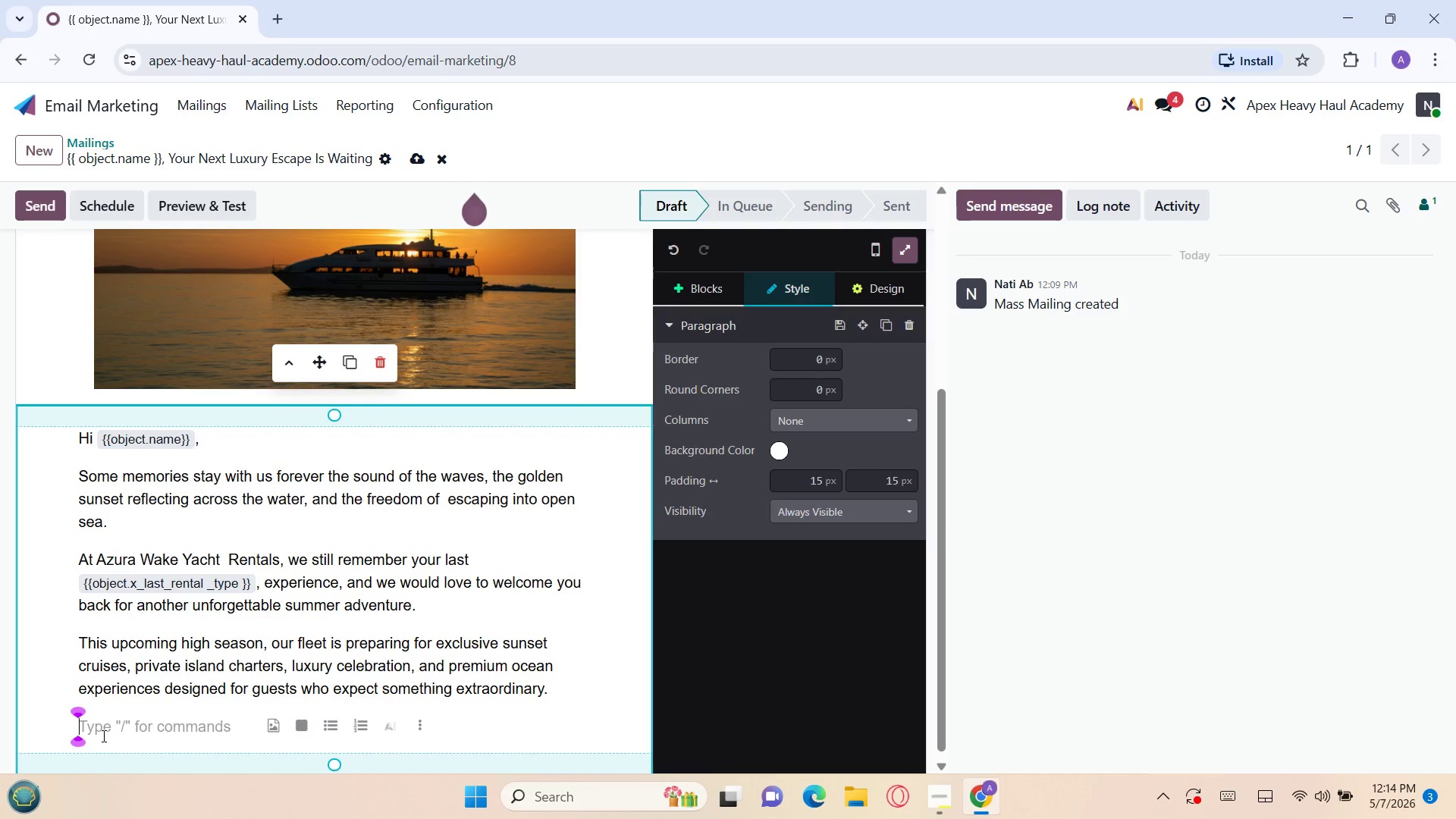 
wait(10.72)
 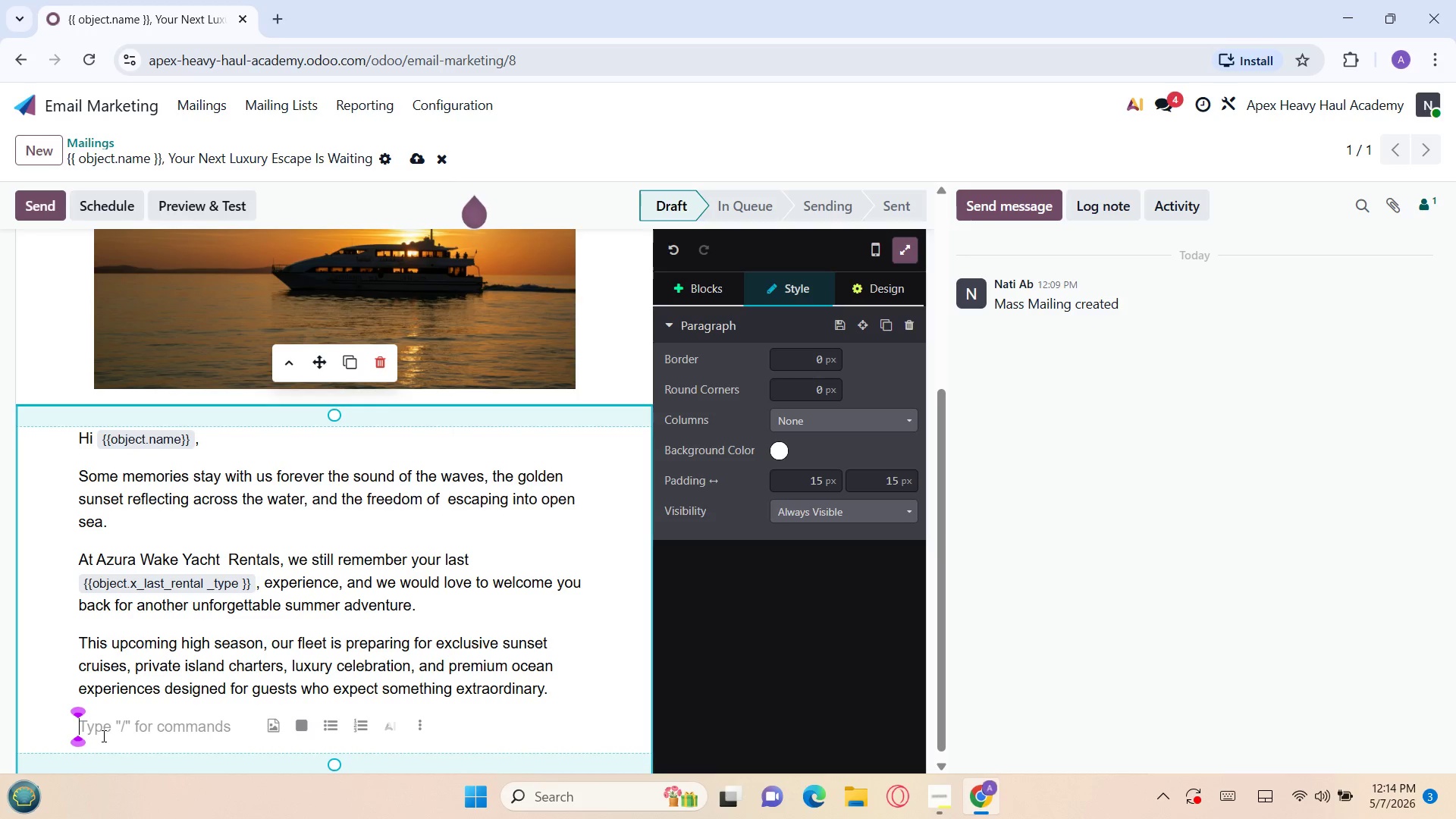 
type(Whether you're planning a romantic evenin)
 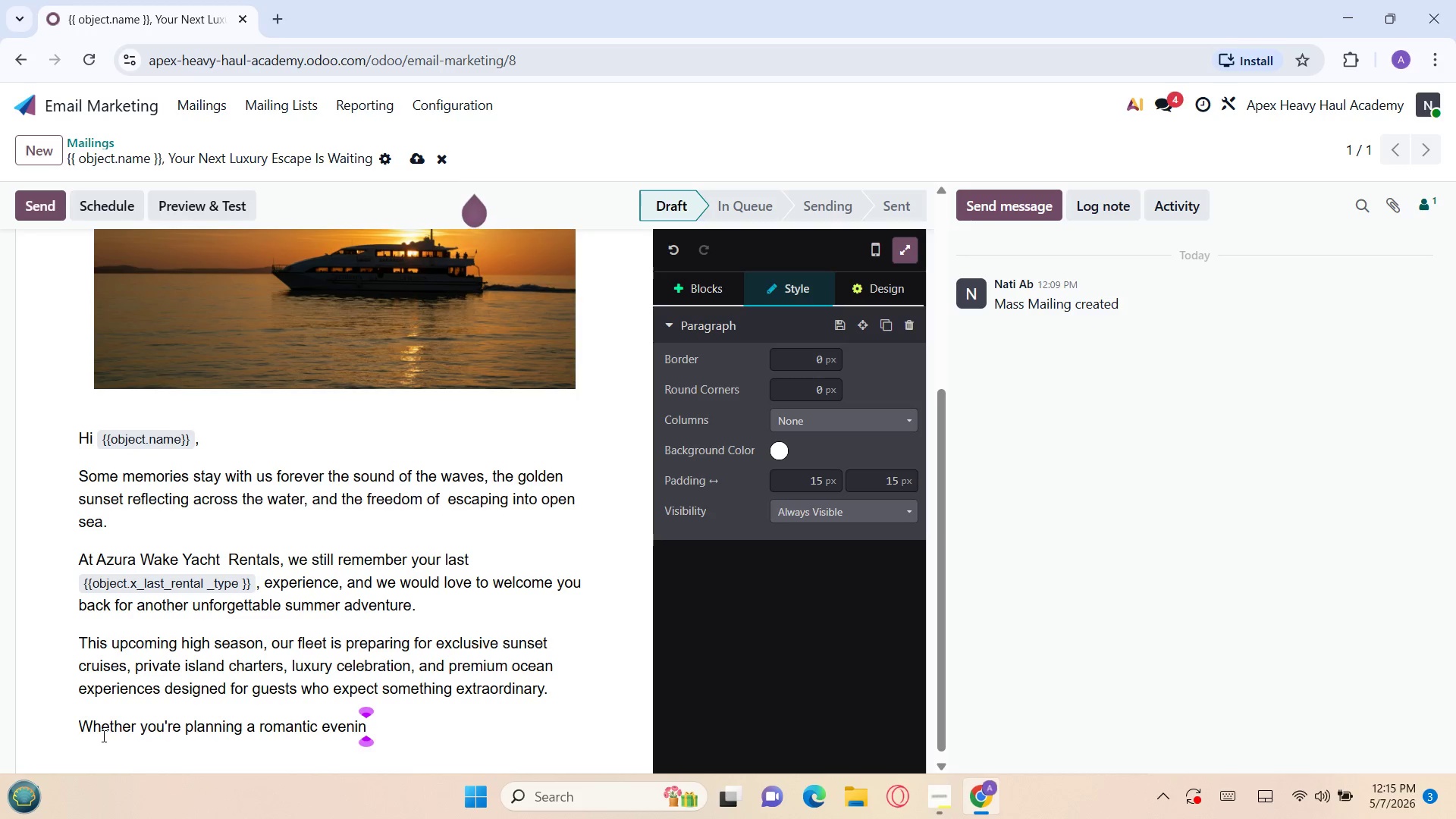 
key(G)
 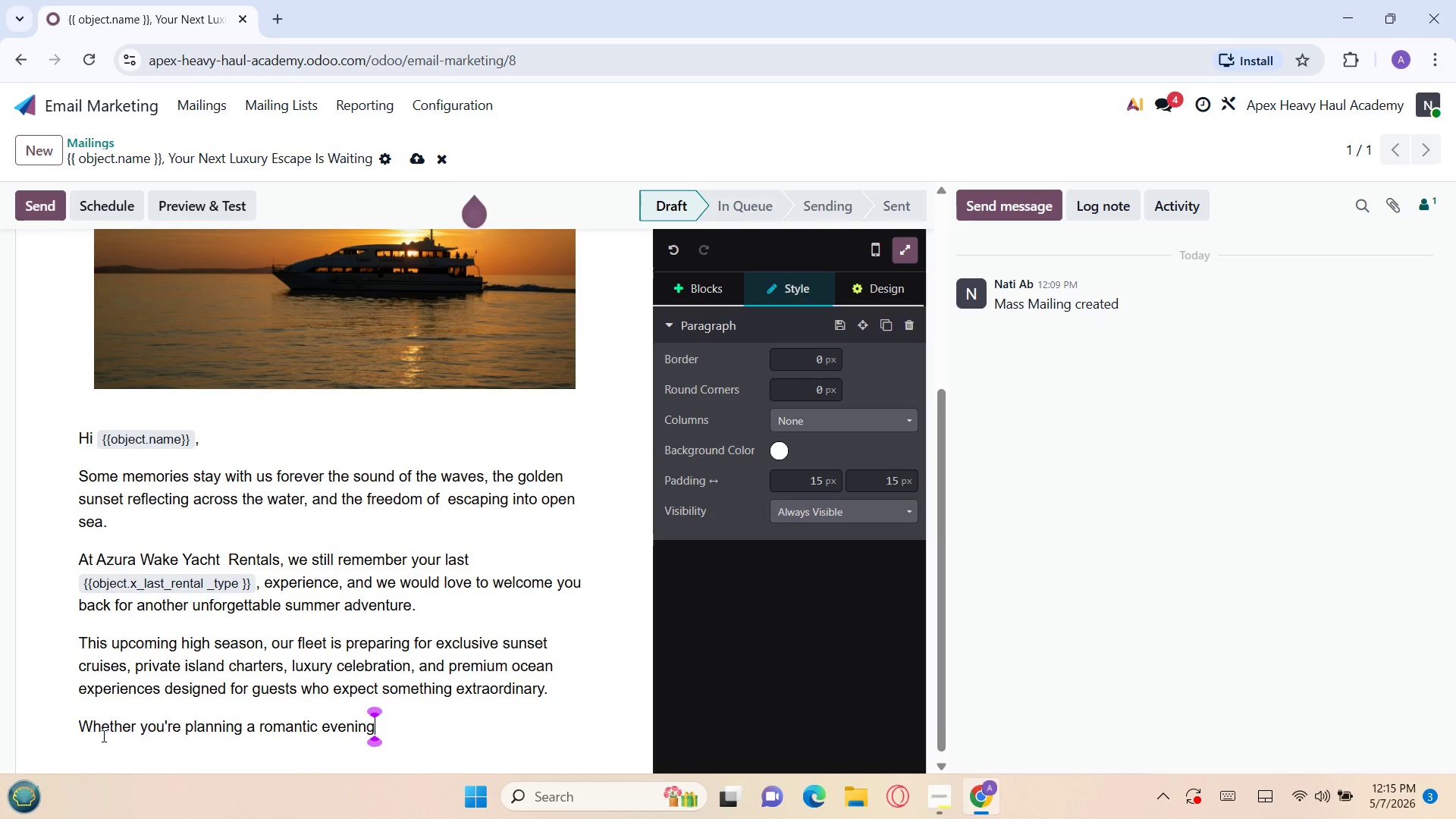 
key(Space)
 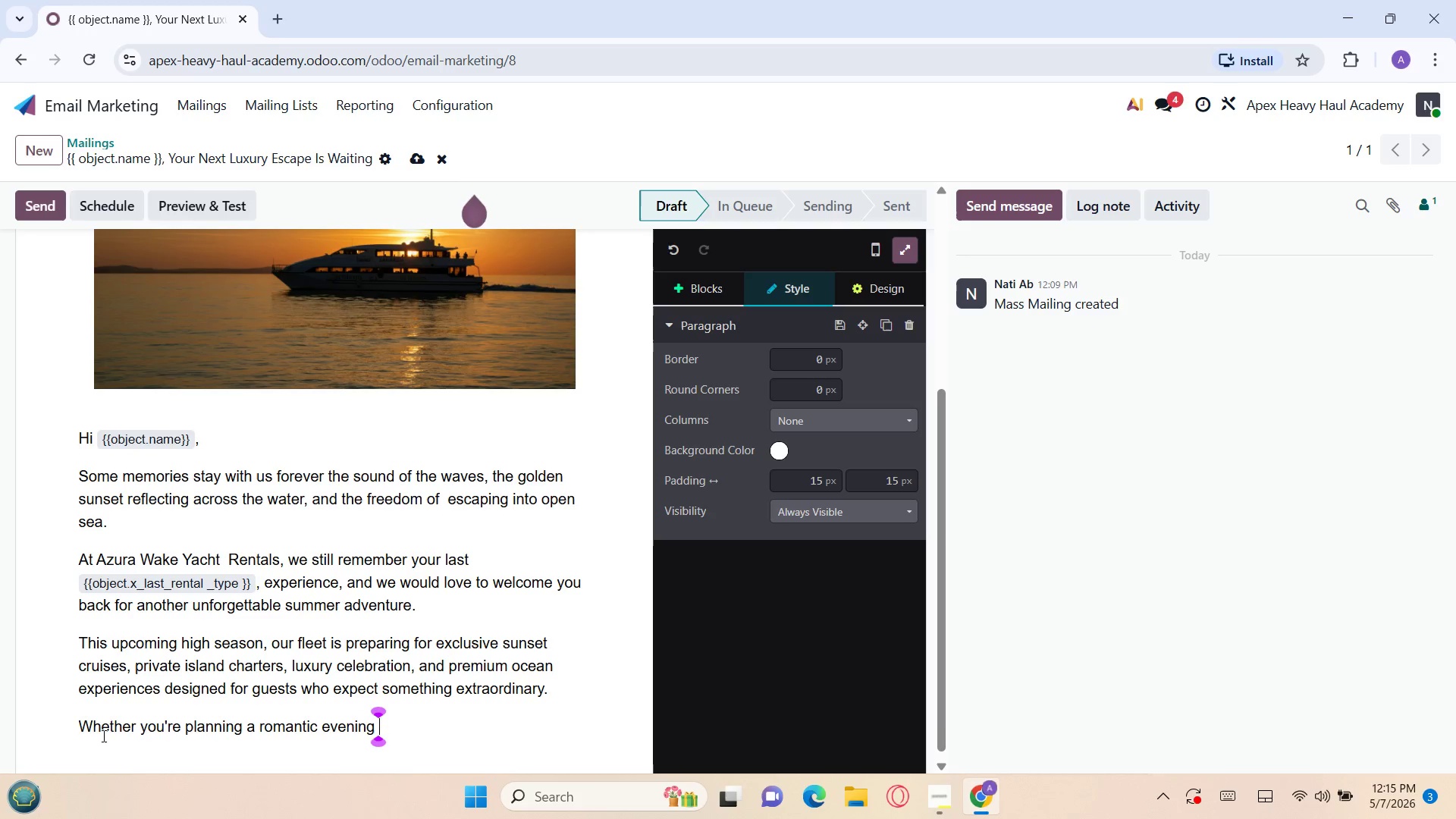 
key(Backspace)
 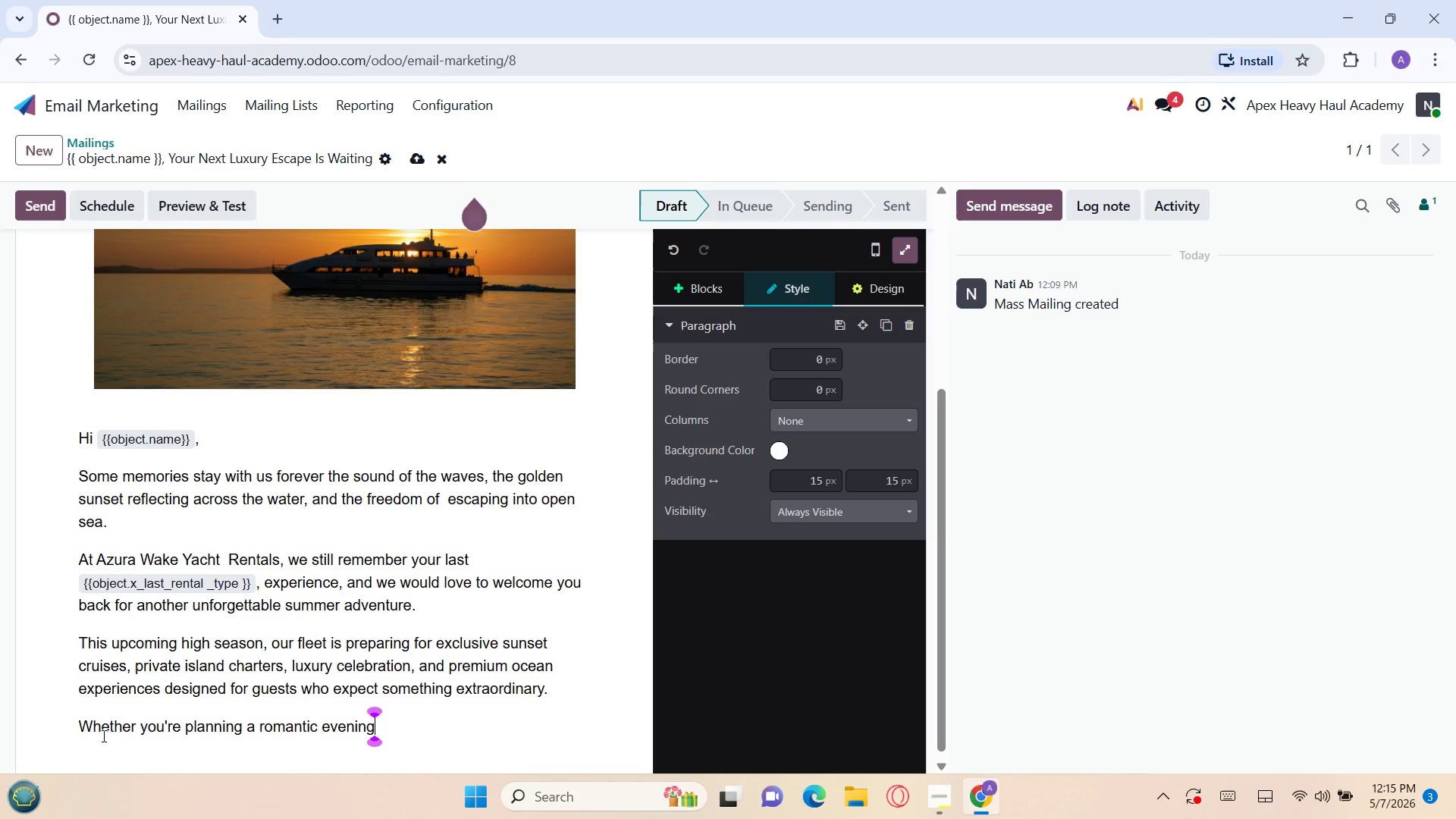 
key(Comma)
 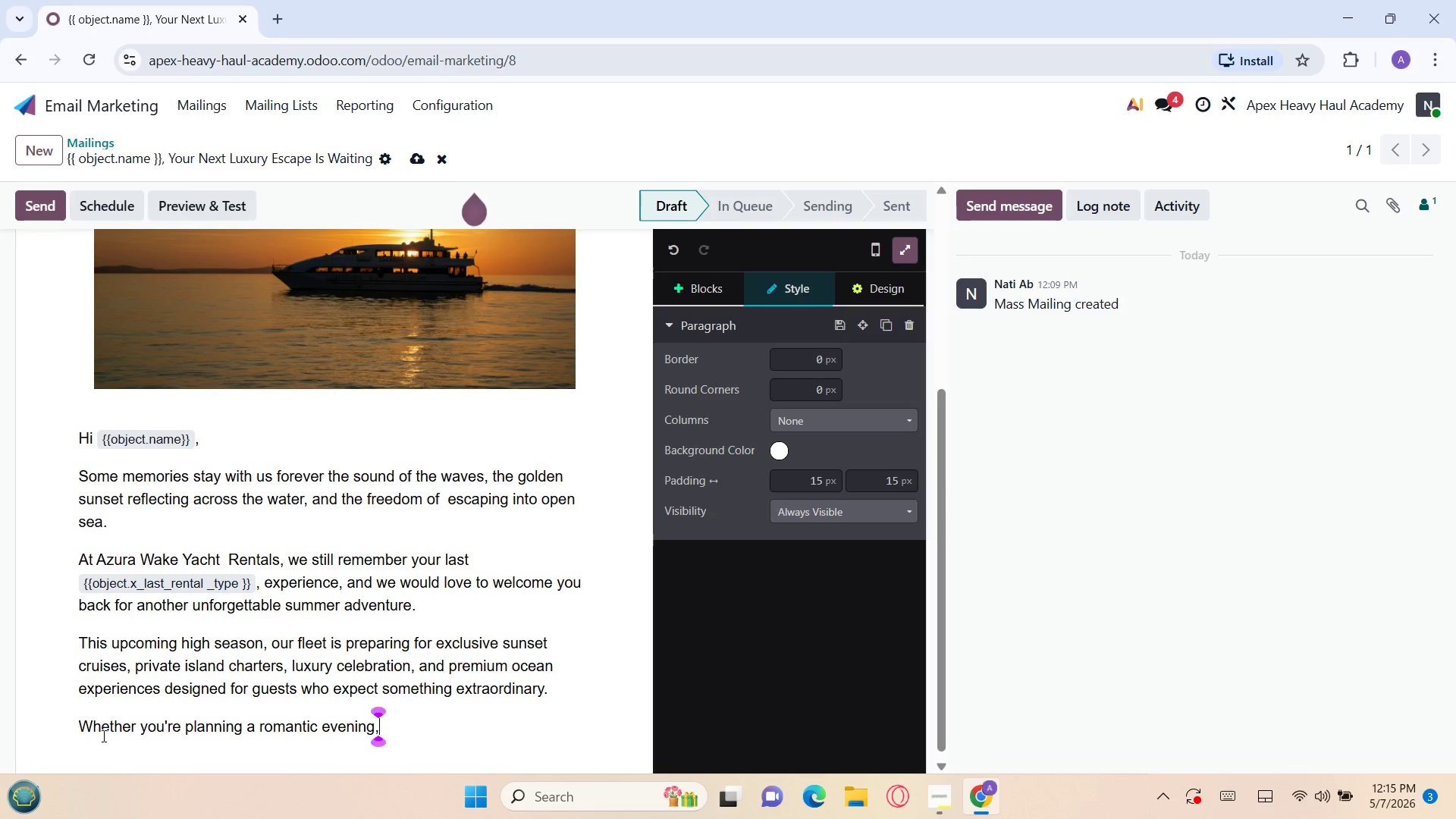 
key(Space)
 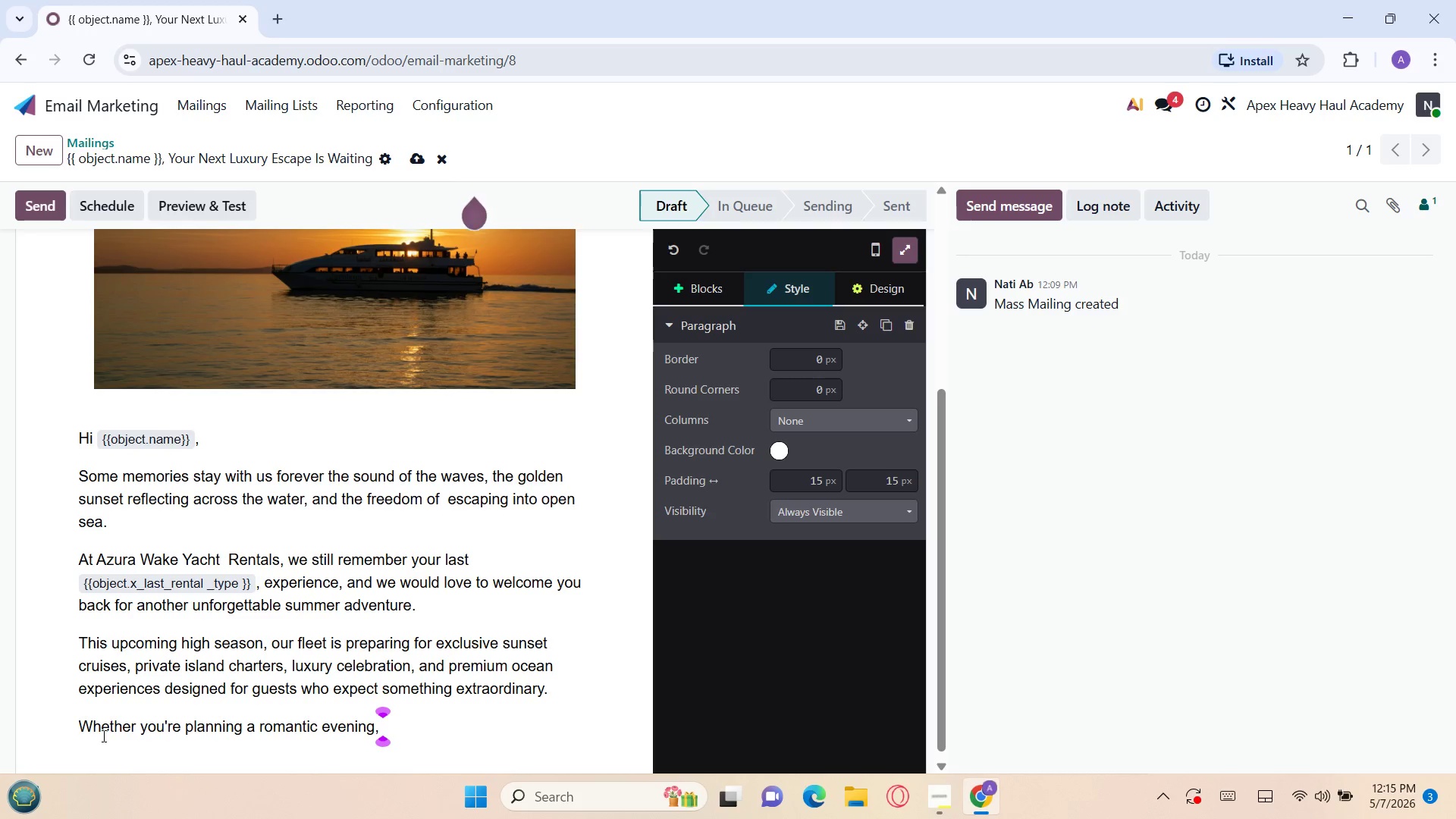 
type(a relaxing family day )
key(Backspace)
type(, or a luxury escape with frieds)
 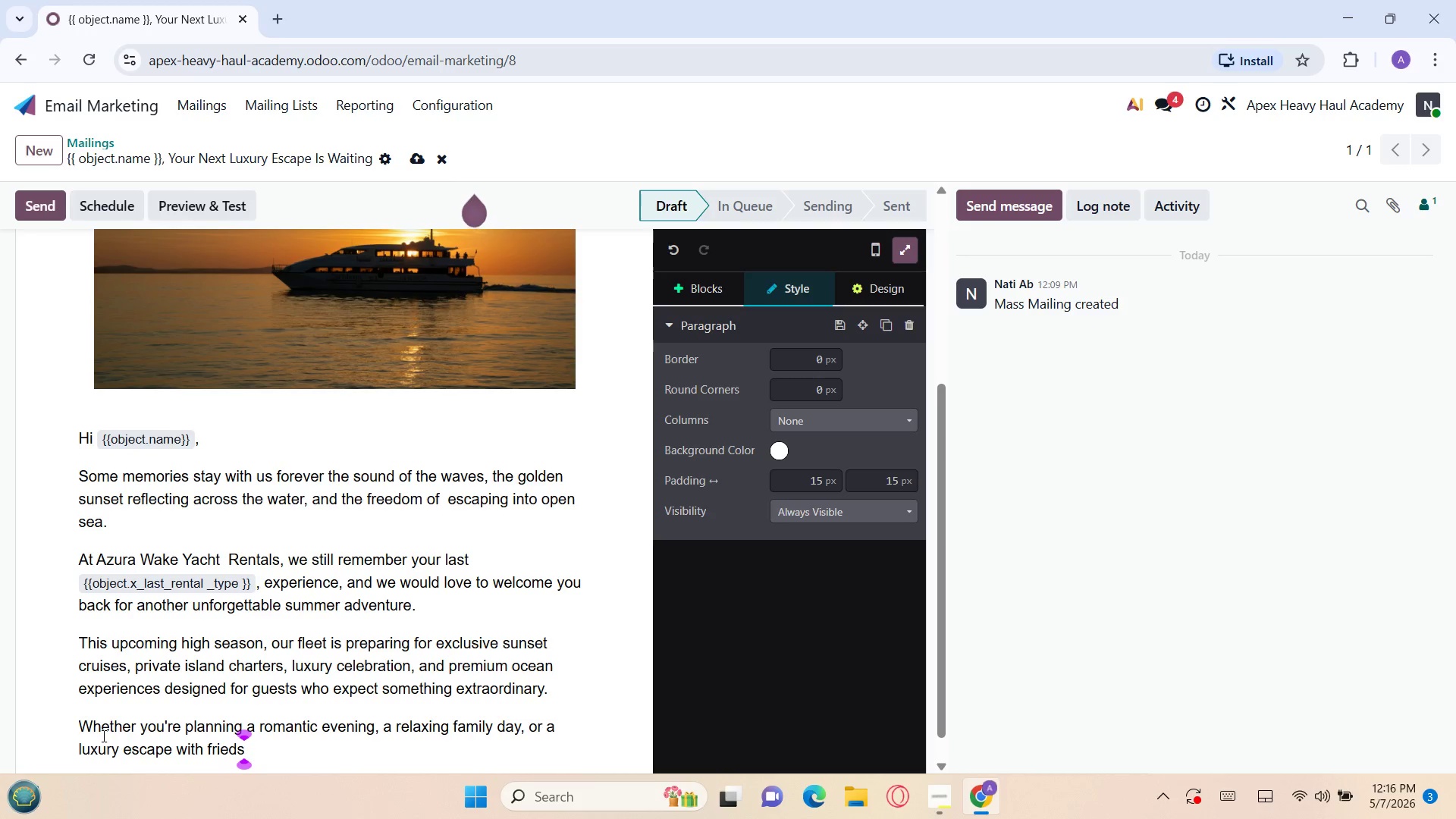 
key(ArrowLeft)
 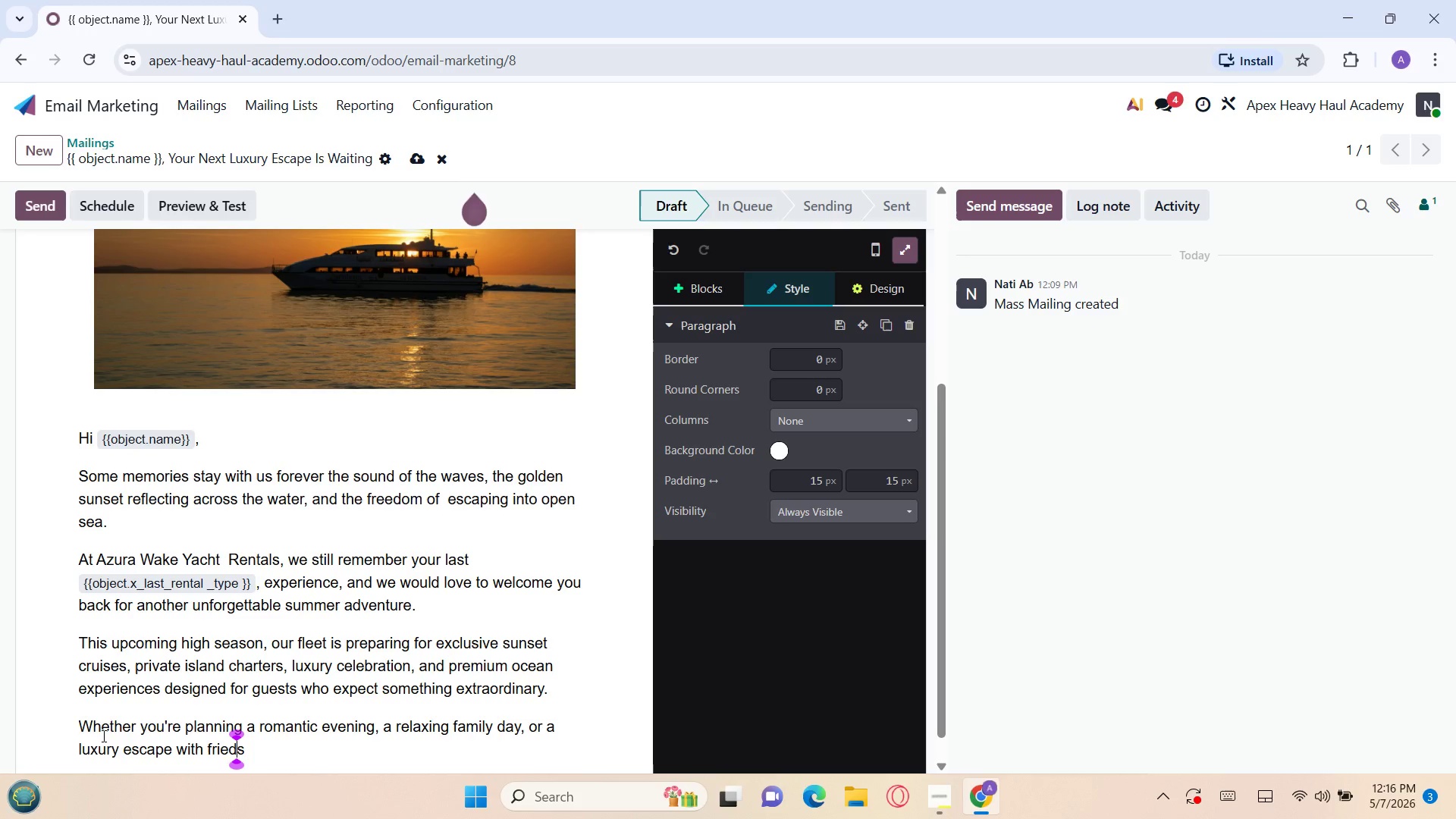 
key(ArrowLeft)
 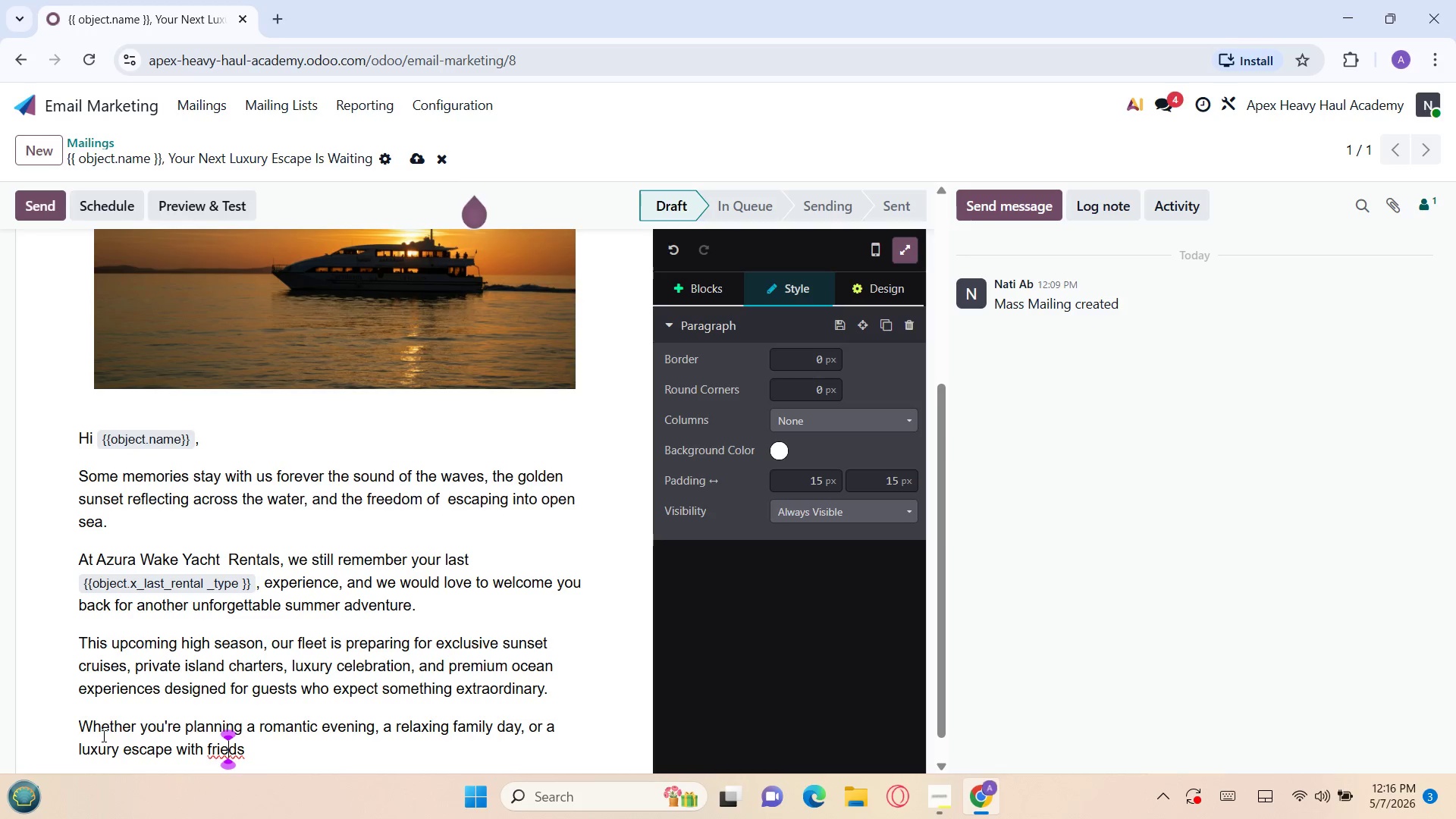 
key(Space)
 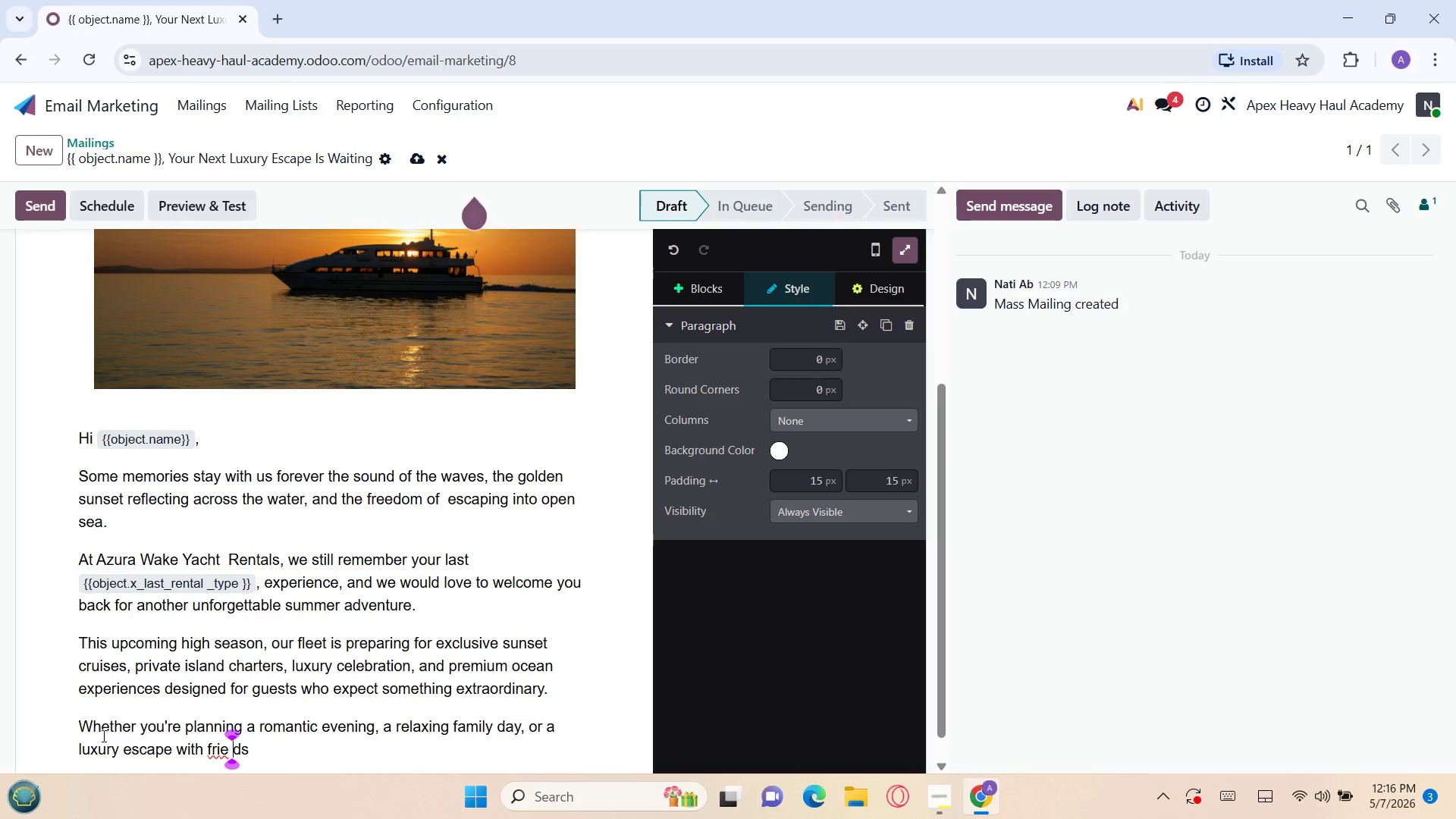 
key(Backspace)
 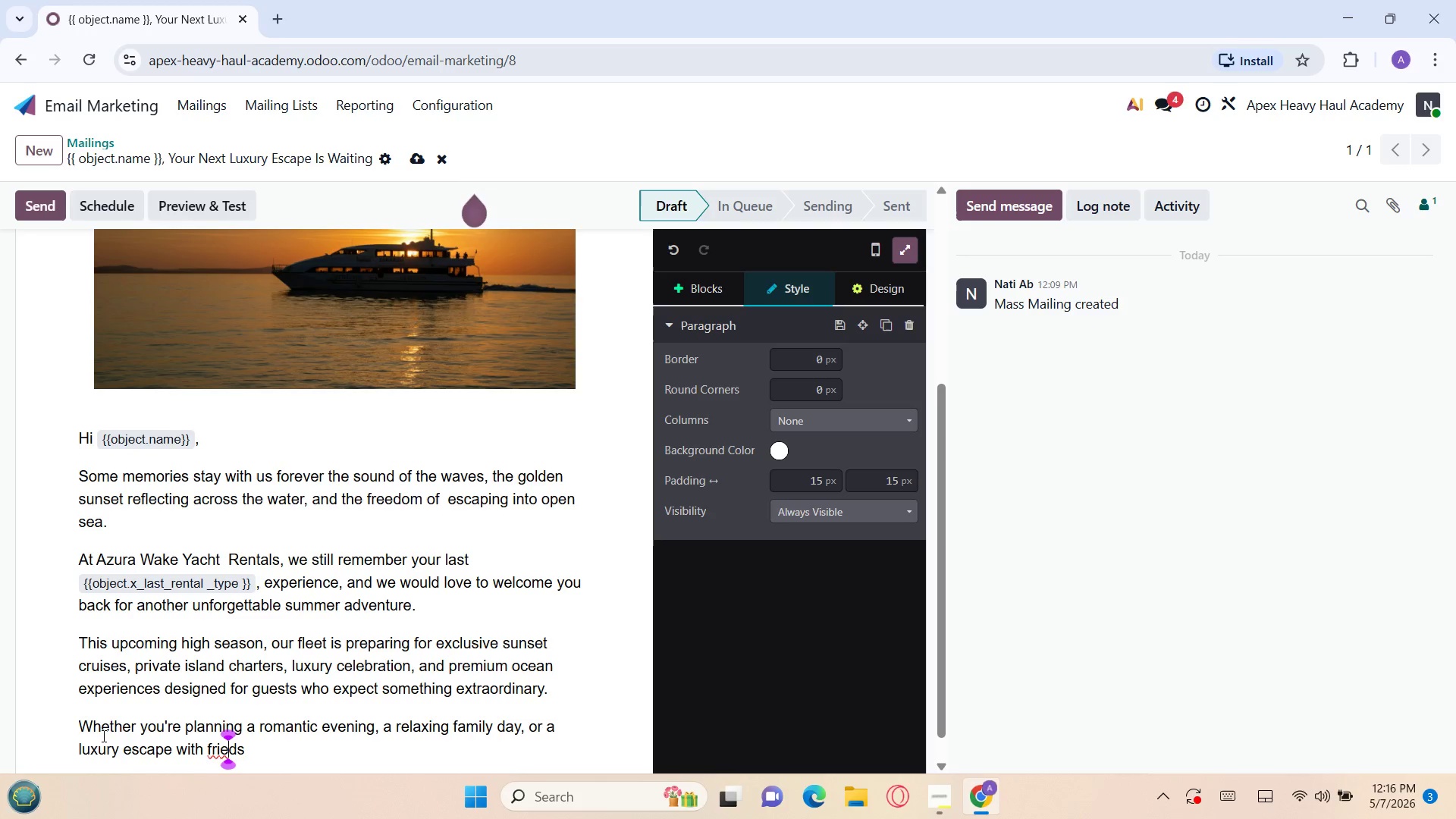 
key(N)
 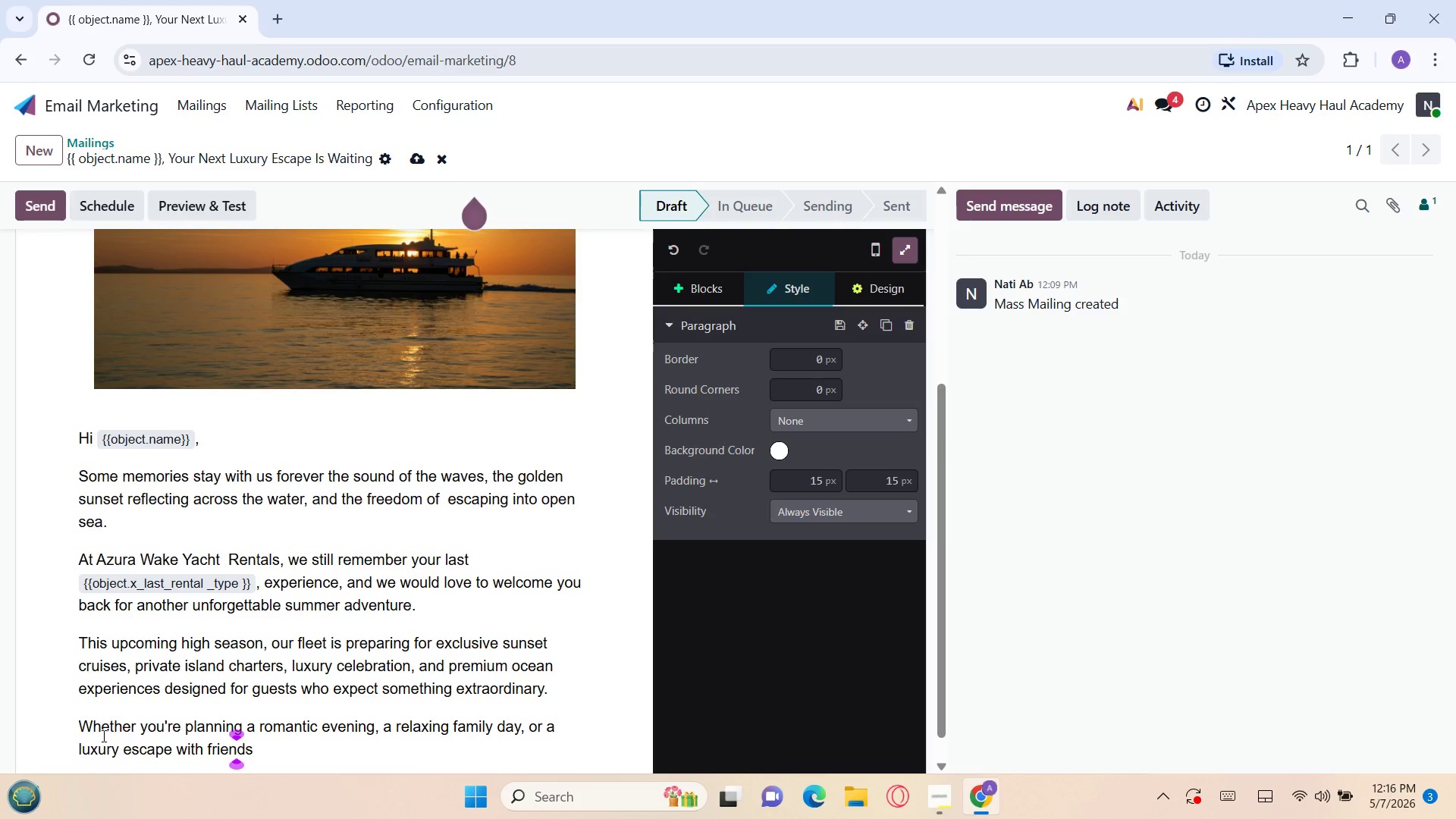 
key(ArrowRight)
 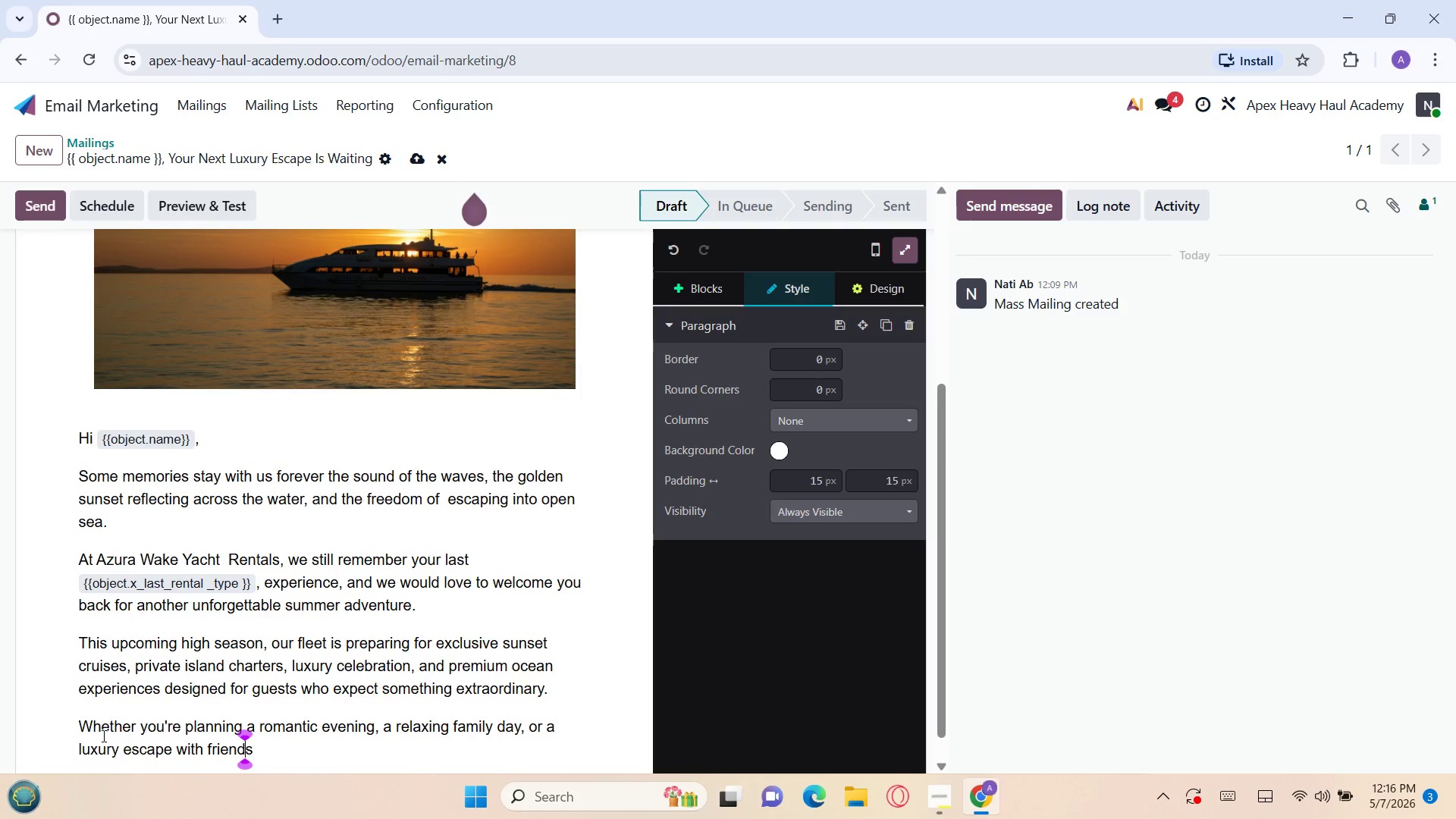 
key(ArrowRight)
 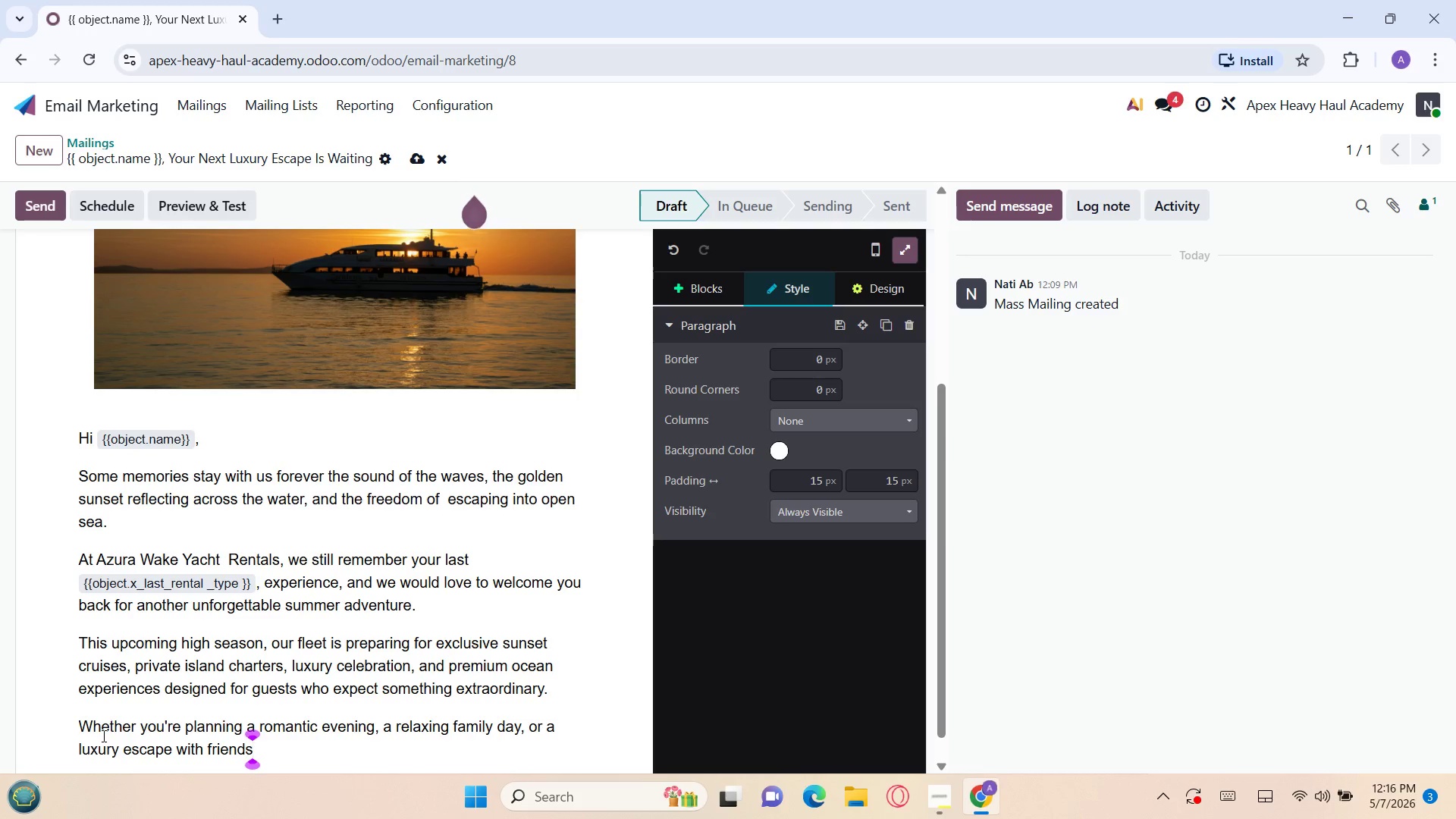 
key(Space)
 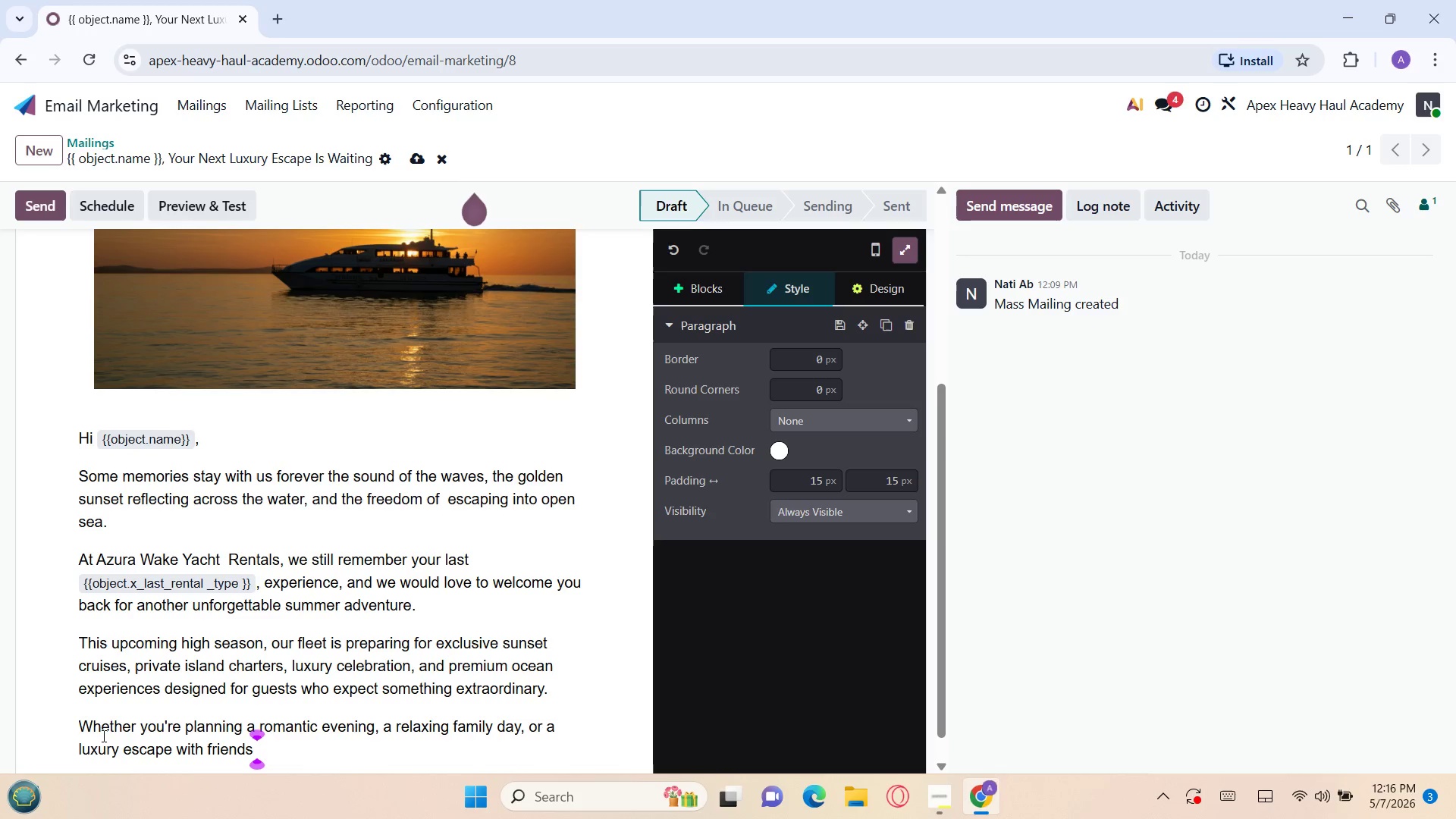 
wait(5.42)
 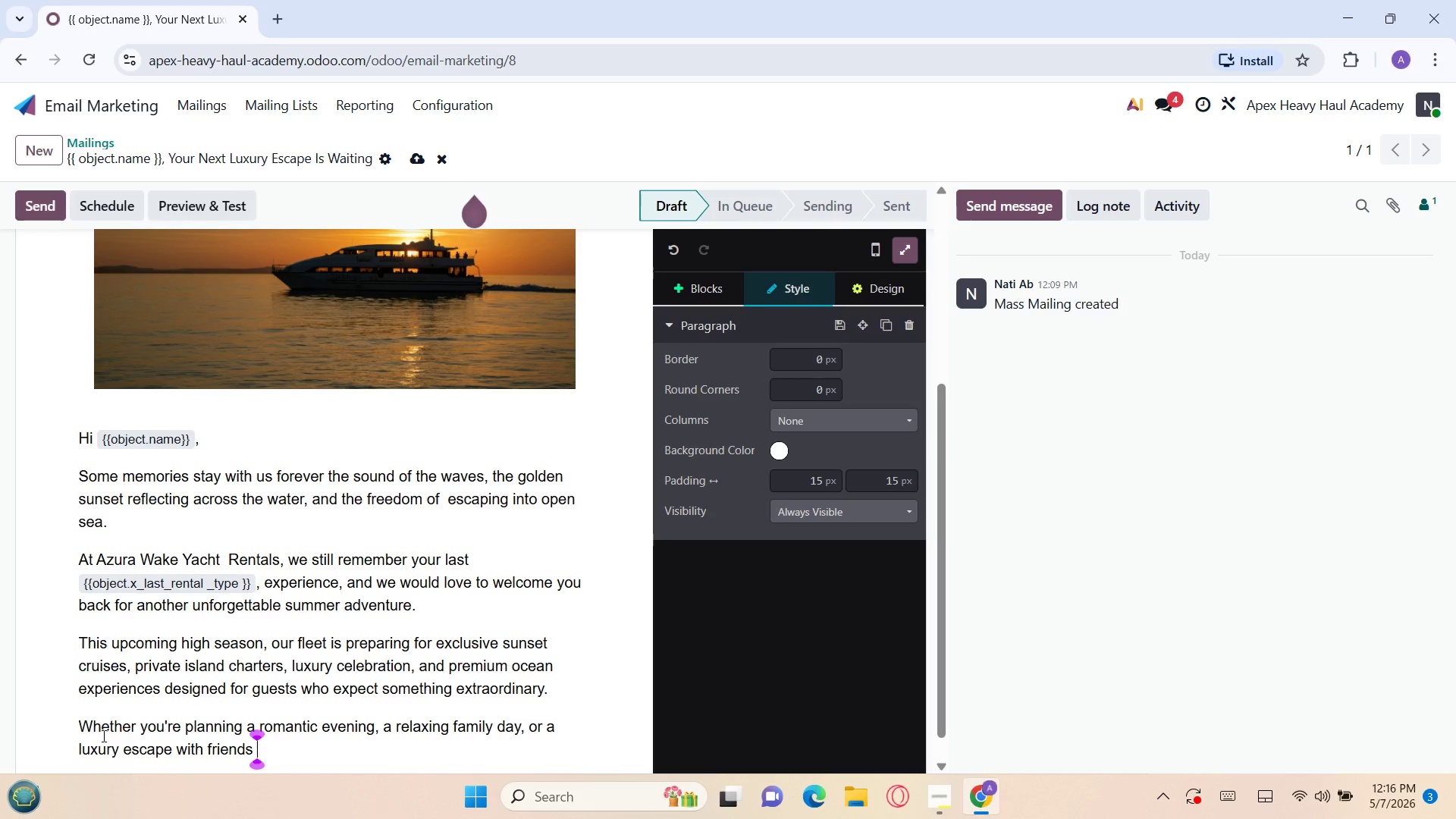 
type(your next perfect day on thewateris )
 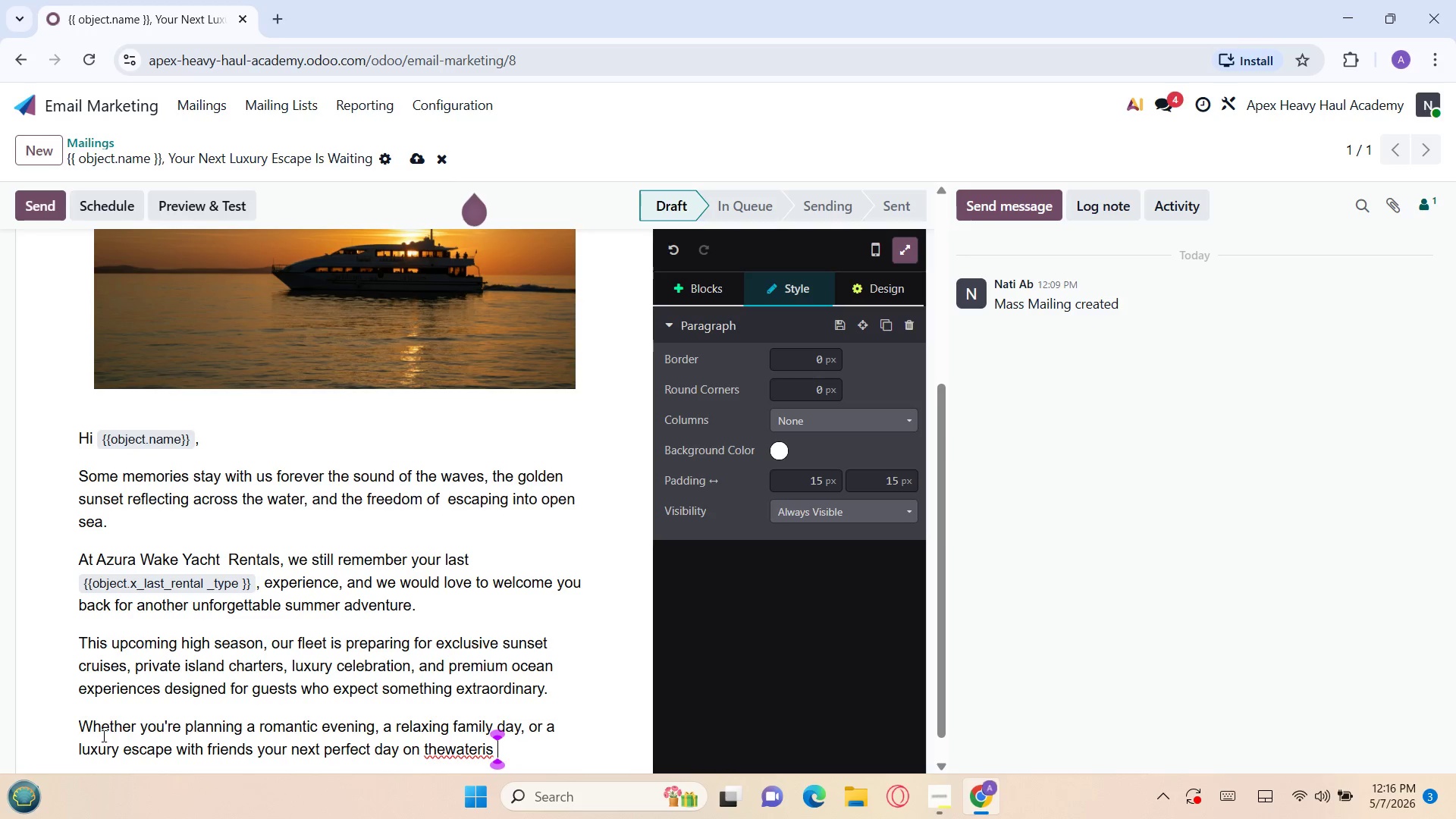 
key(ArrowLeft)
 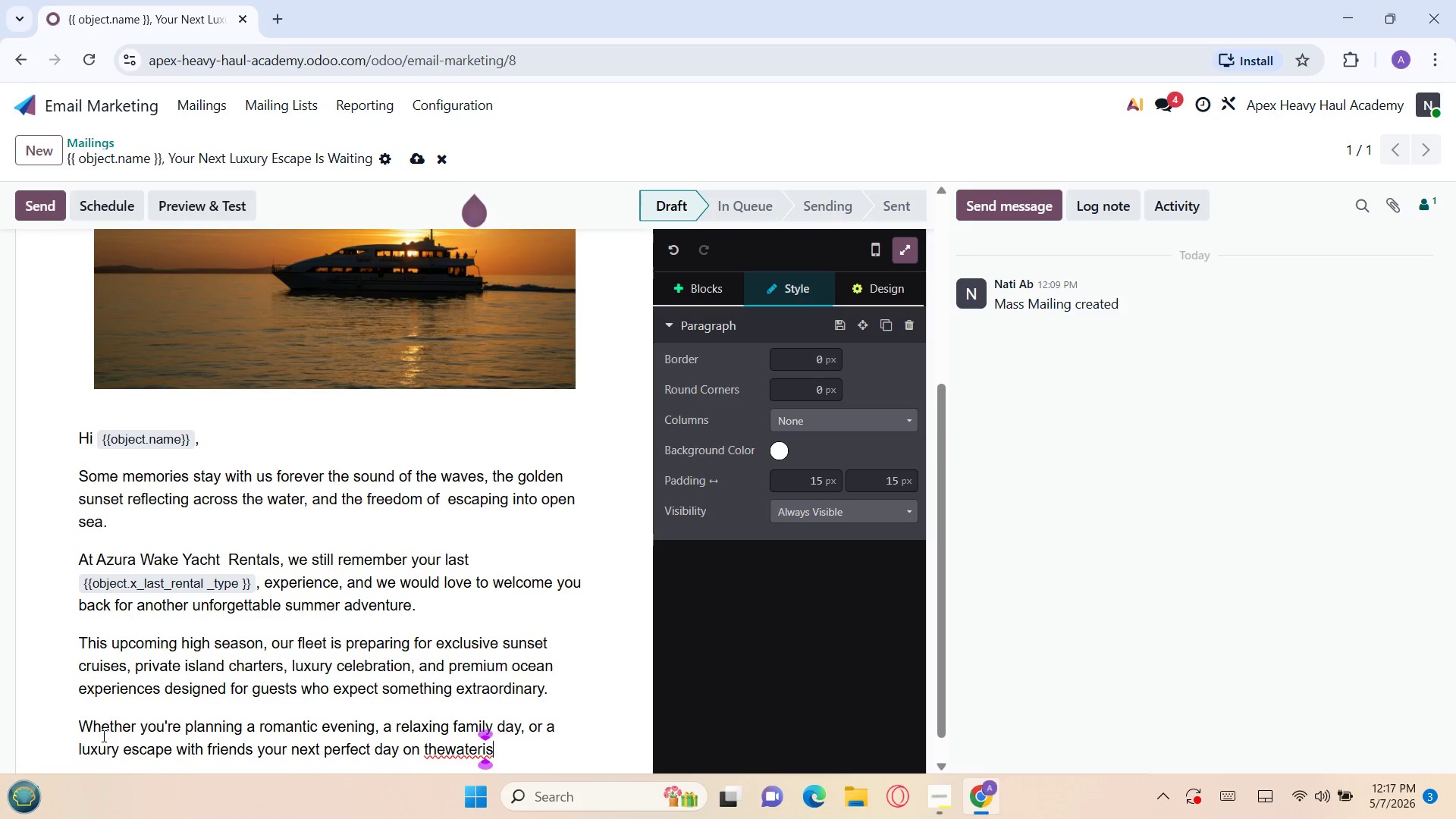 
key(ArrowLeft)
 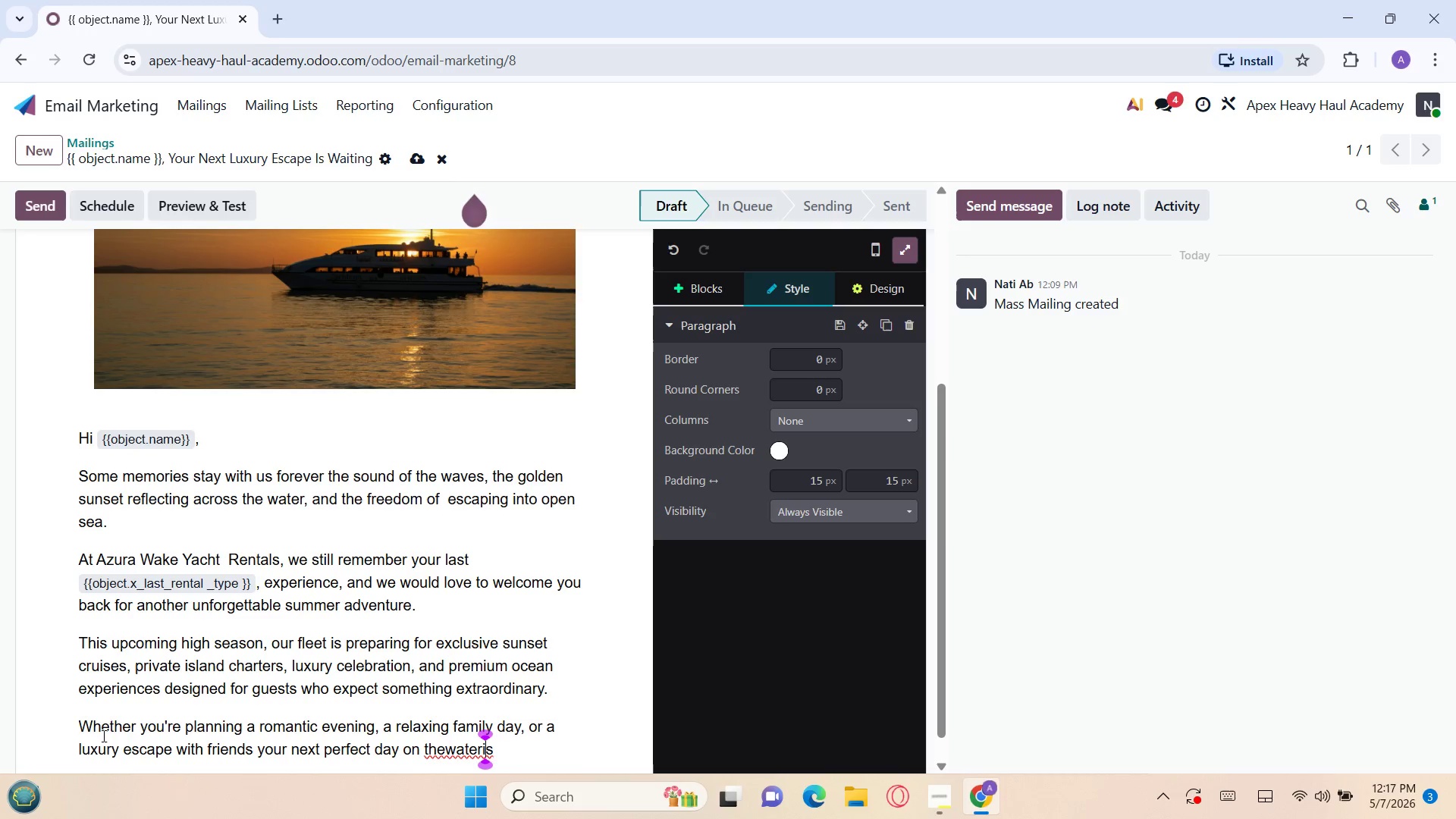 
key(ArrowLeft)
 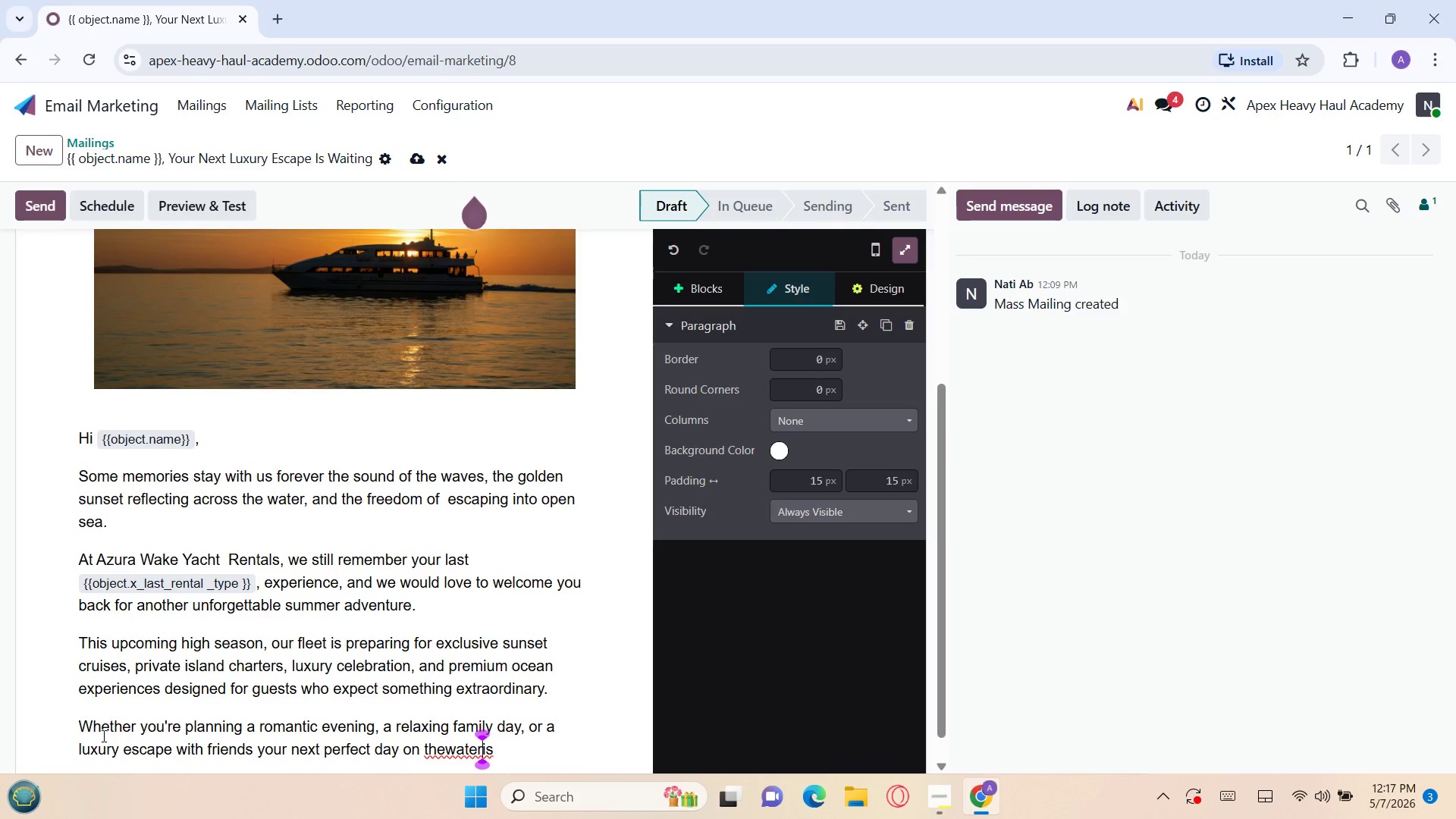 
key(Space)
 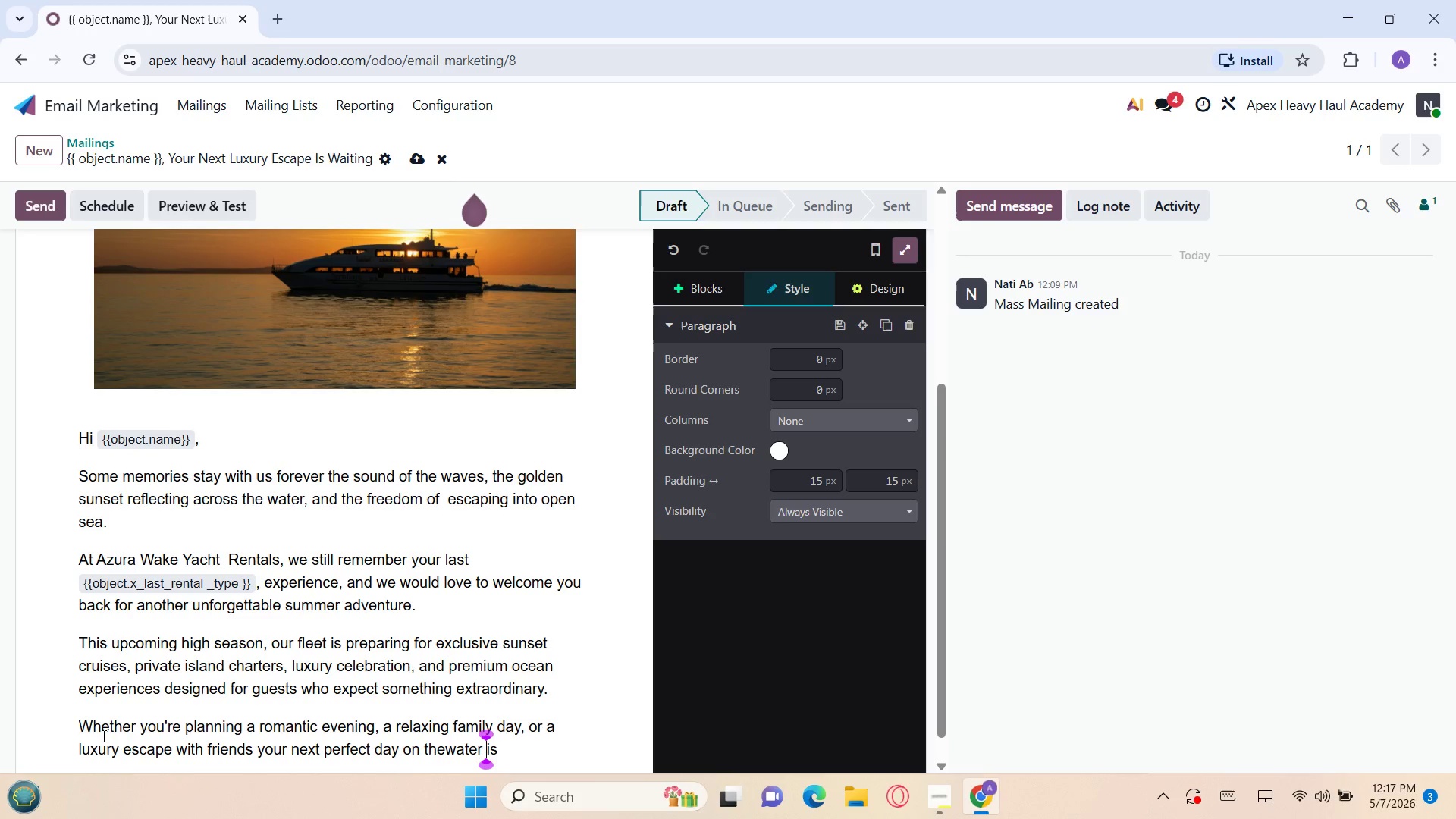 
key(ArrowLeft)
 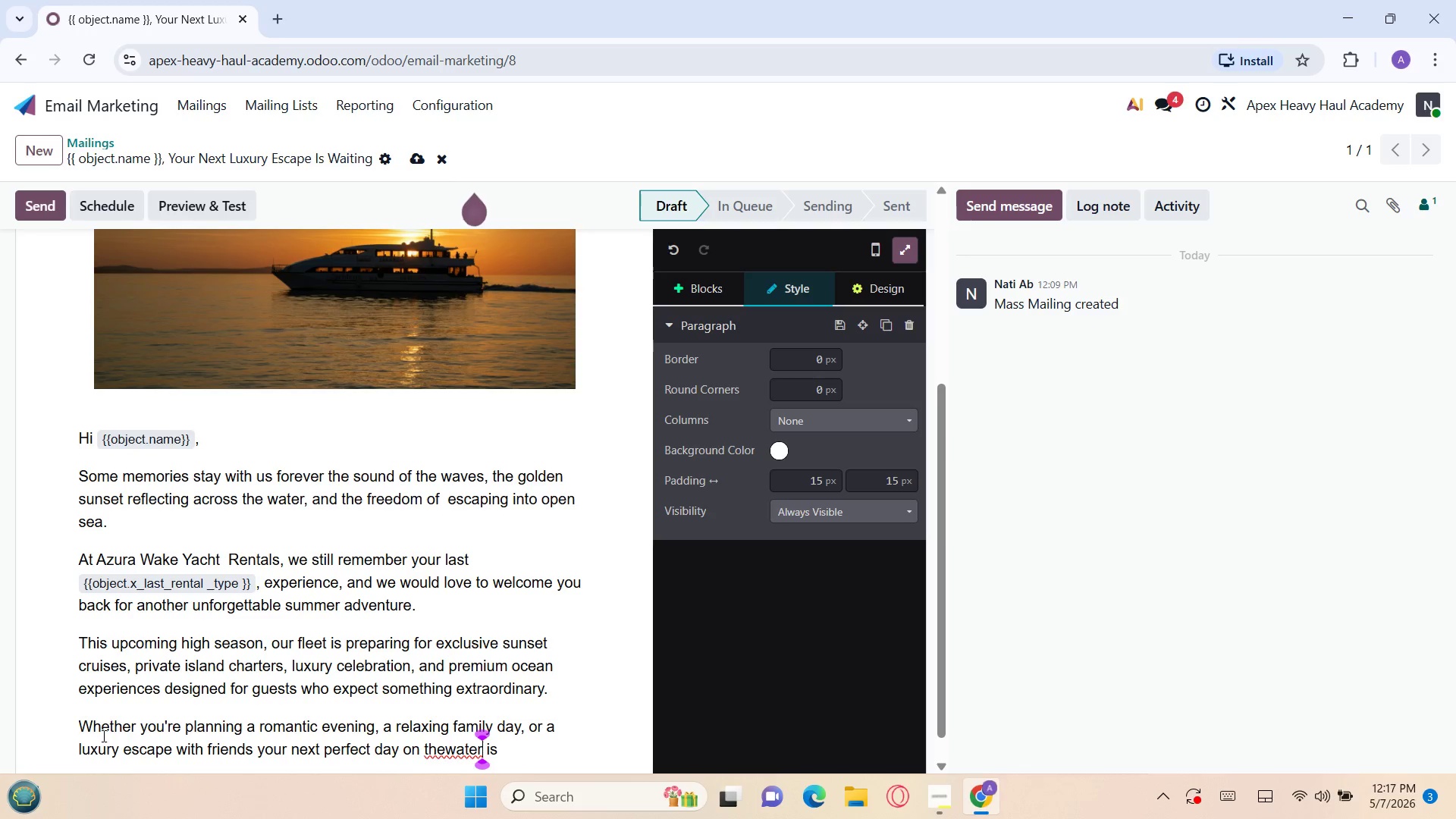 
key(ArrowLeft)
 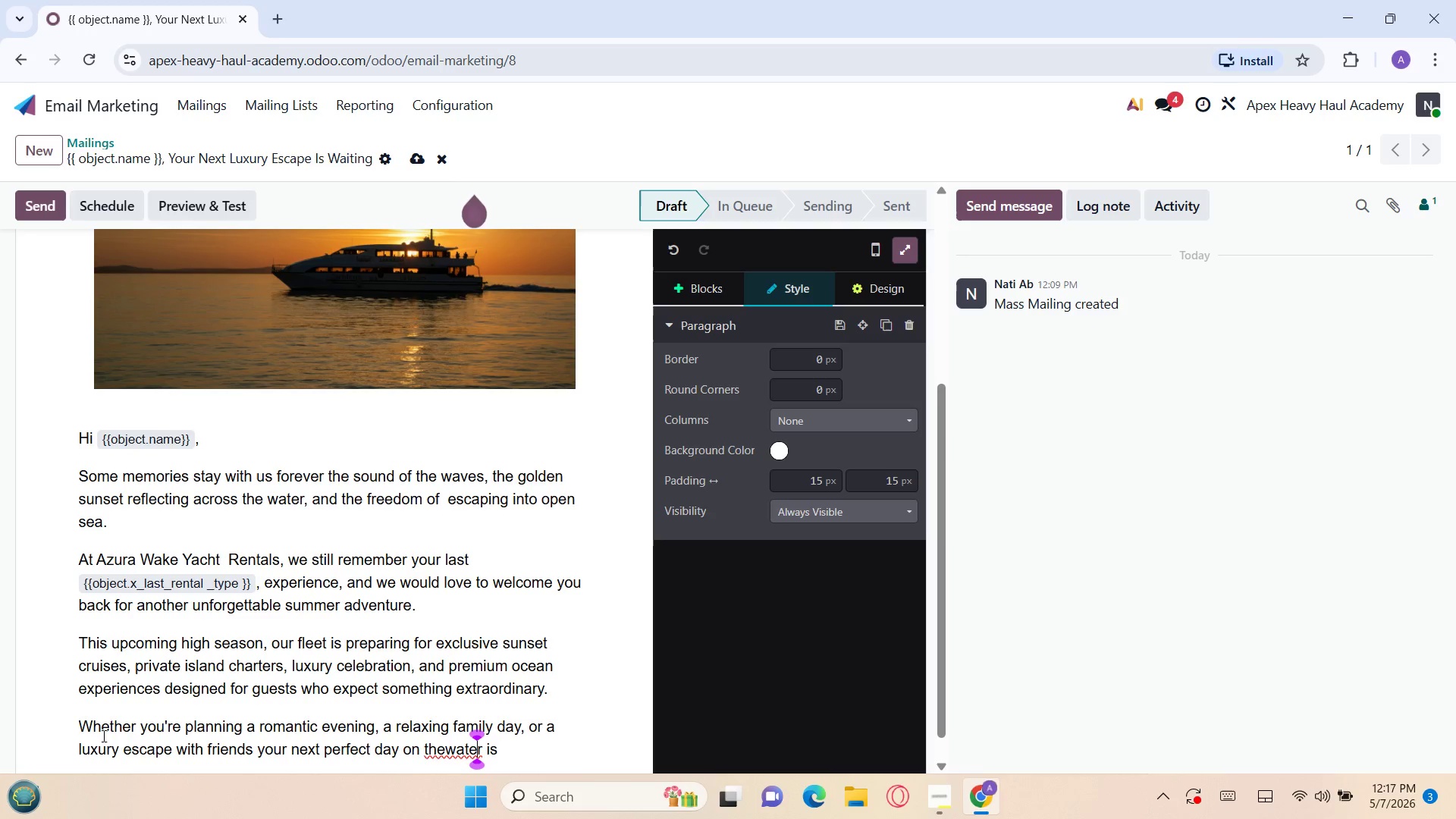 
key(ArrowLeft)
 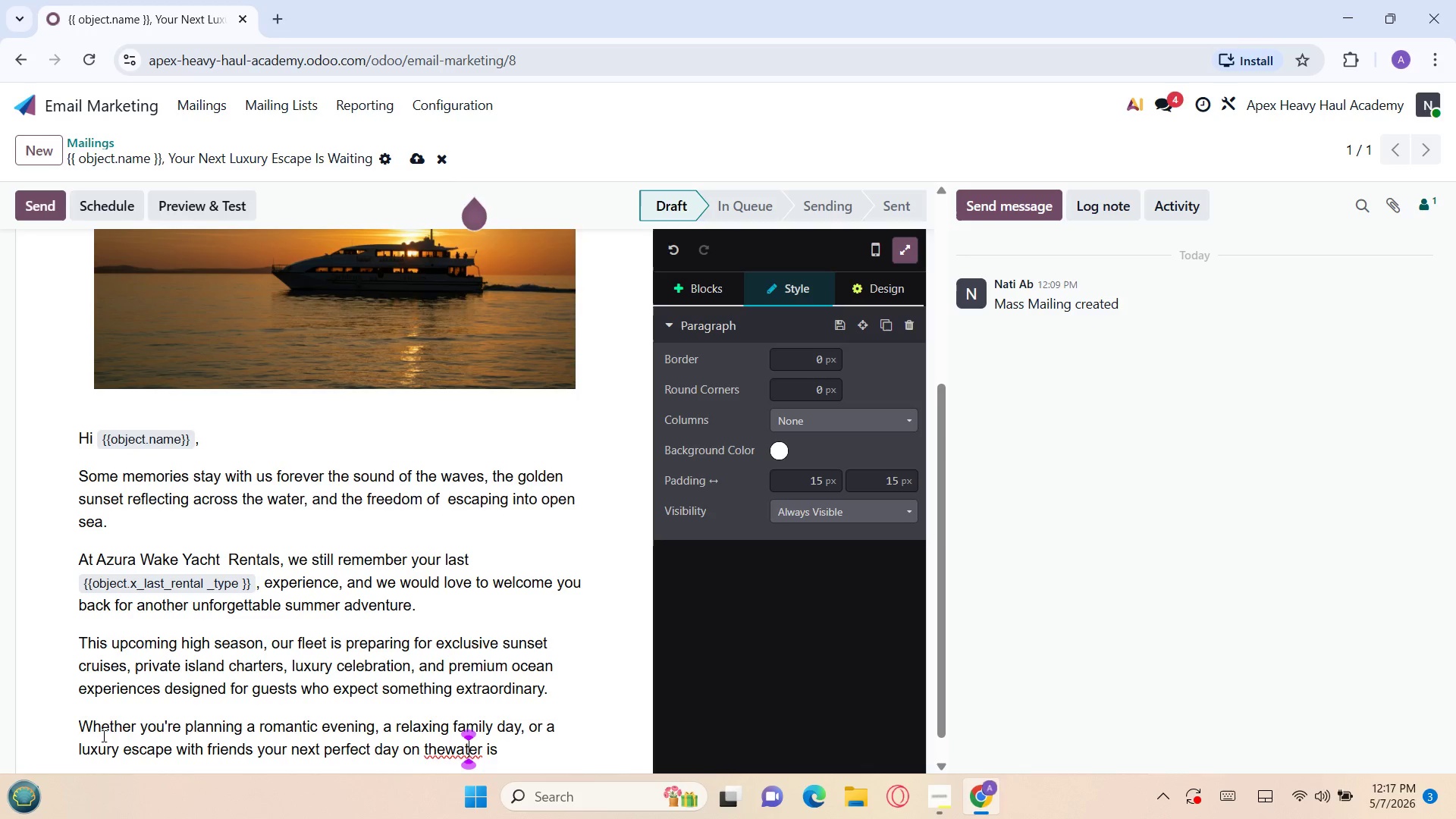 
key(ArrowLeft)
 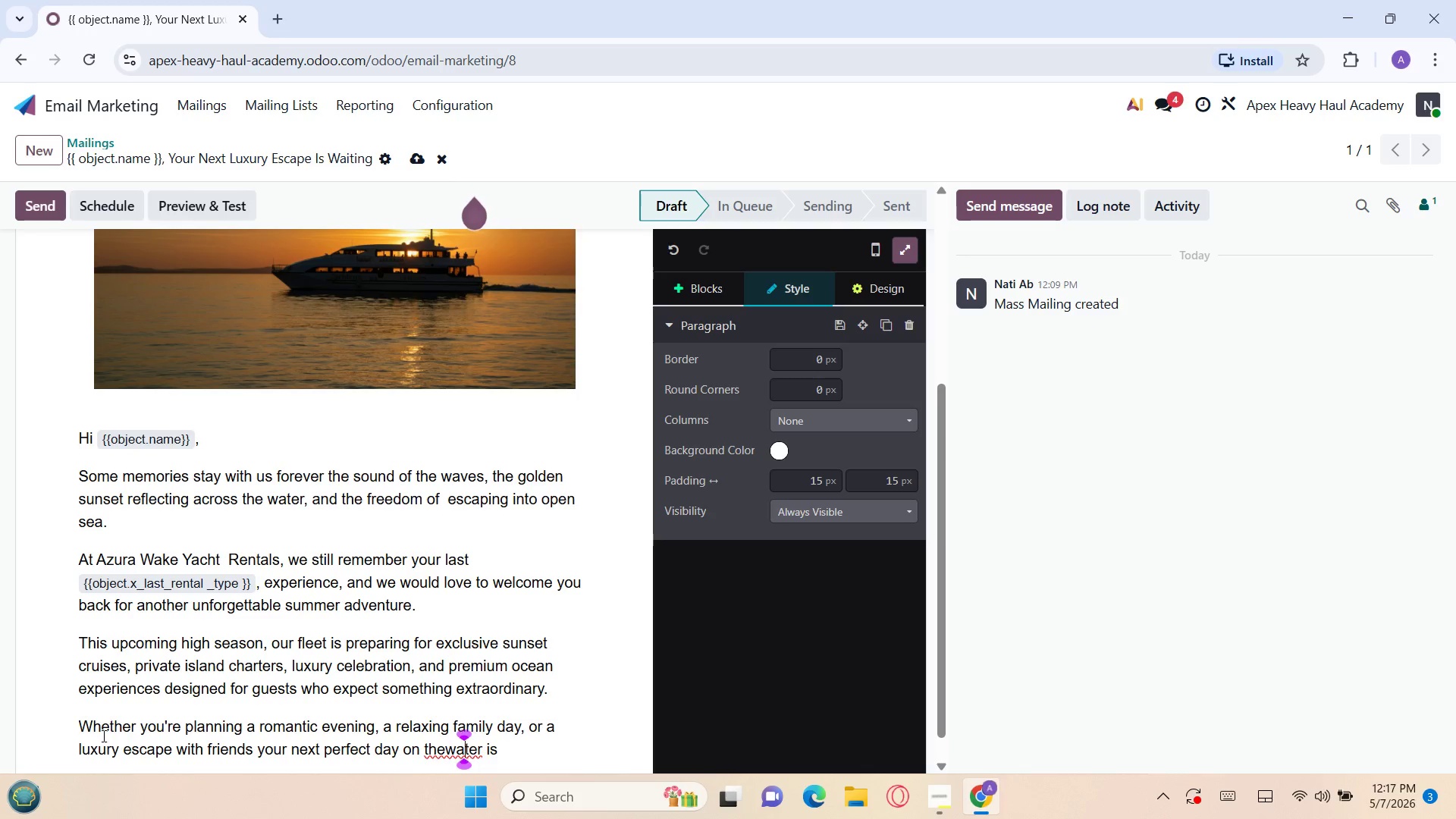 
key(ArrowLeft)
 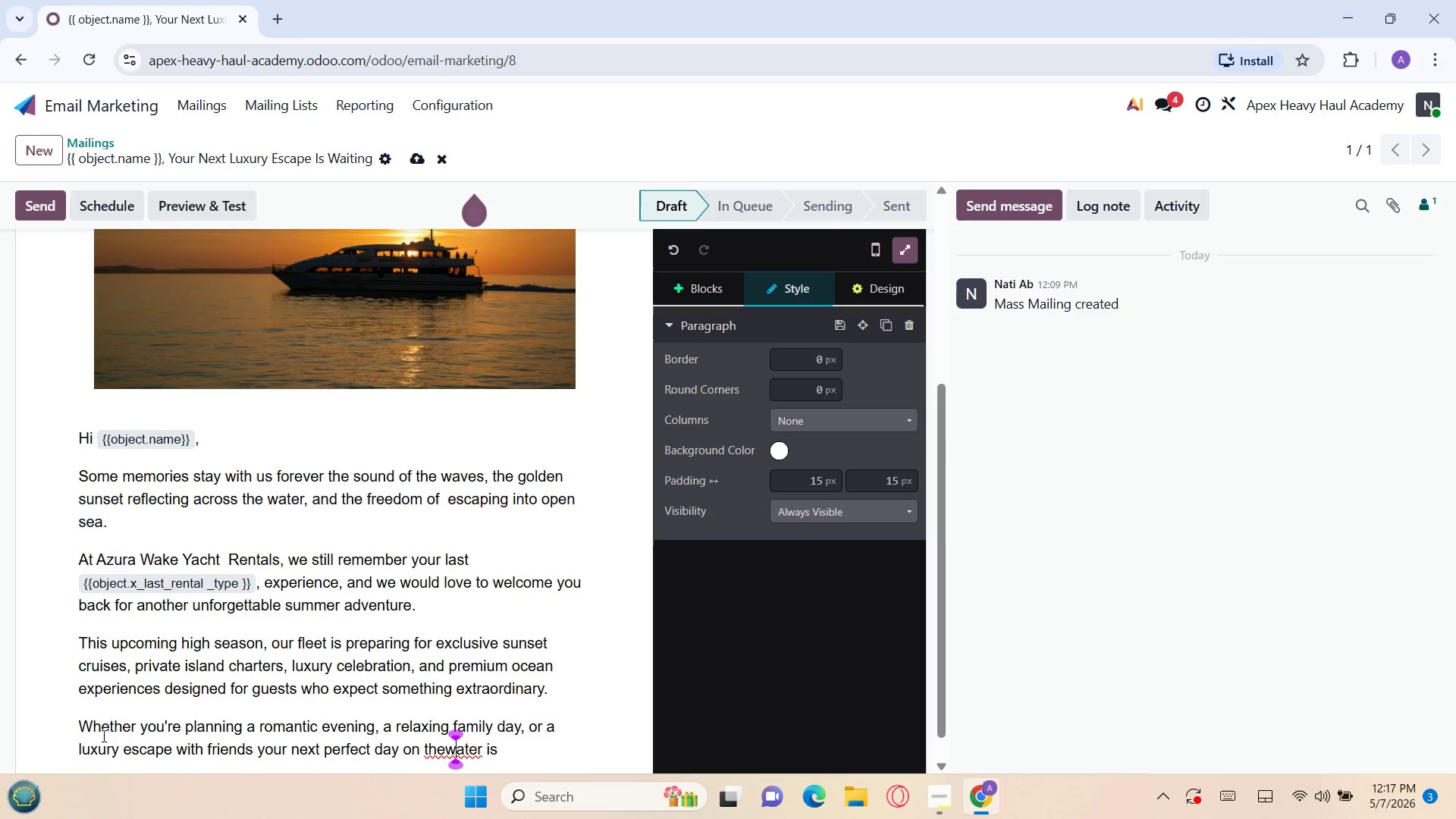 
key(ArrowLeft)
 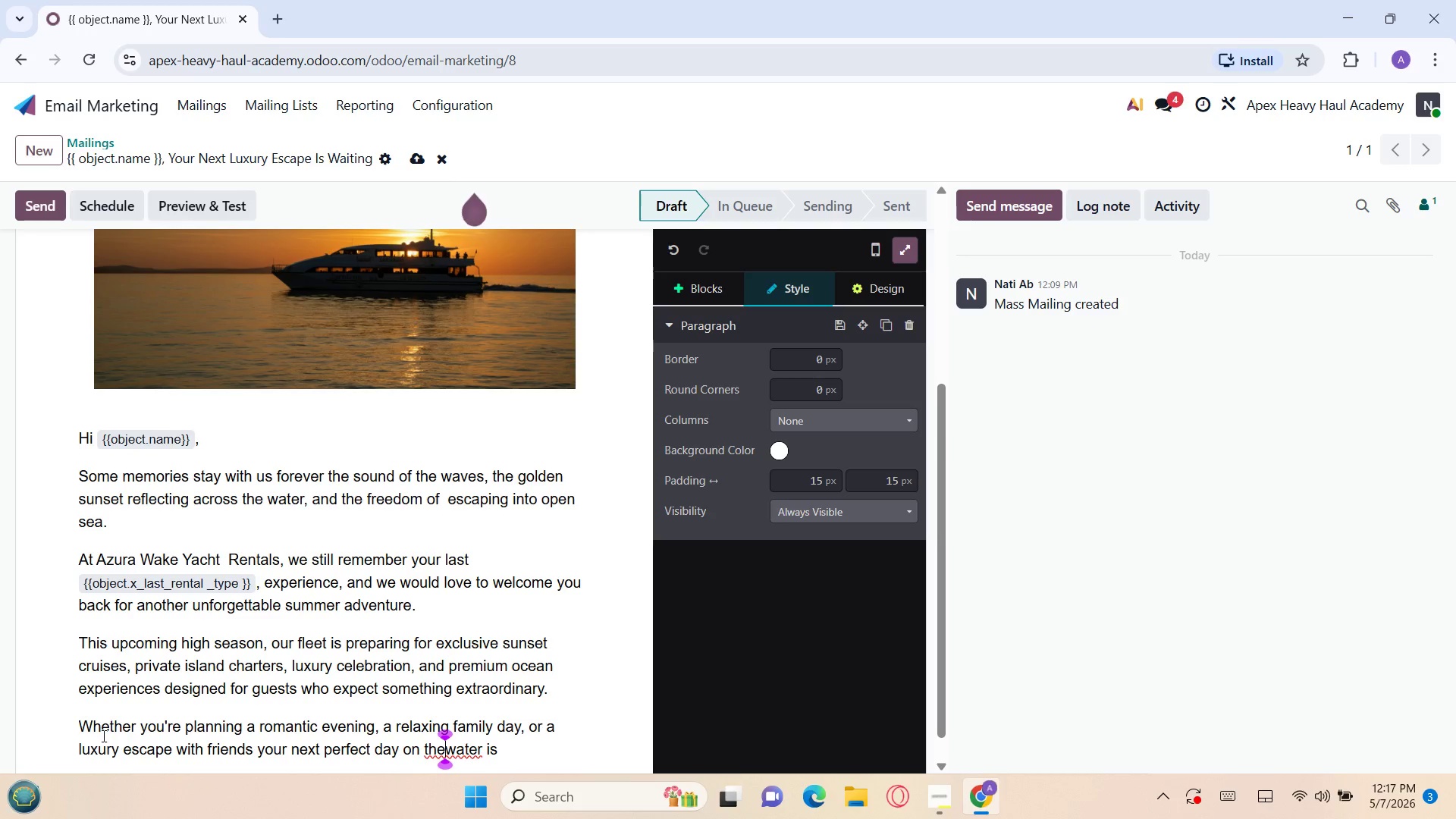 
key(ArrowLeft)
 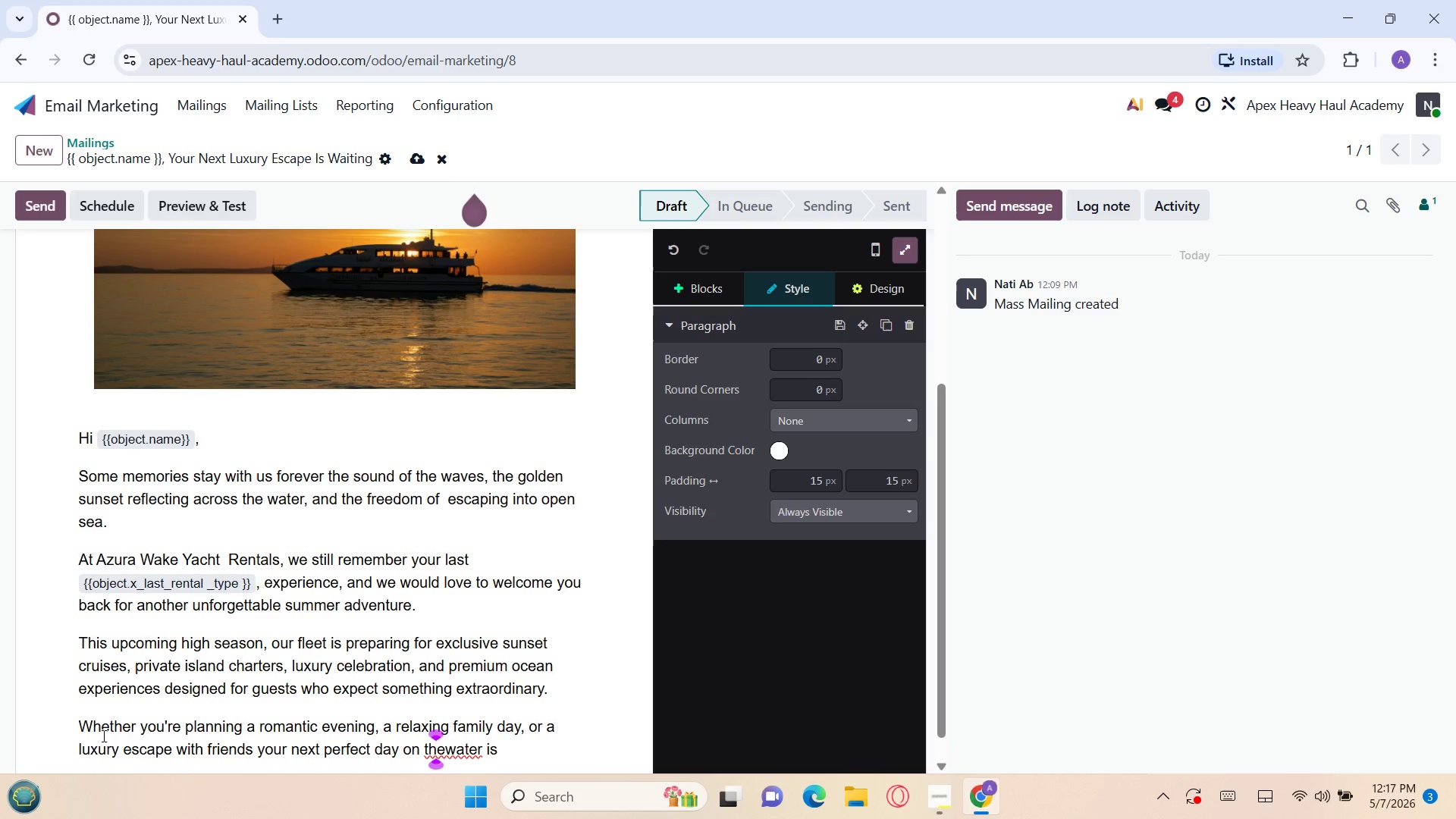 
key(ArrowRight)
 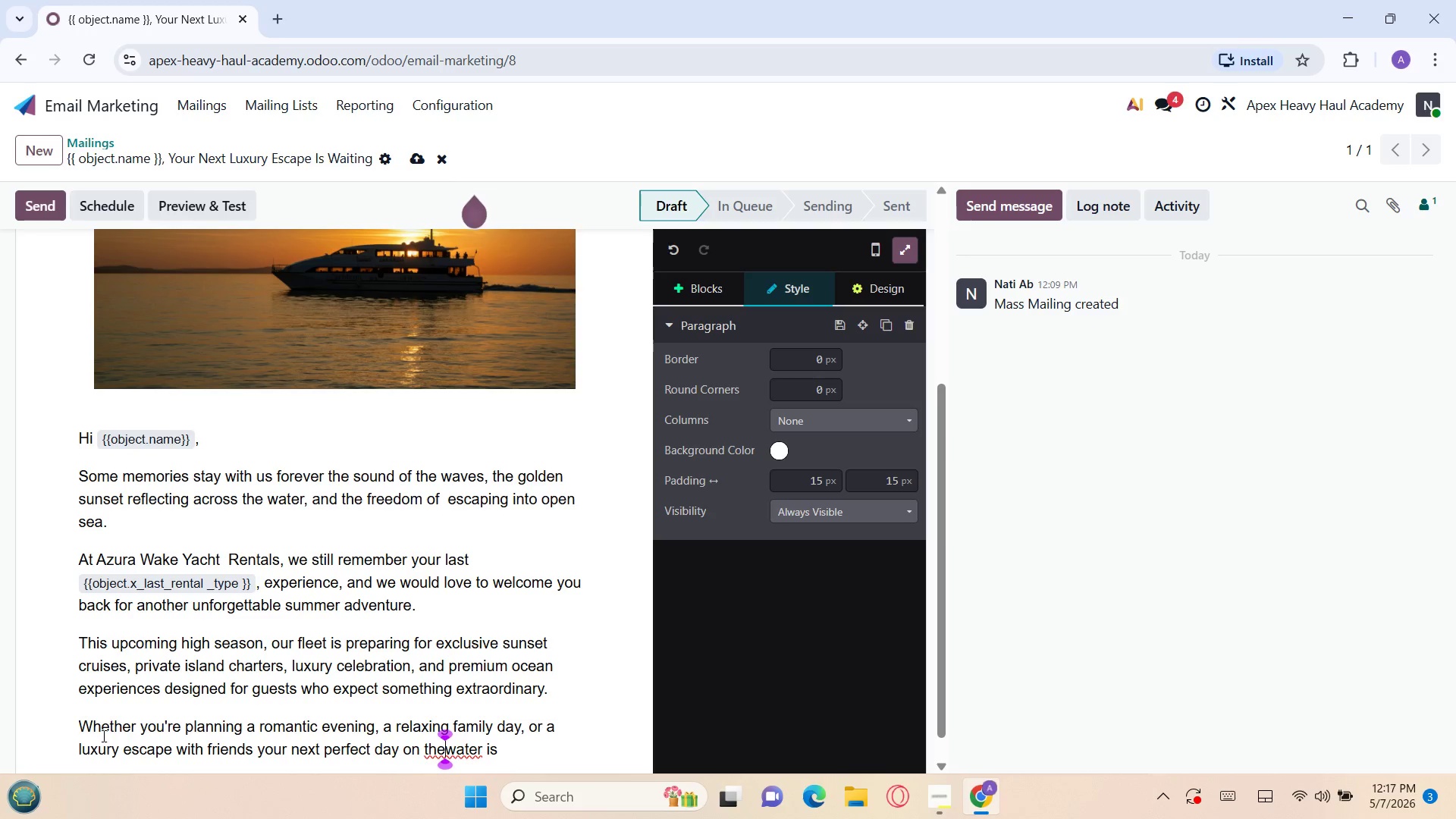 
key(Space)
 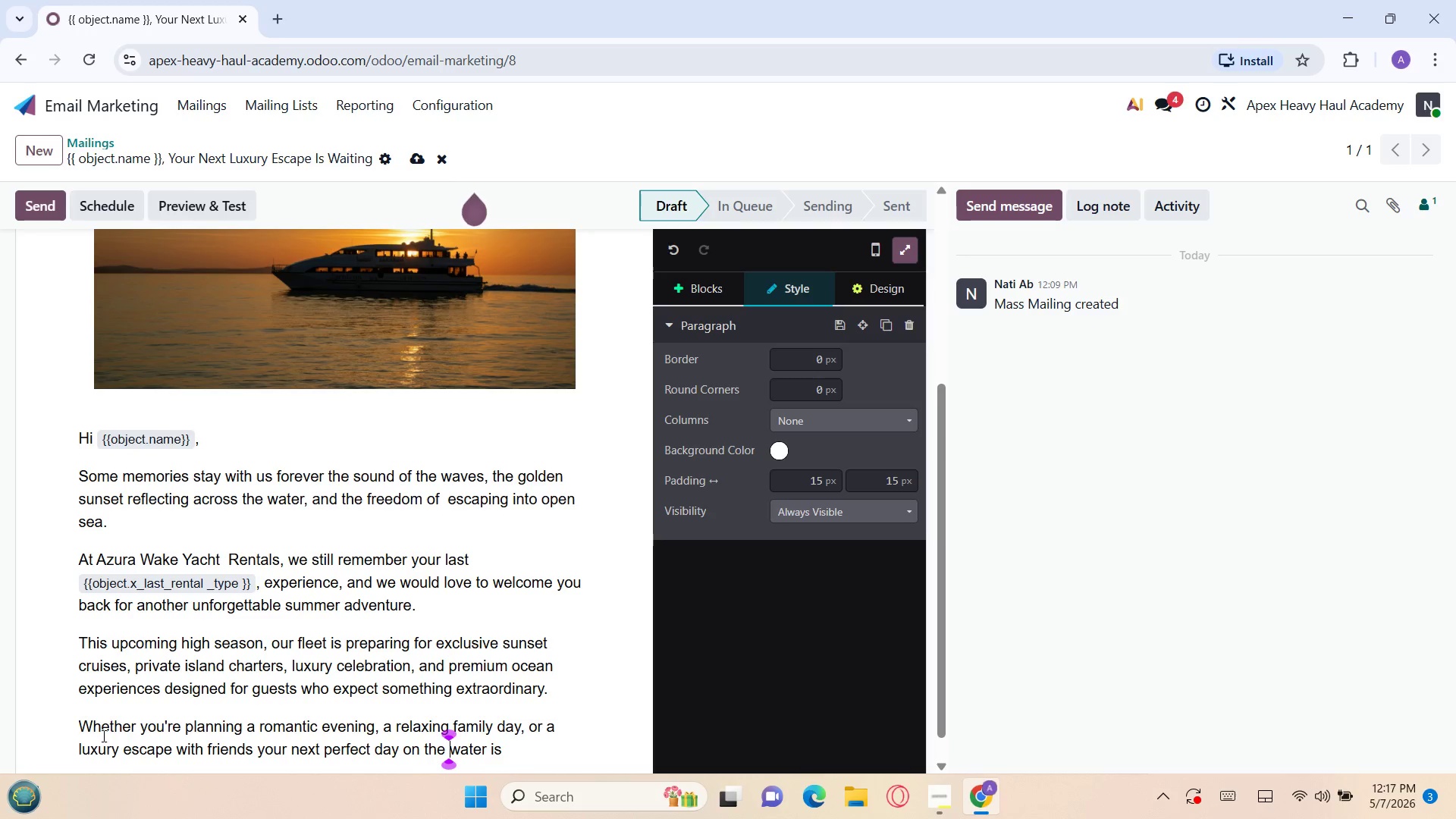 
key(ArrowRight)
 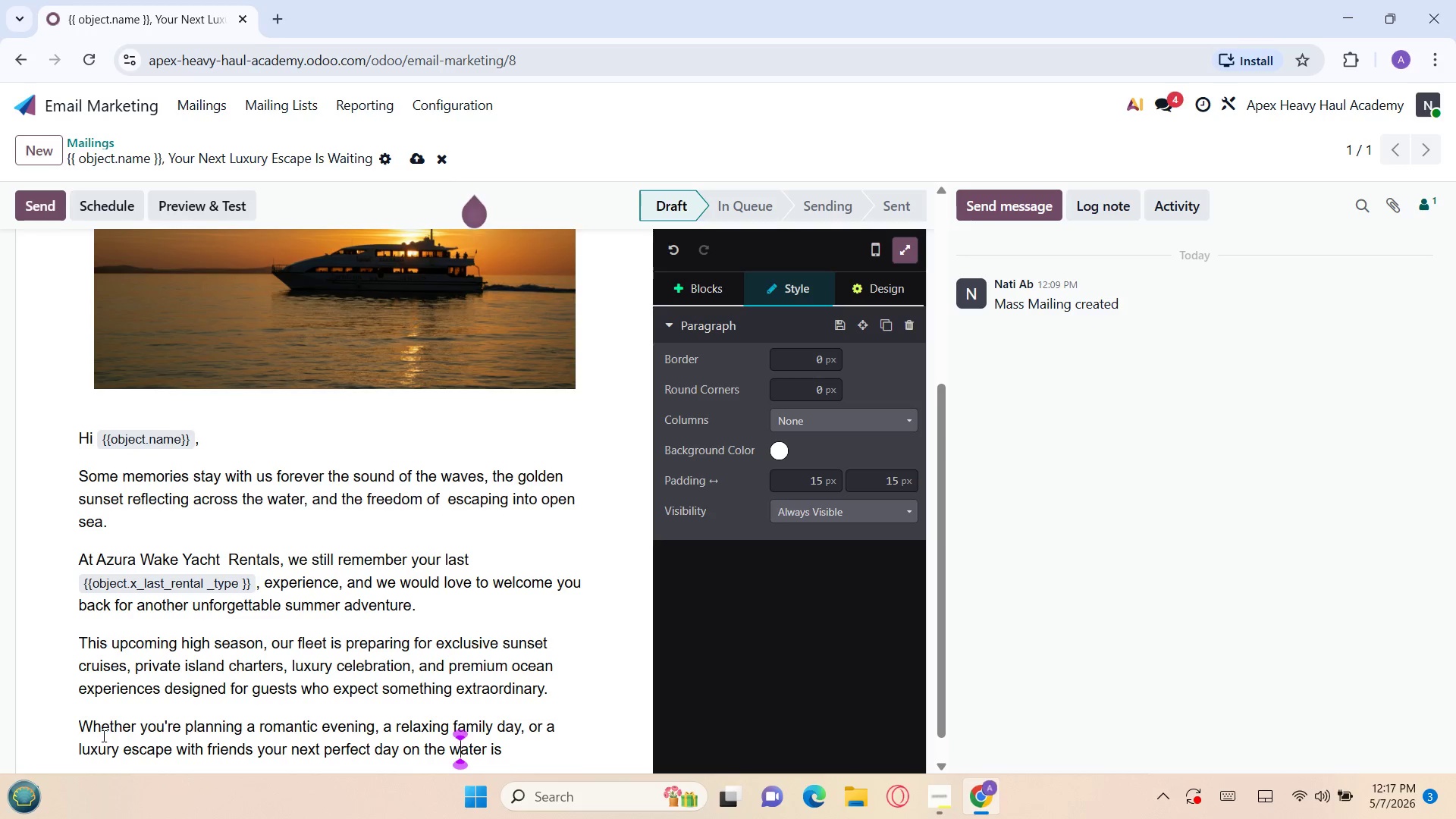 
key(ArrowRight)
 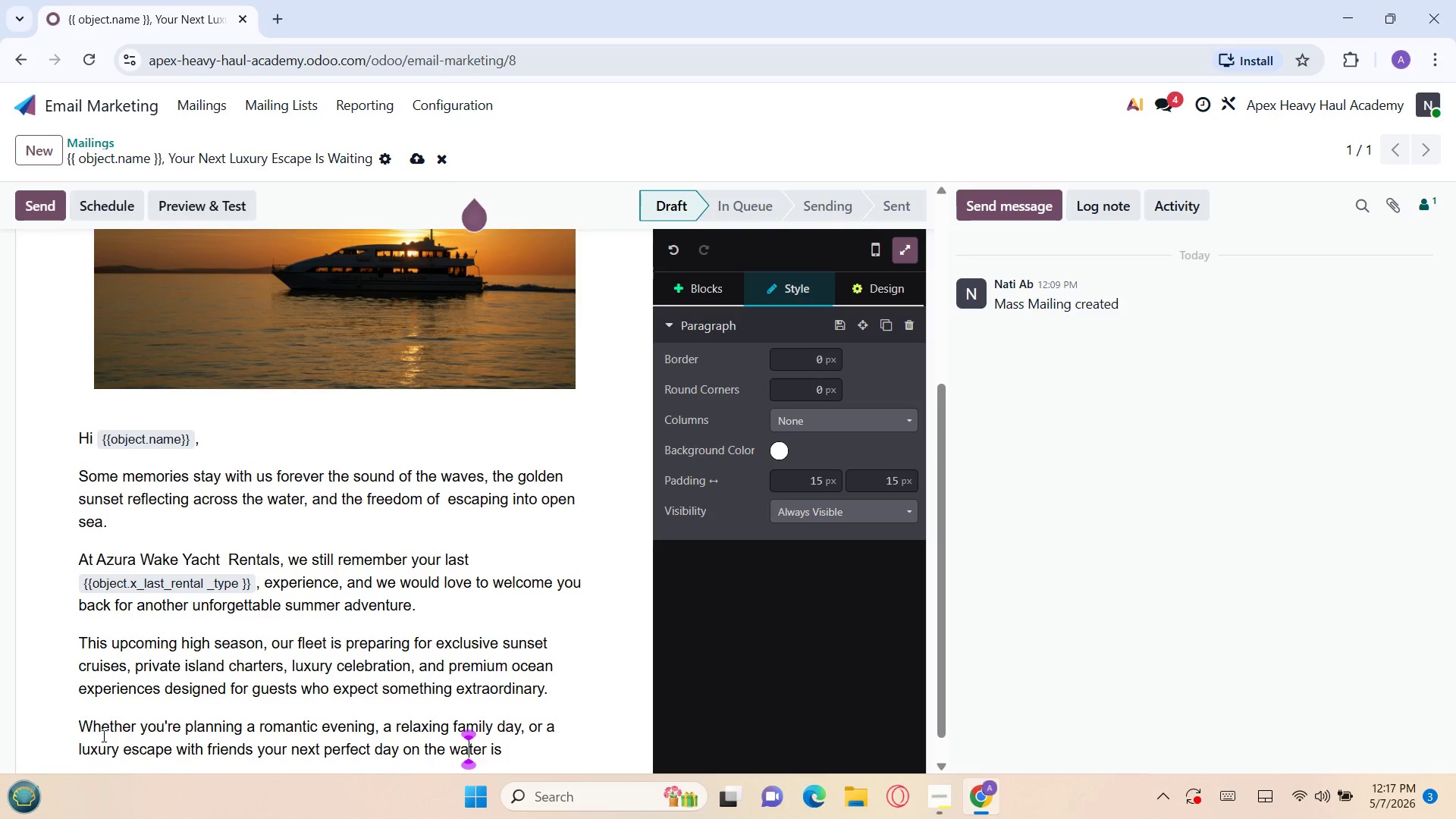 
key(ArrowRight)
 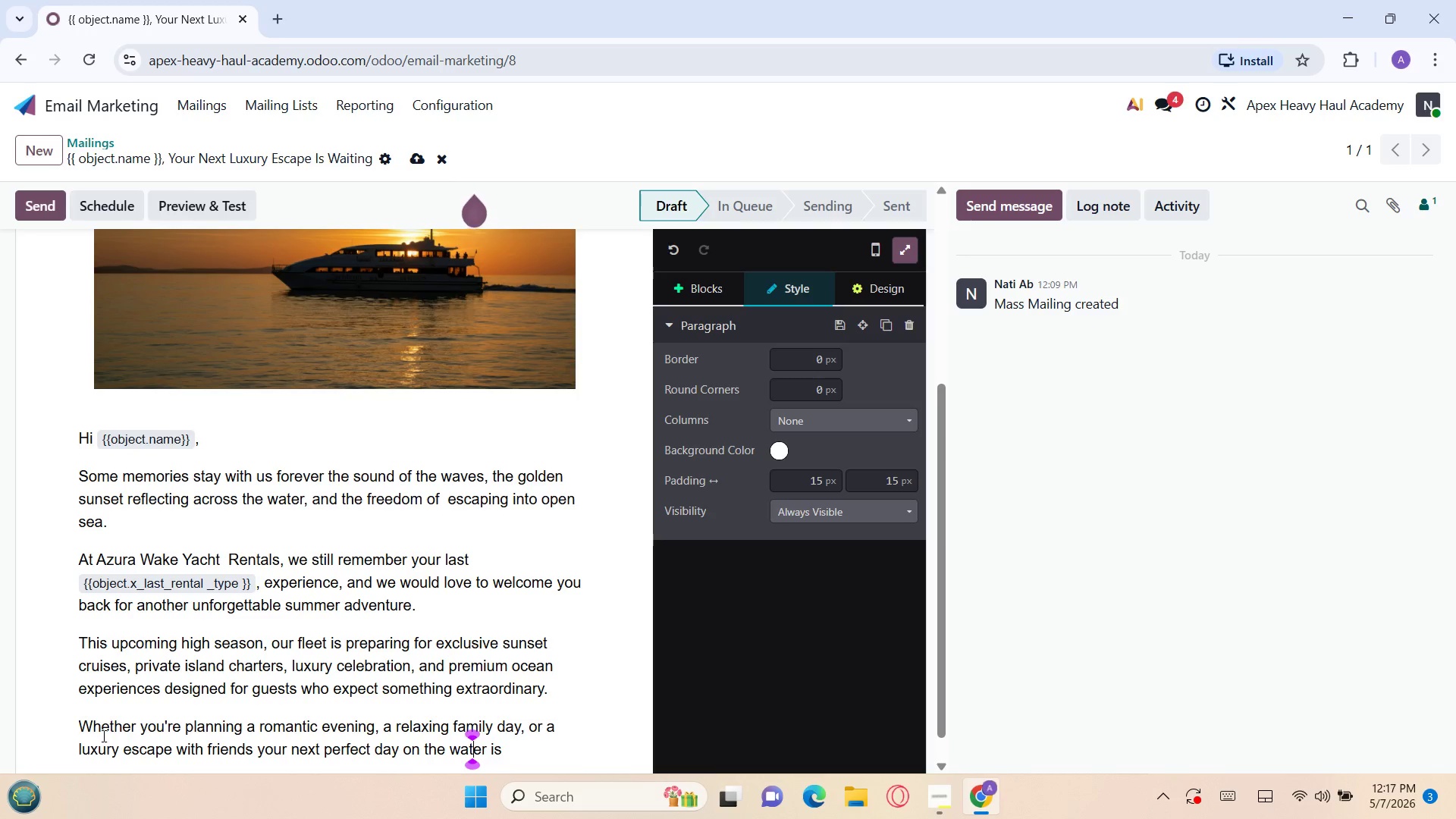 
key(ArrowRight)
 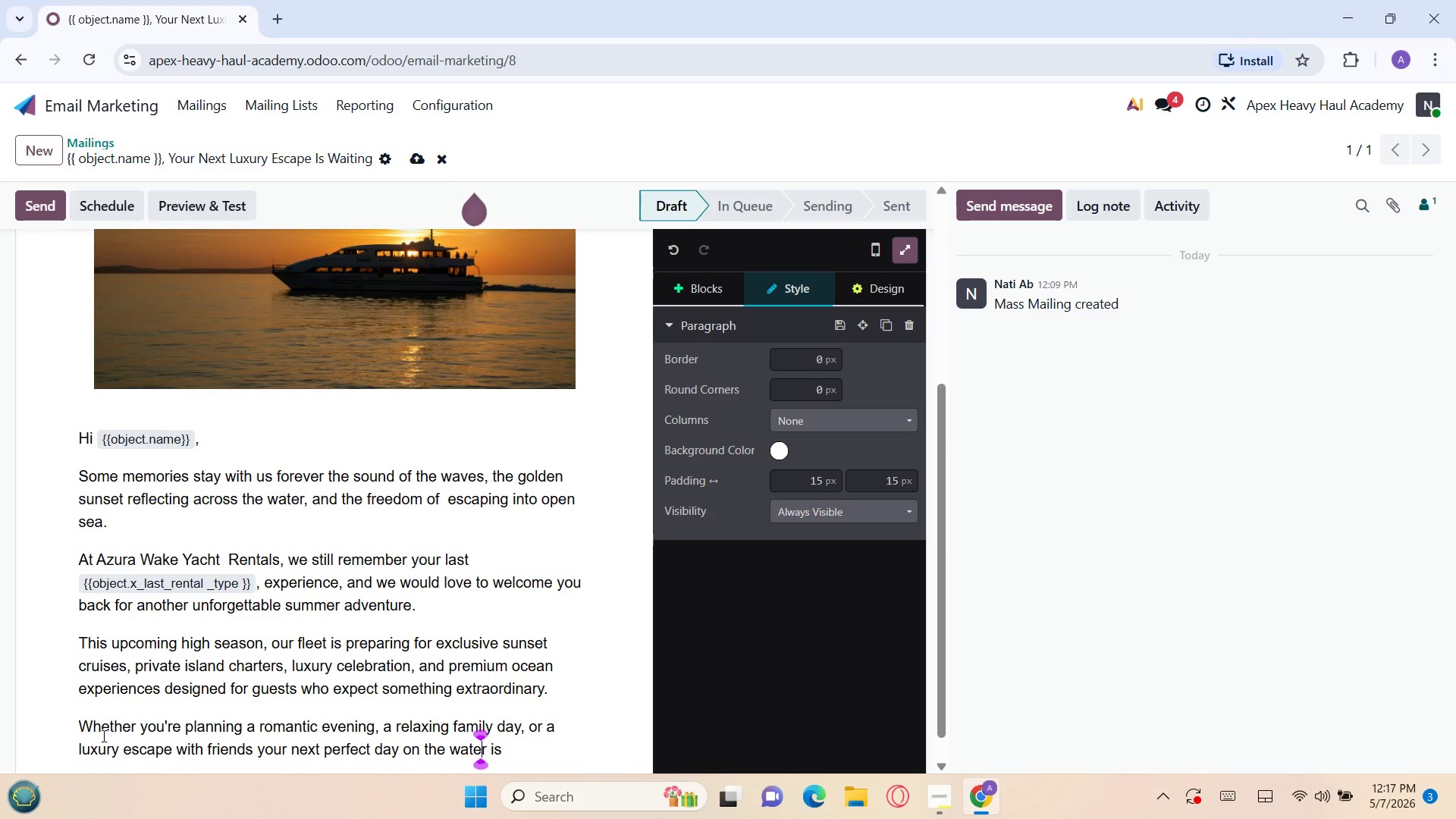 
key(ArrowRight)
 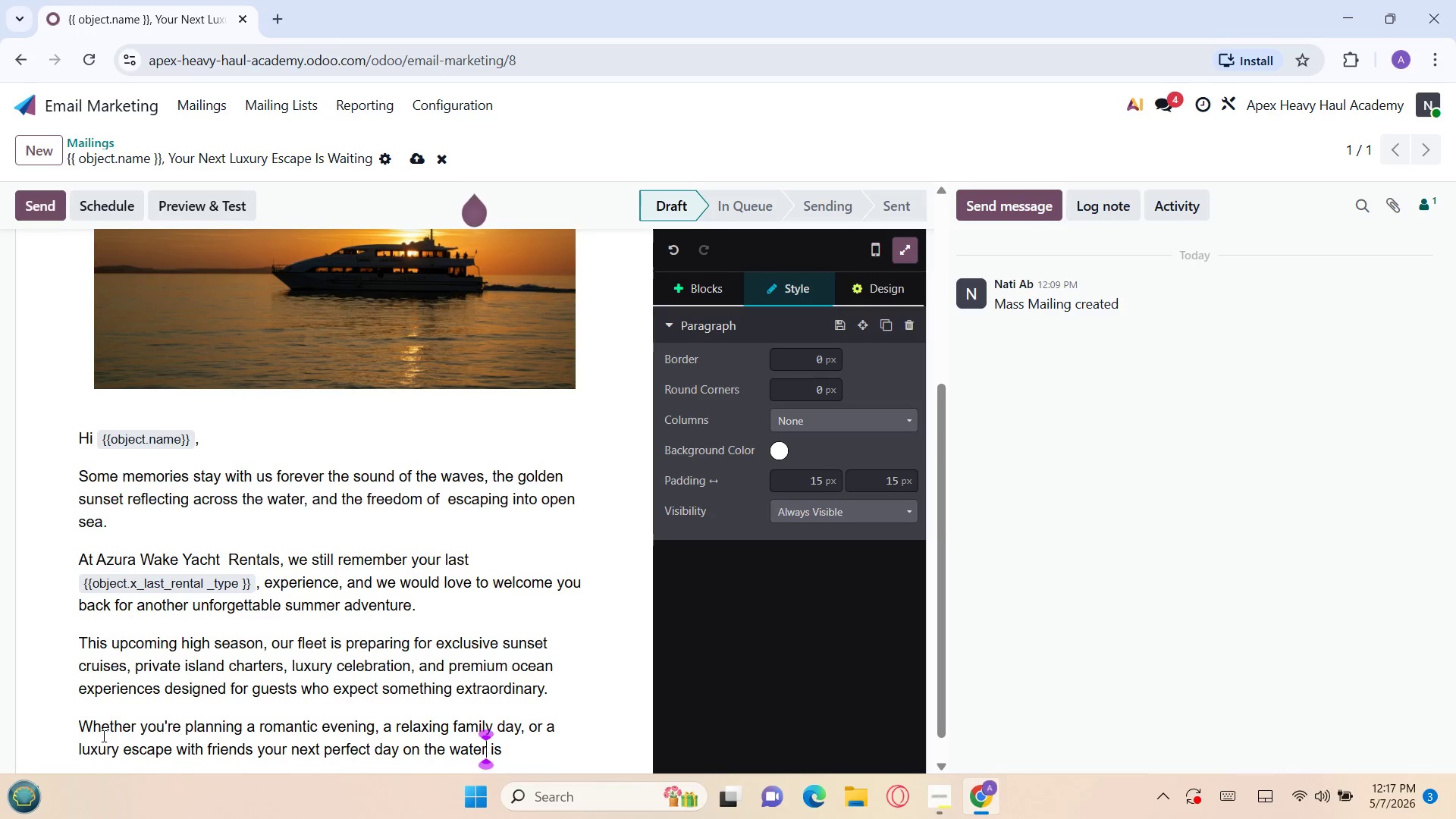 
key(ArrowRight)
 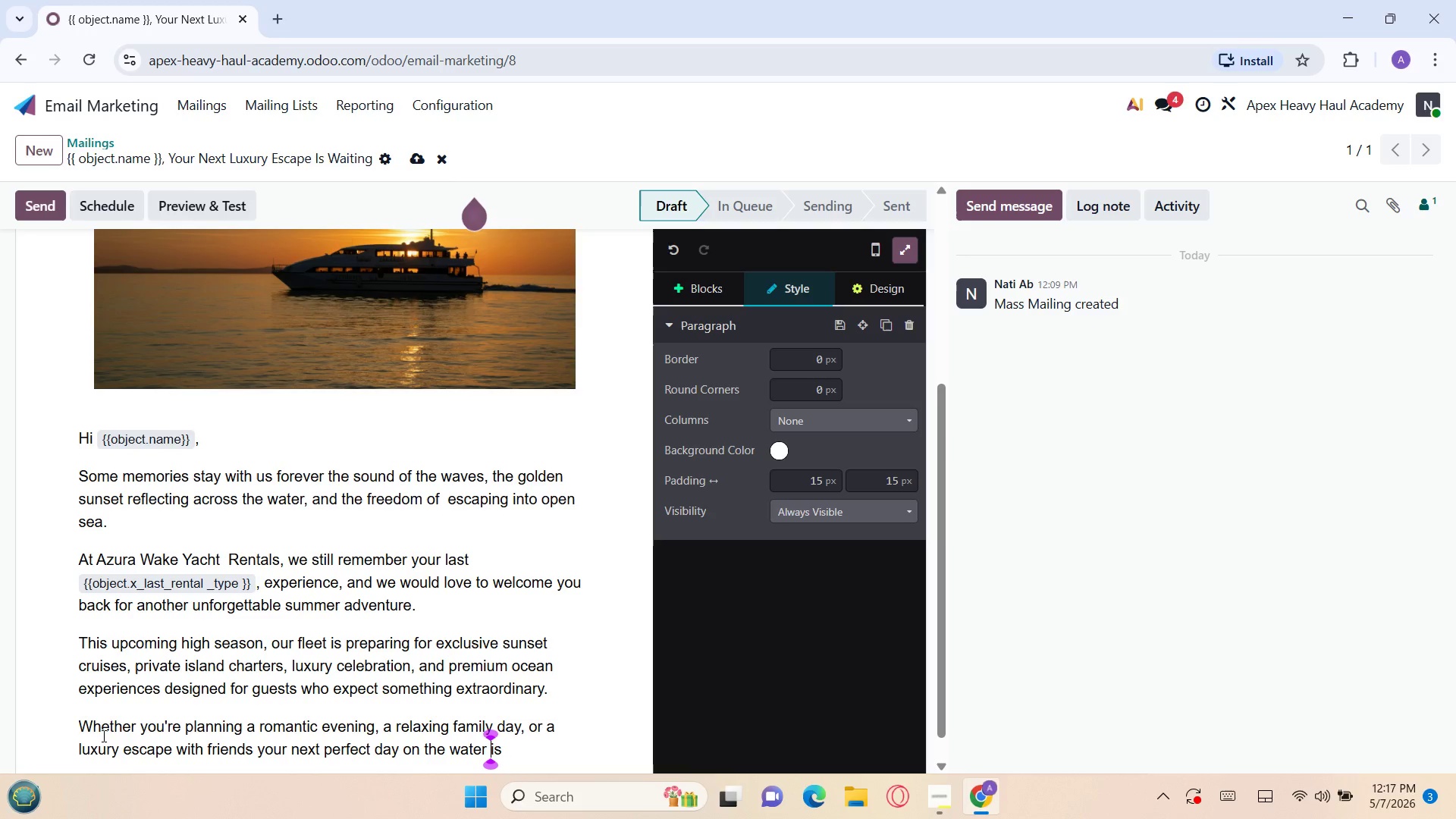 
key(ArrowRight)
 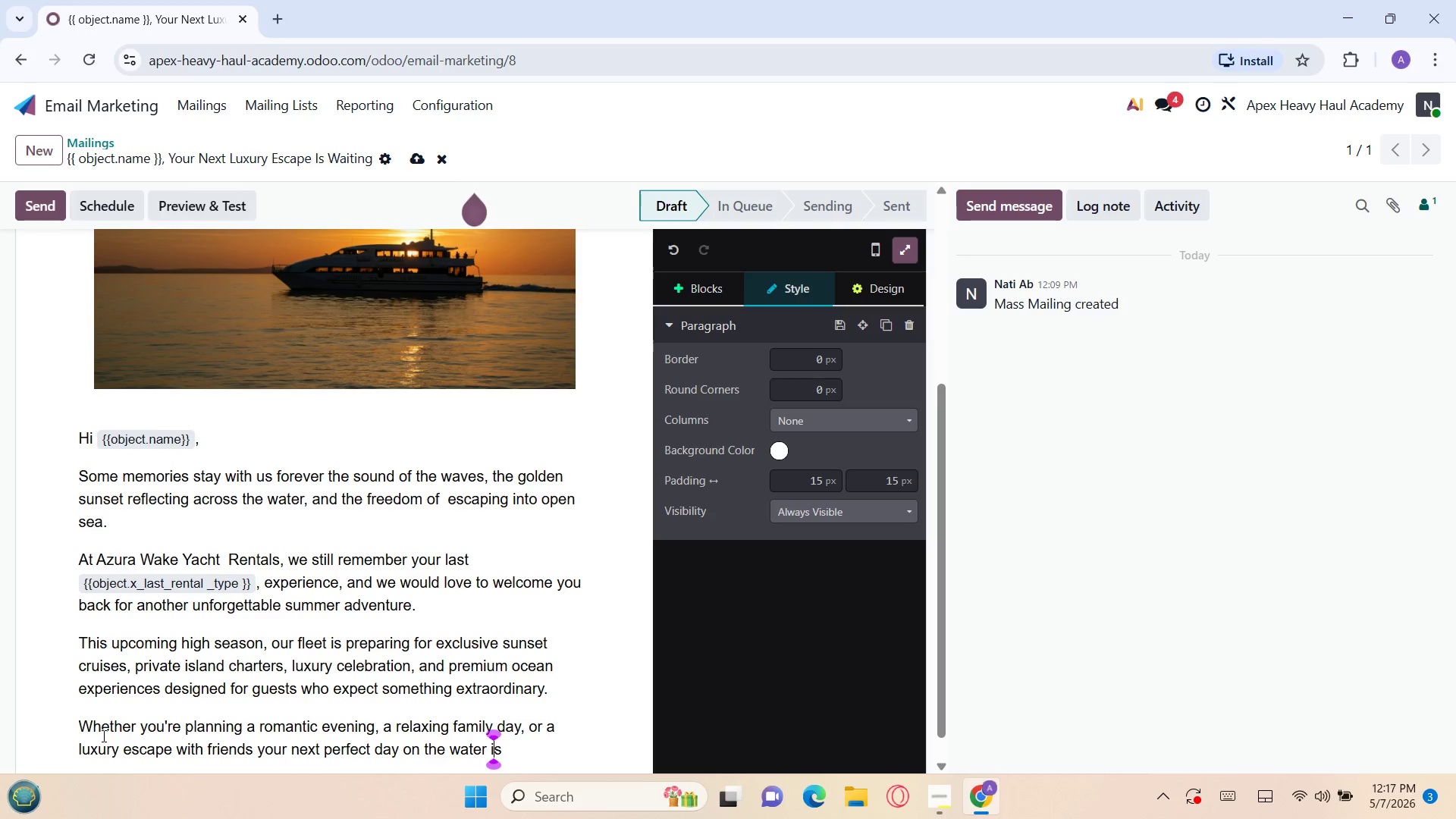 
key(ArrowRight)
 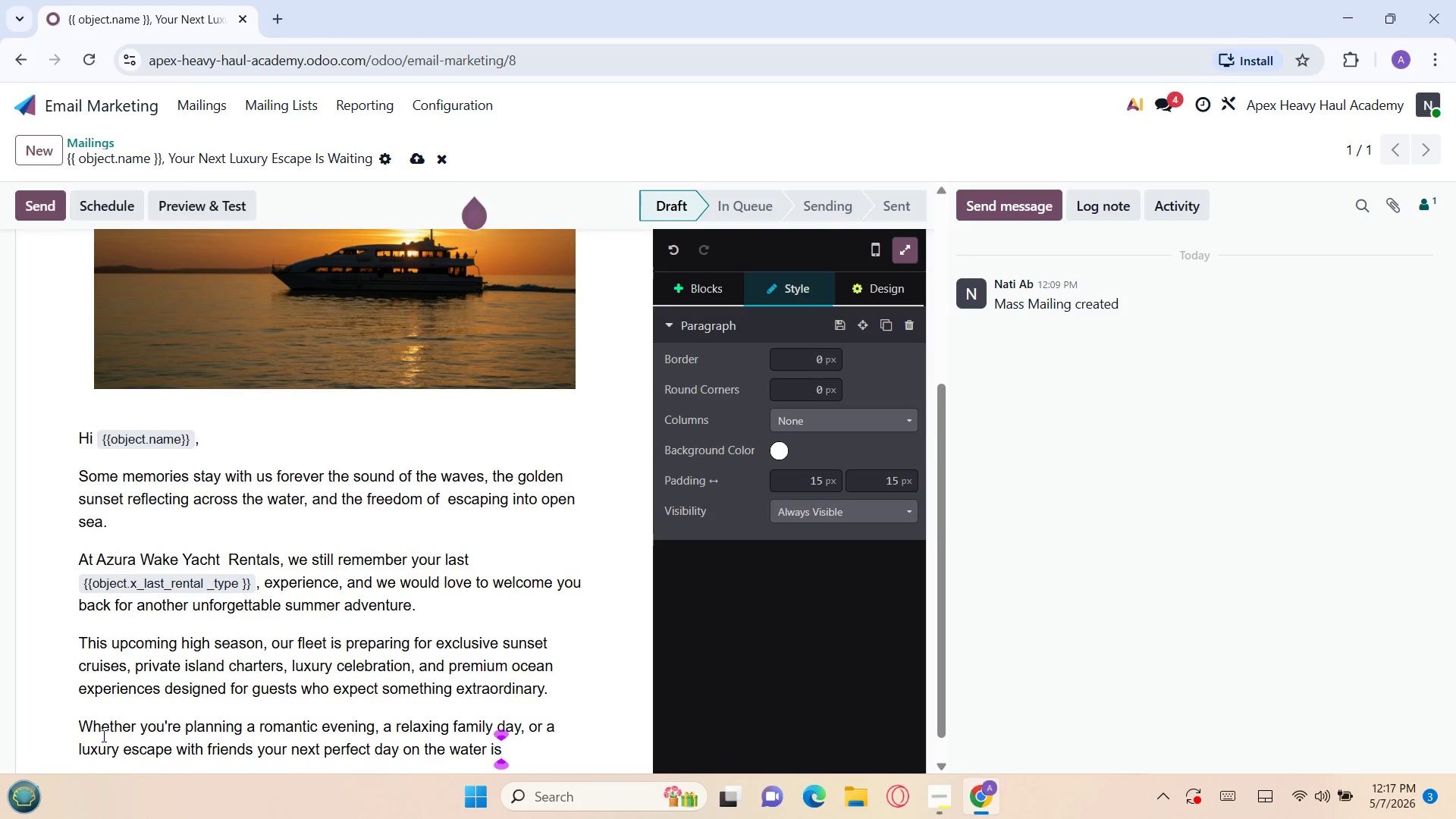 
key(Space)
 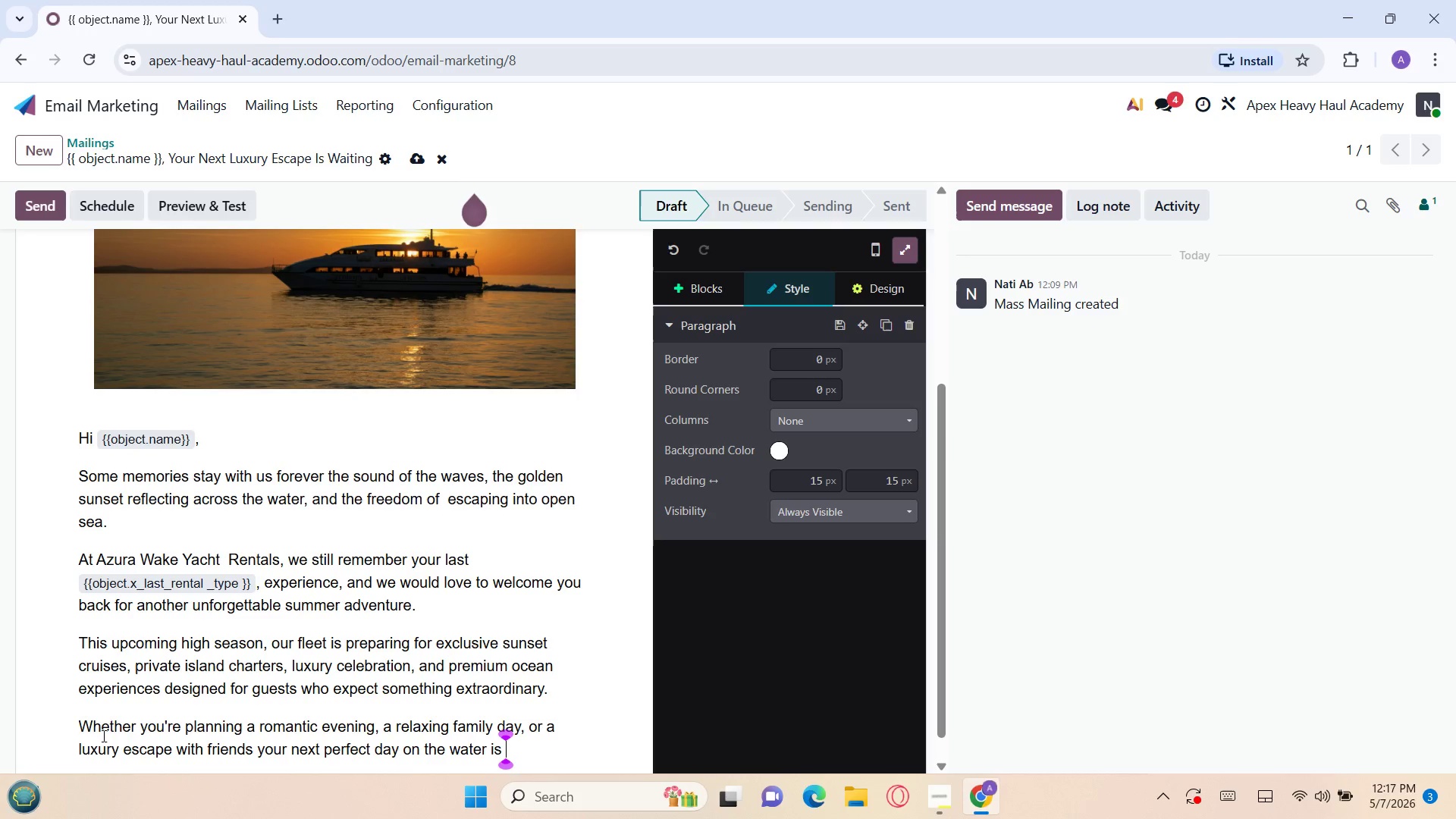 
wait(15.05)
 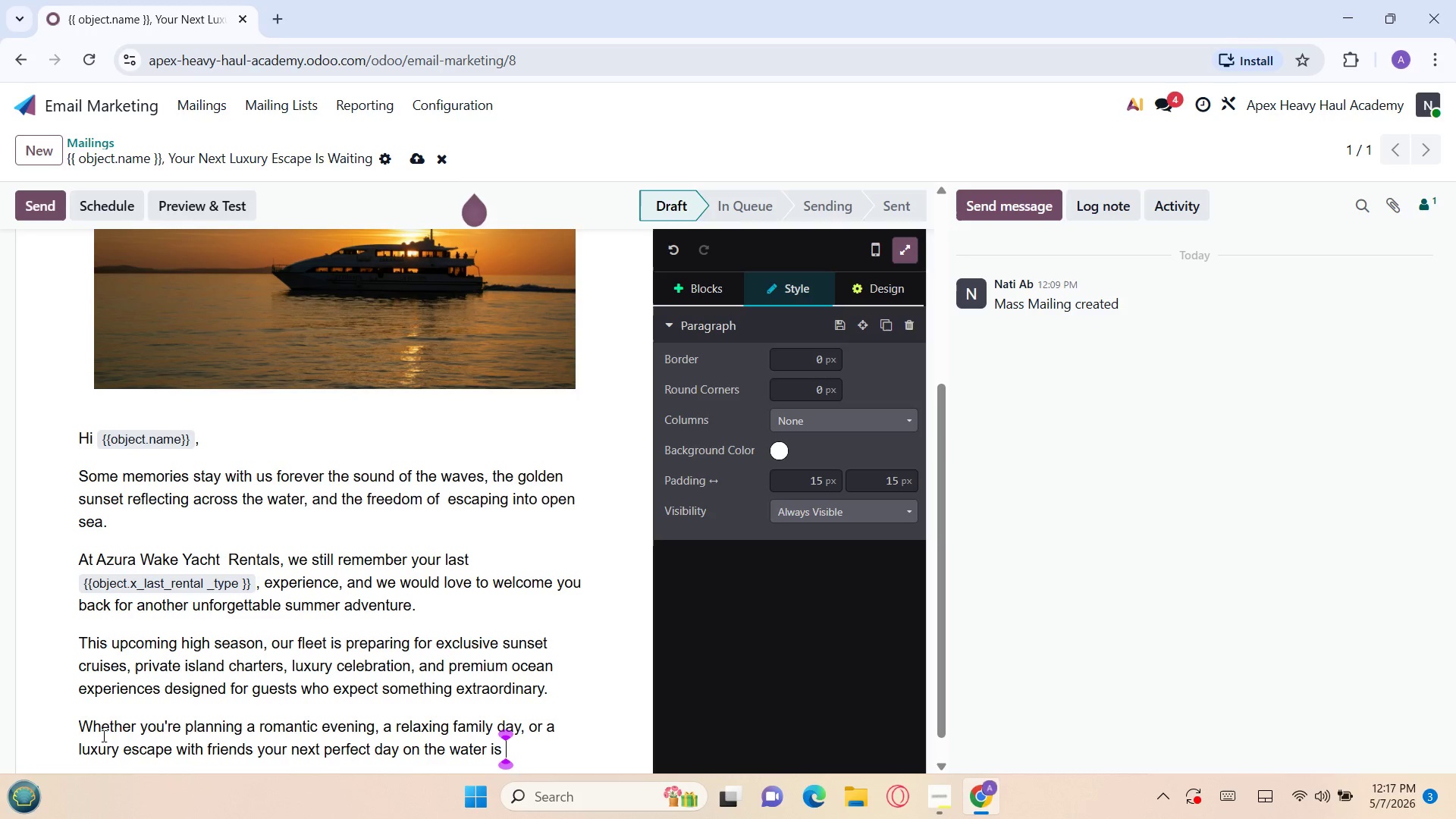 
type(waiting)
 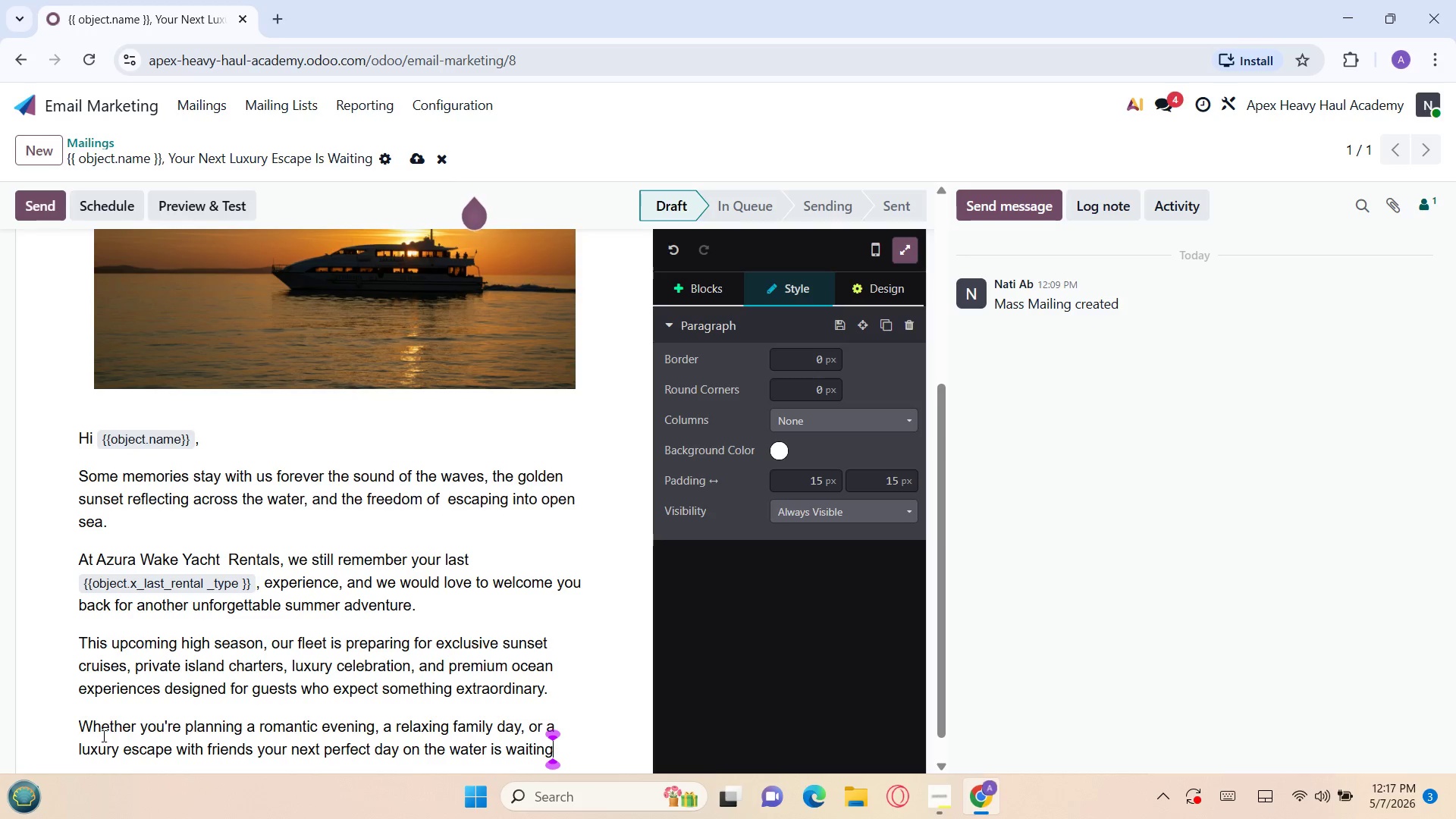 
key(Period)
 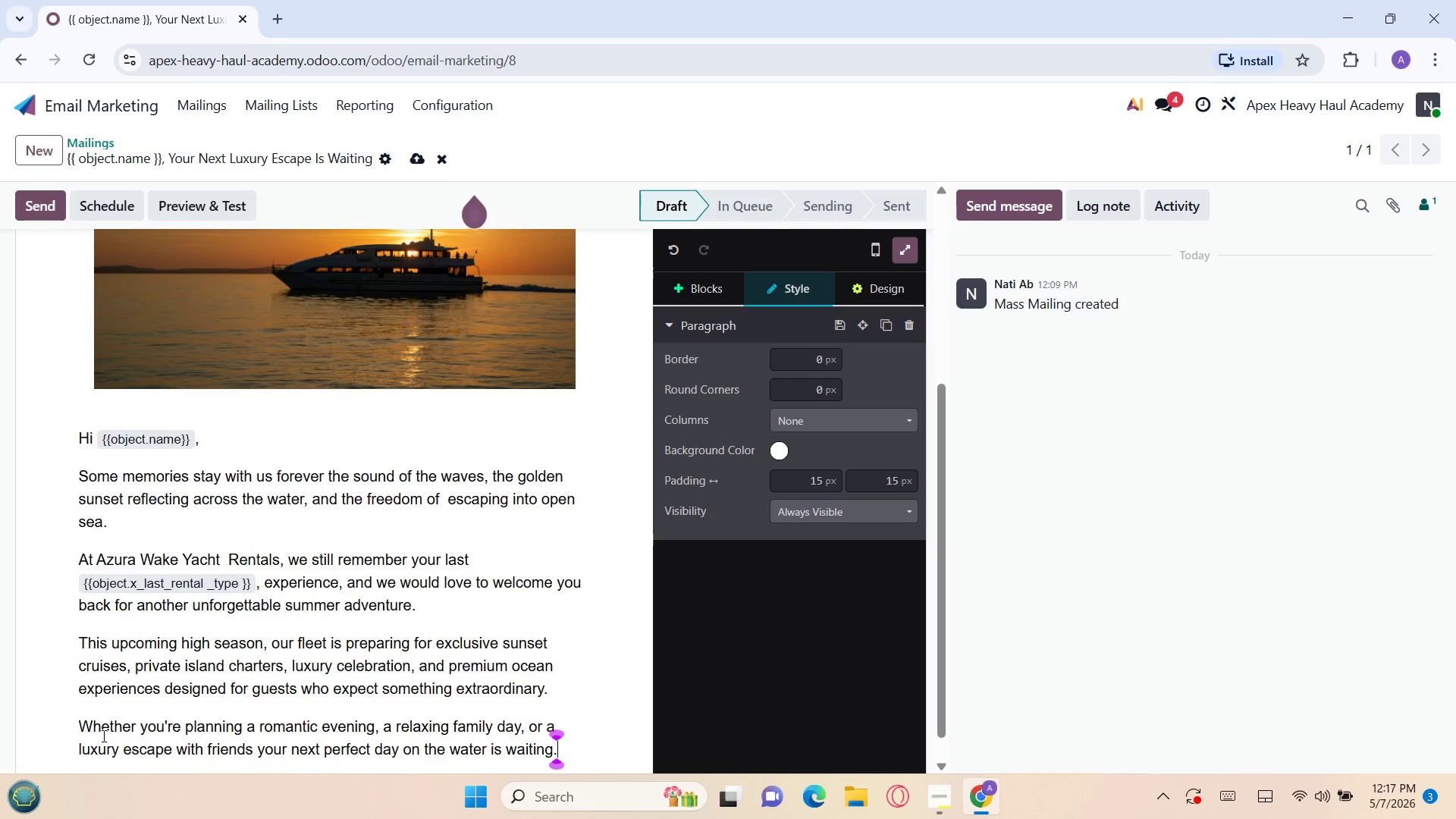 
key(Enter)
 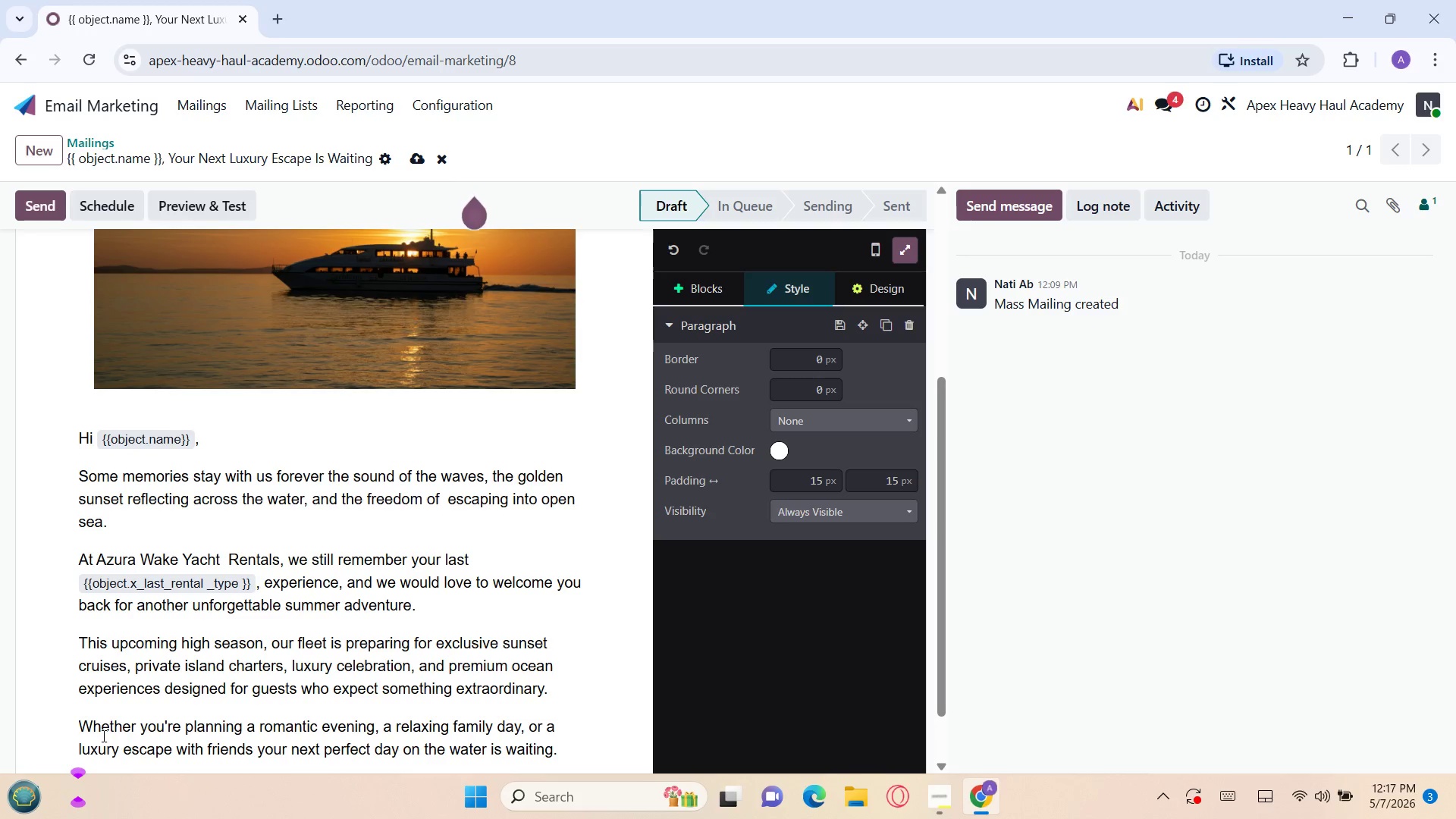 
key(Enter)
 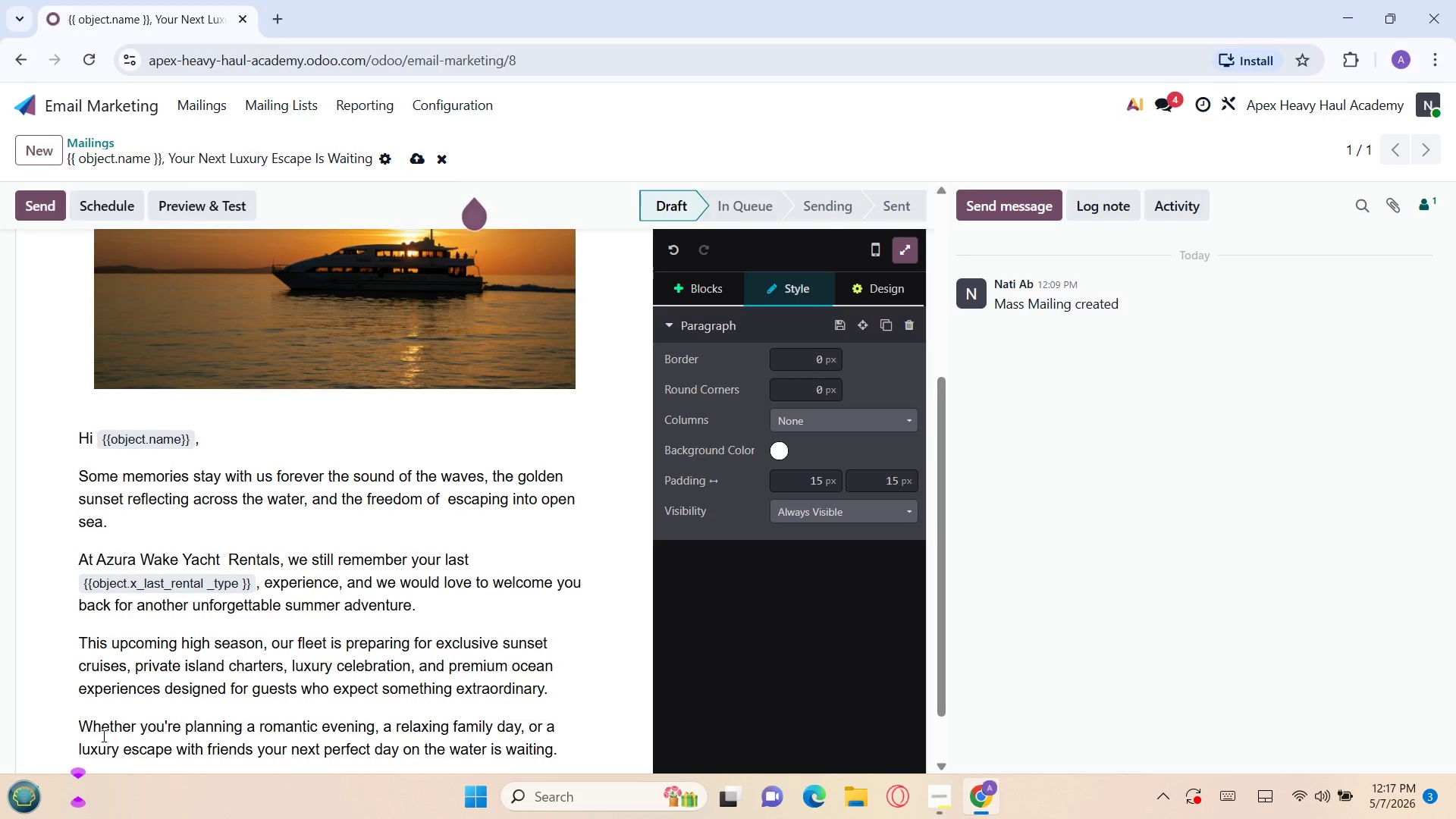 
key(Enter)
 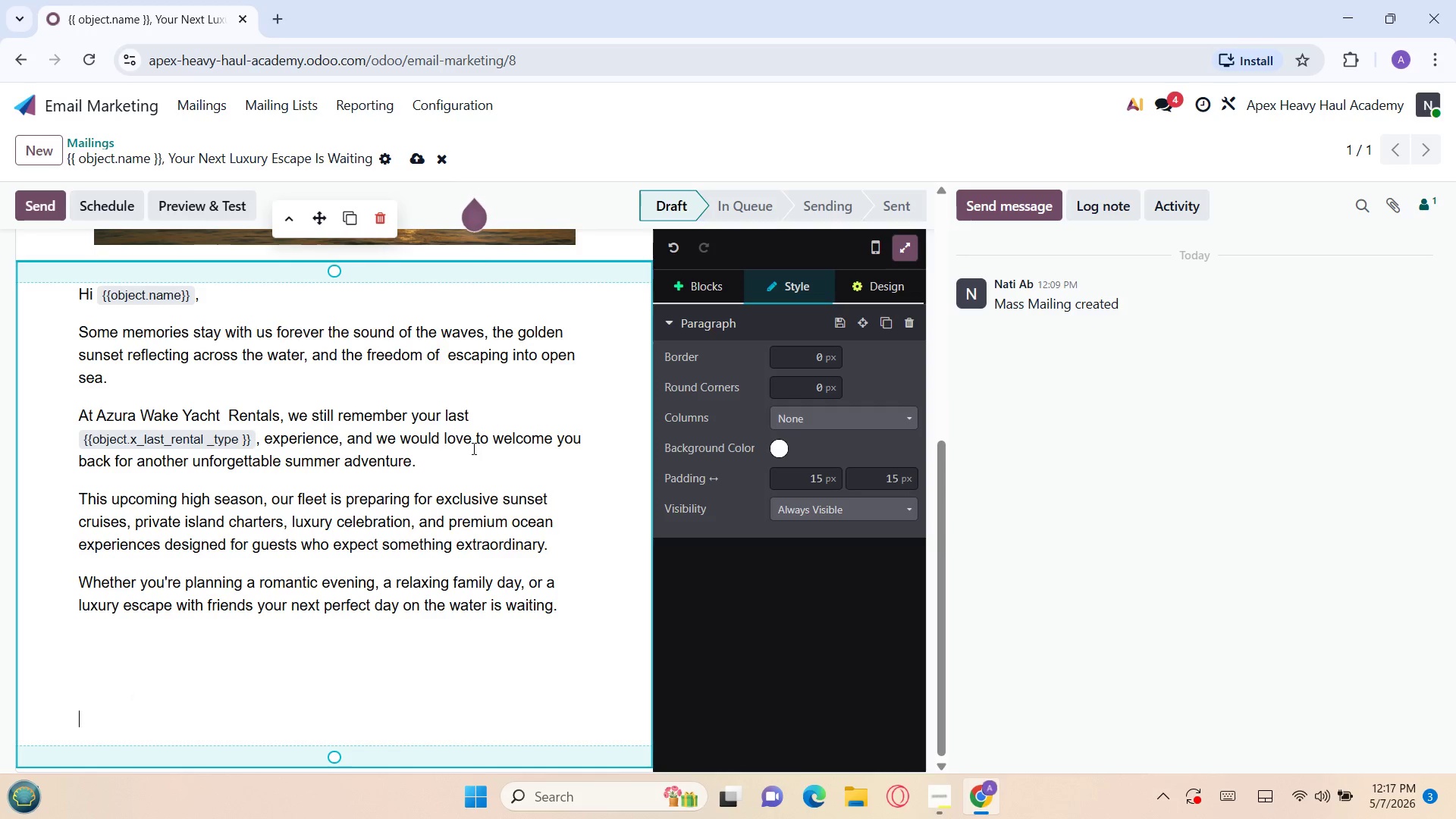 
wait(13.92)
 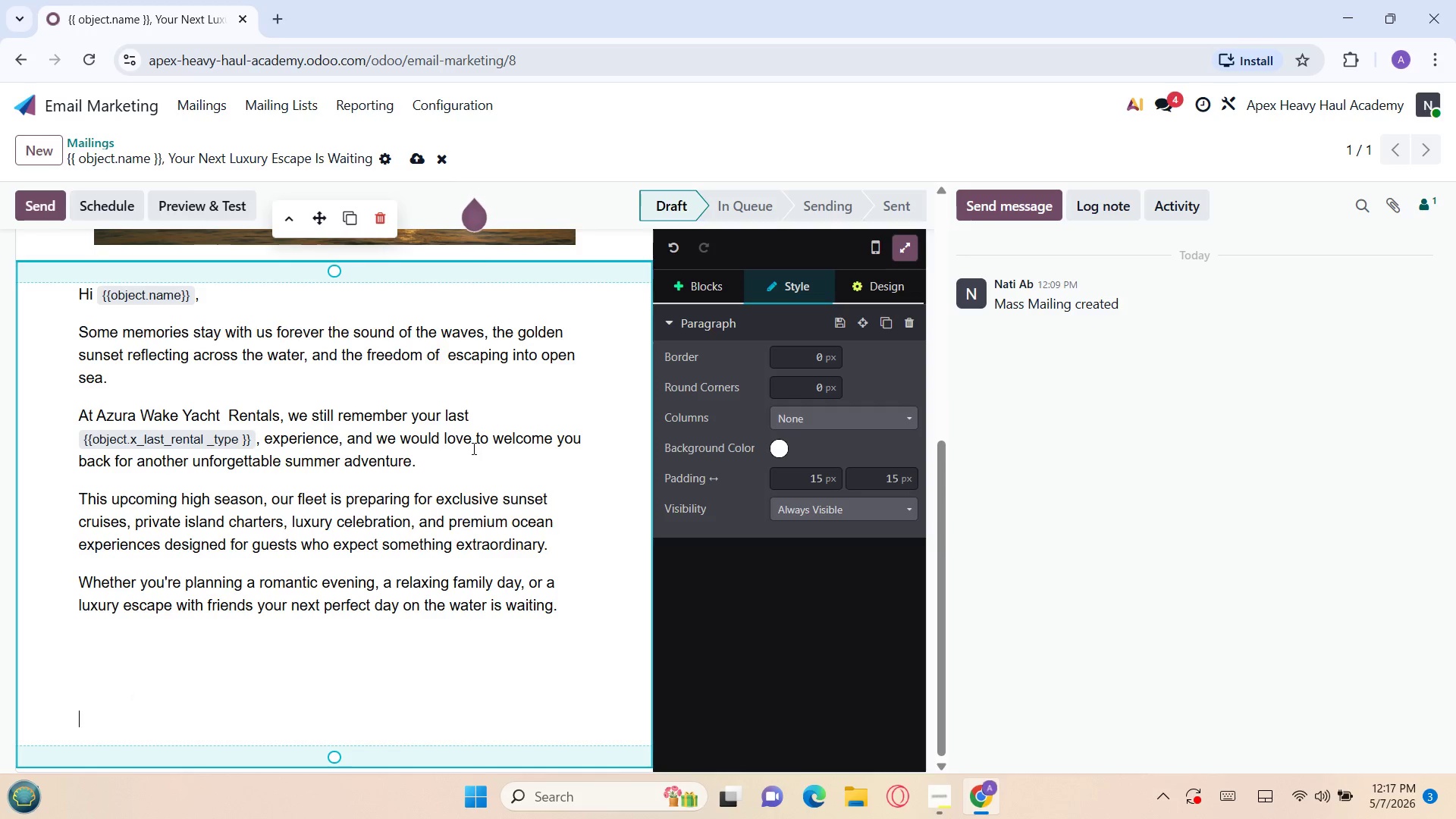 
left_click([704, 287])
 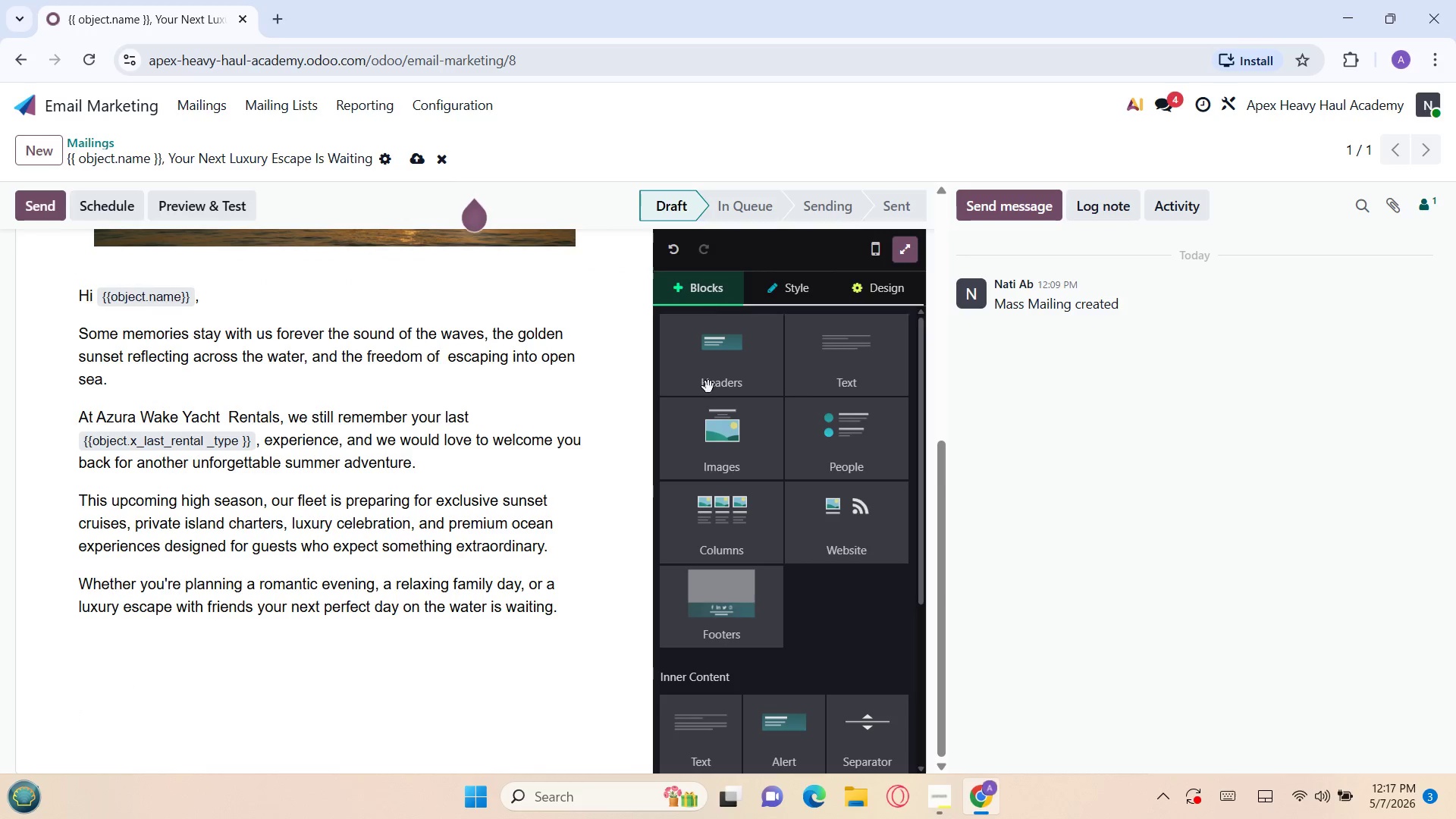 
mouse_move([736, 557])
 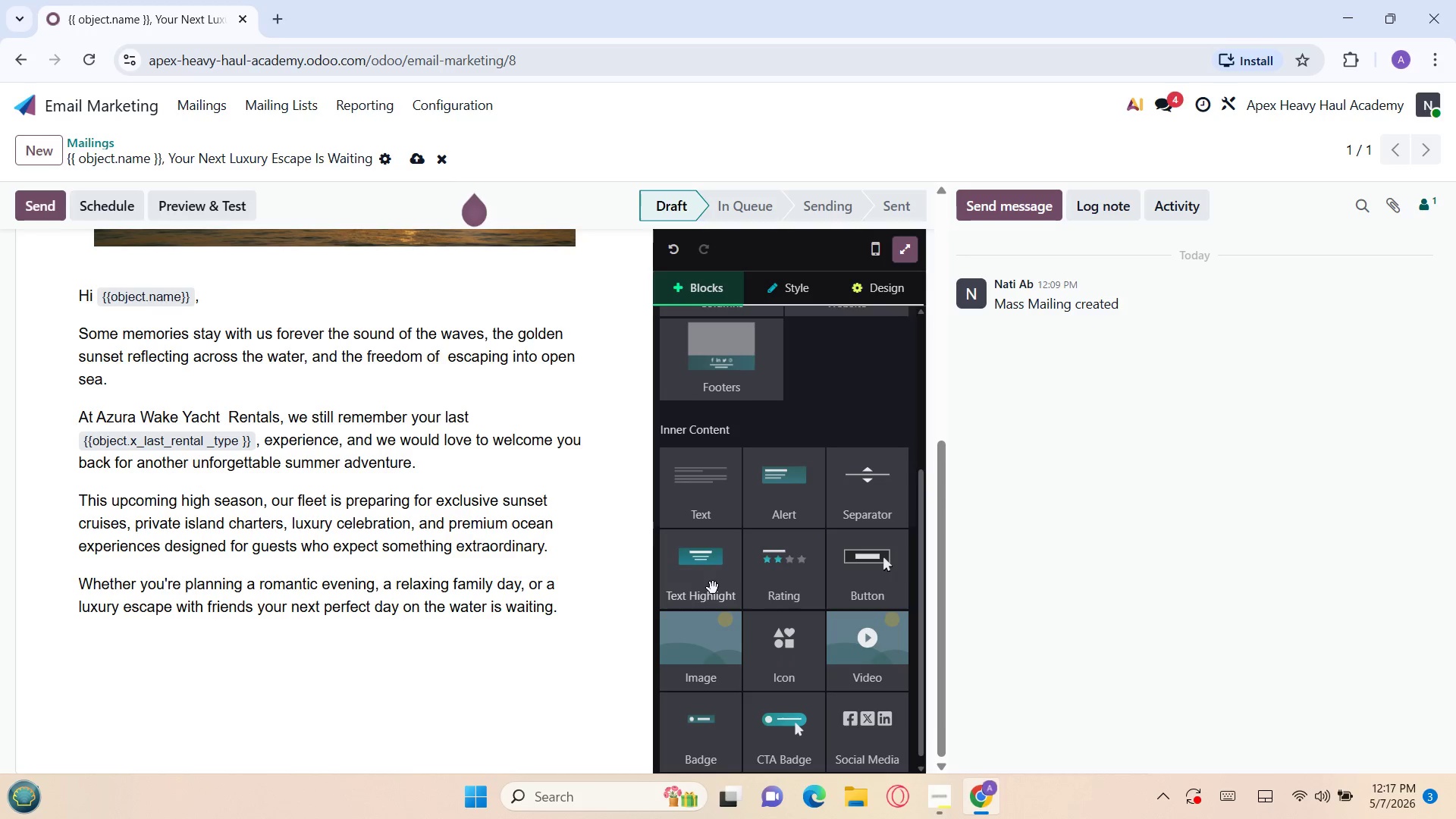 
left_click_drag(start_coordinate=[713, 588], to_coordinate=[489, 654])
 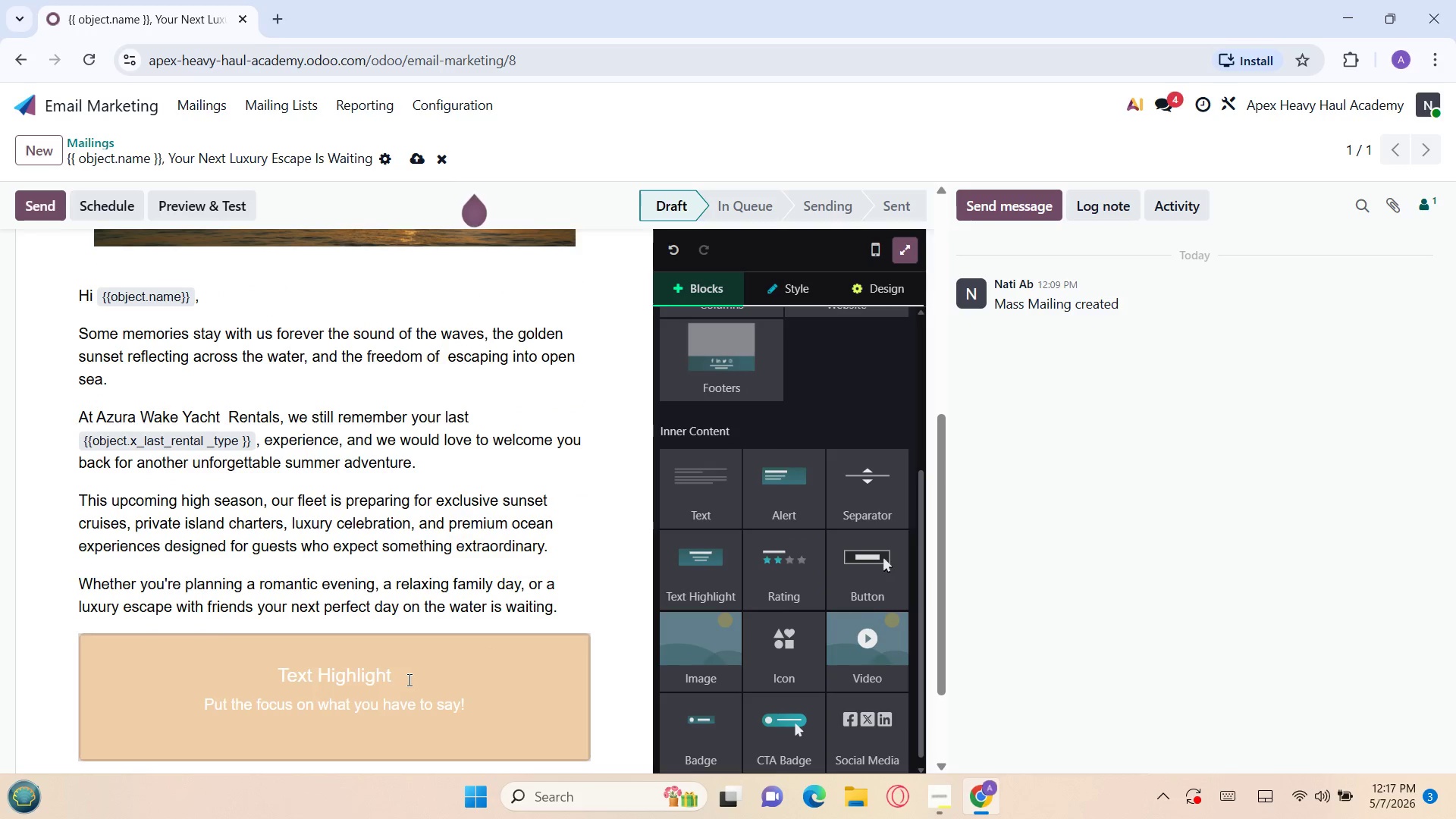 
left_click([408, 675])
 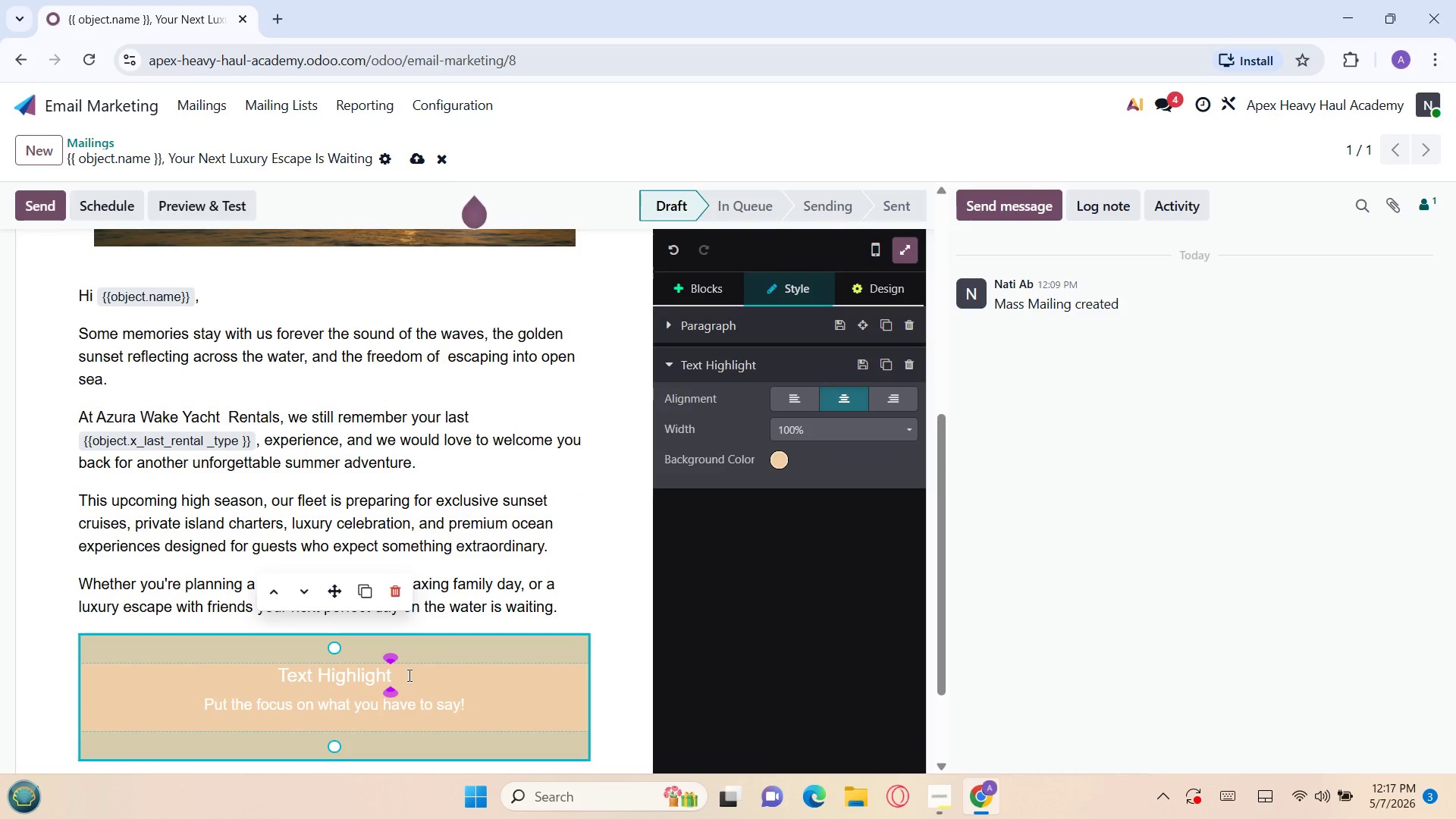 
hold_key(key=Backspace, duration=0.67)
 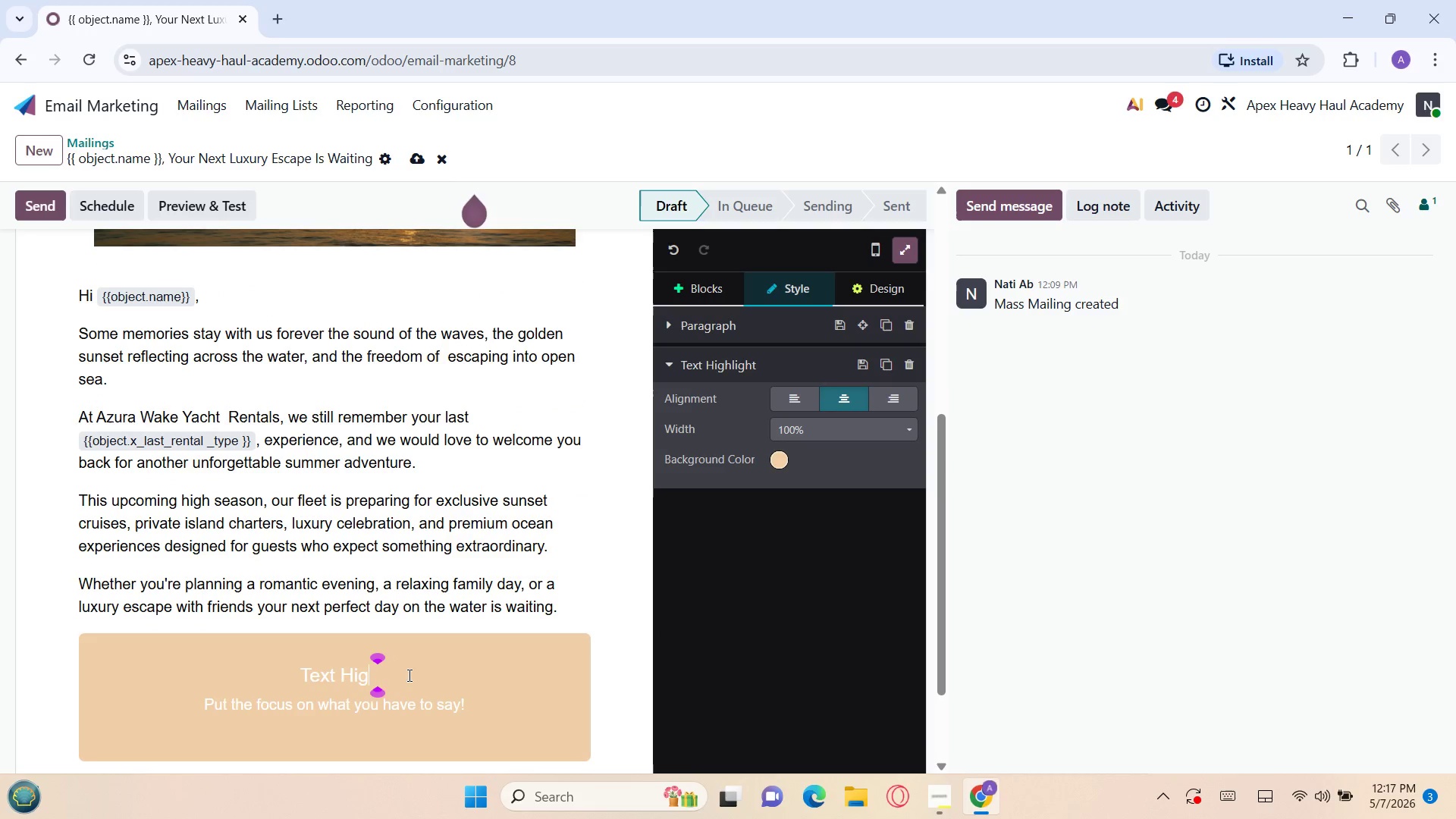 
key(Backspace)
 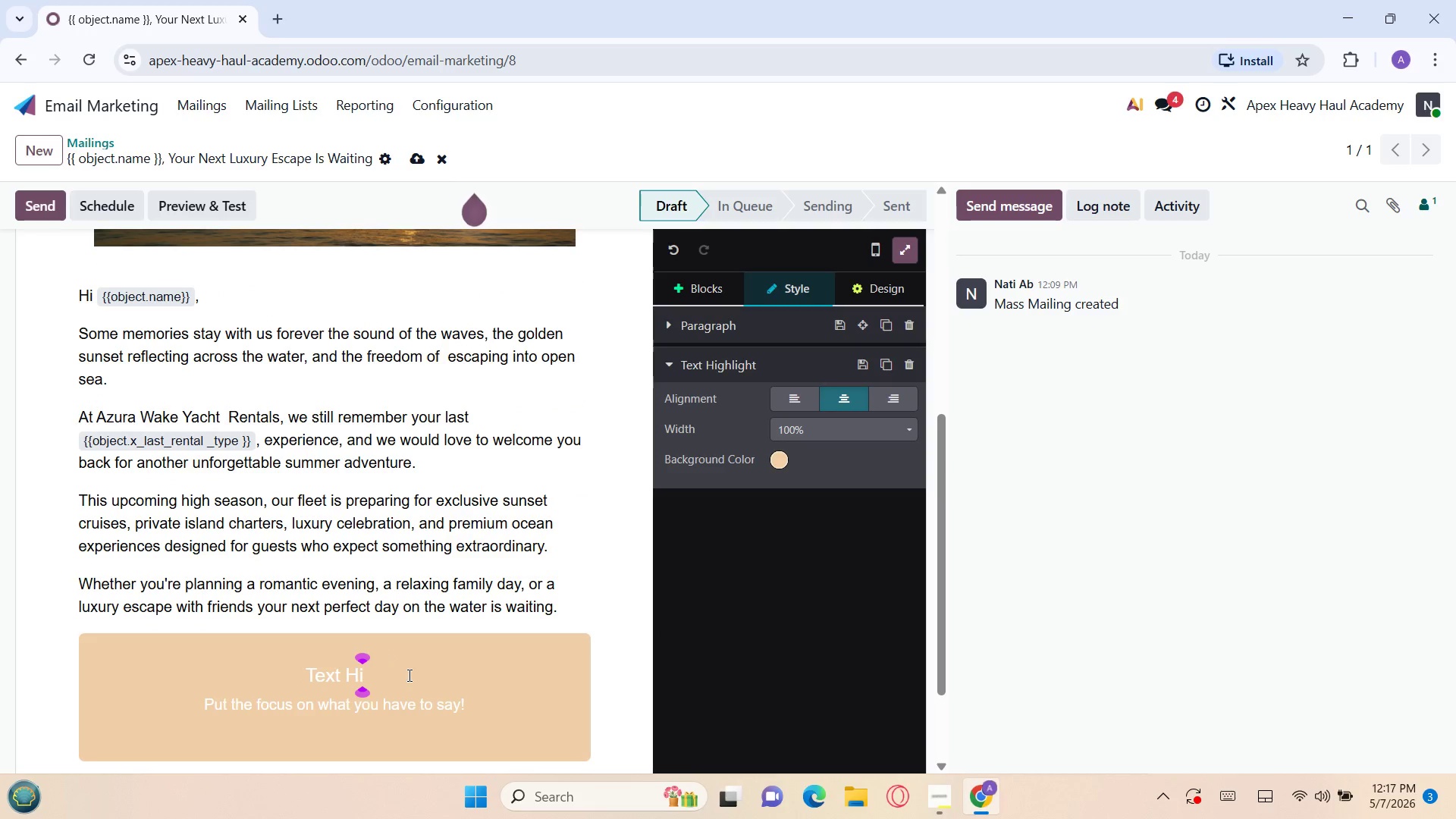 
key(Backspace)
 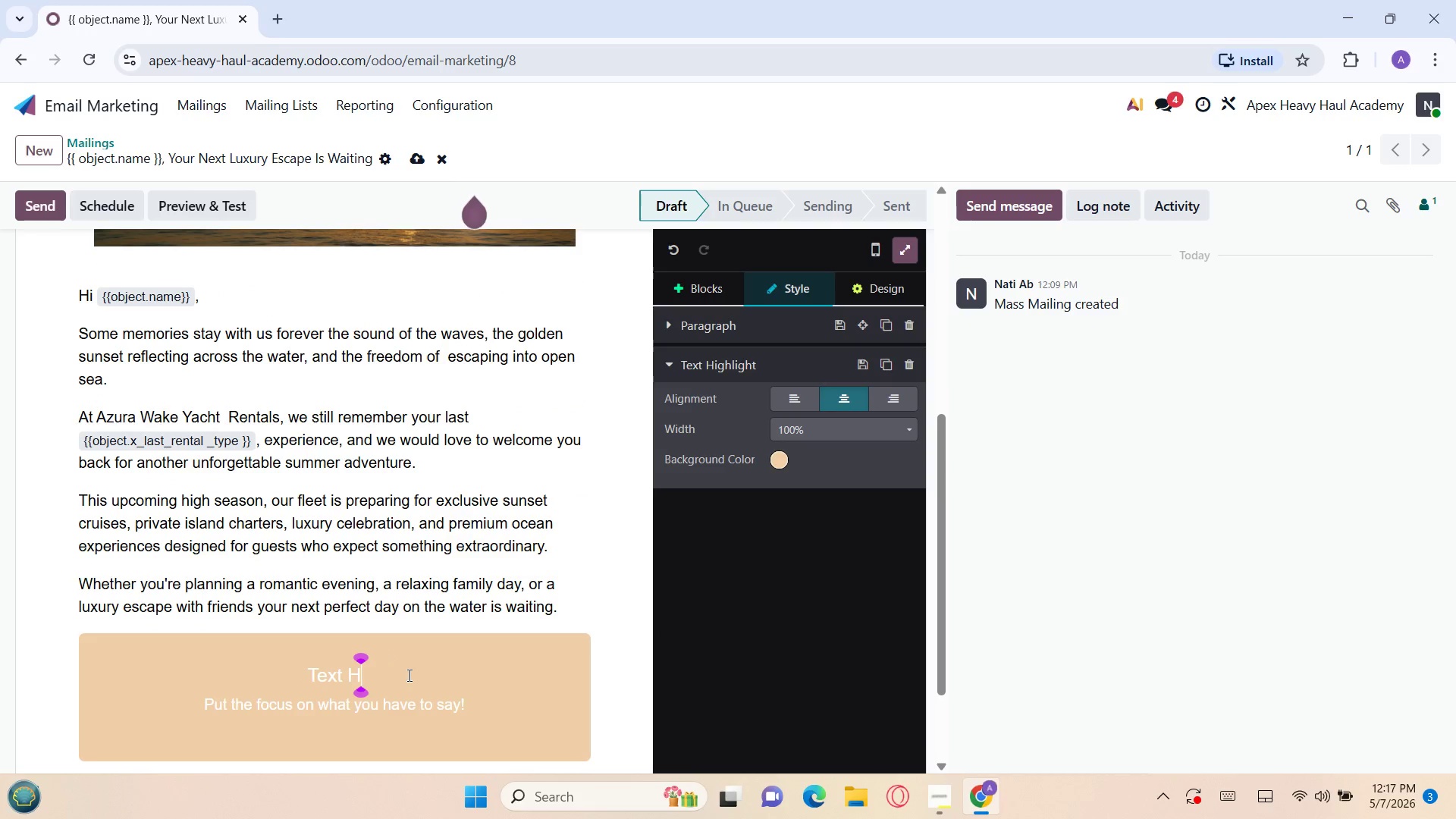 
key(Backspace)
 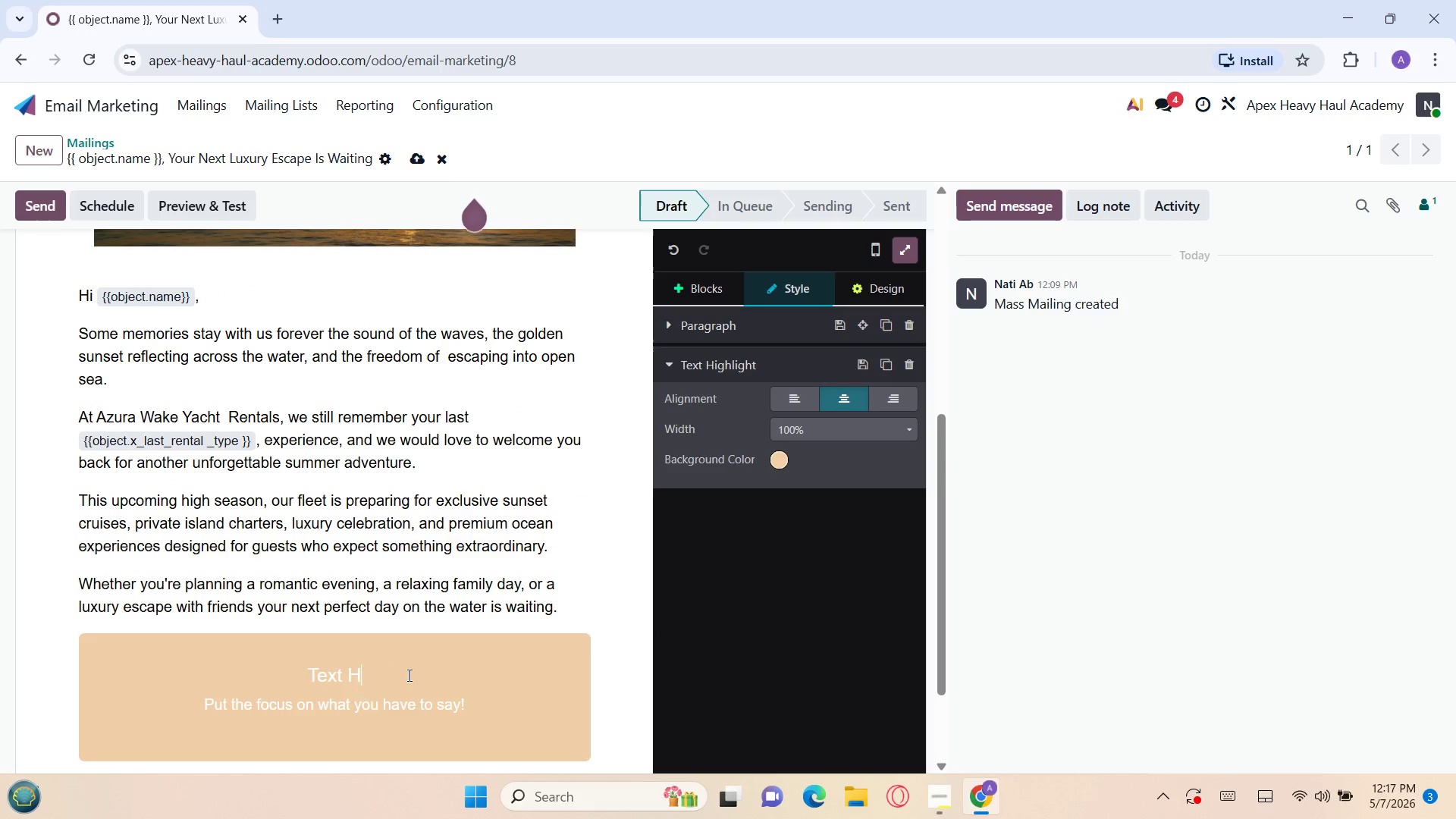 
key(Backspace)
 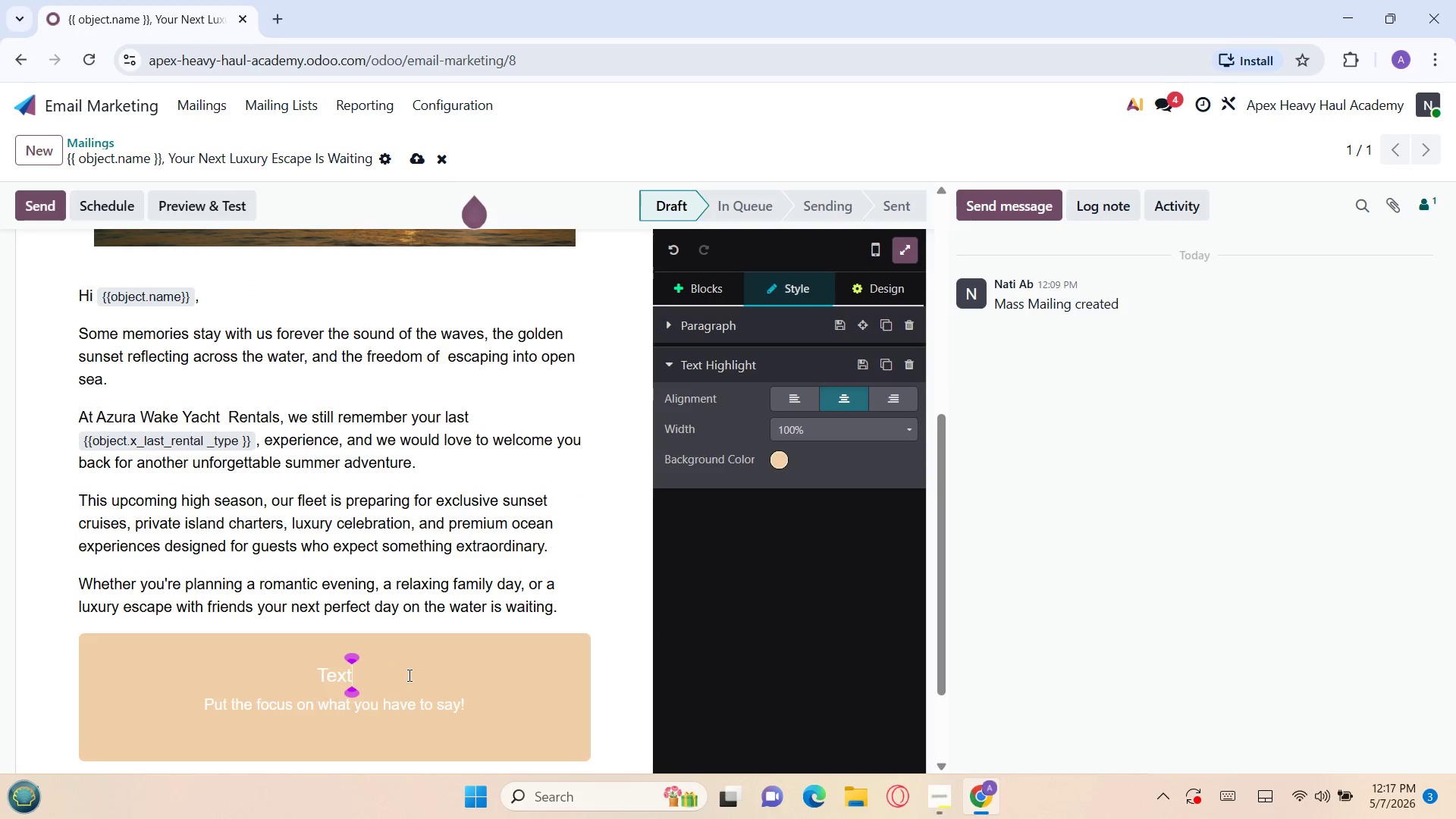 
key(Backspace)
 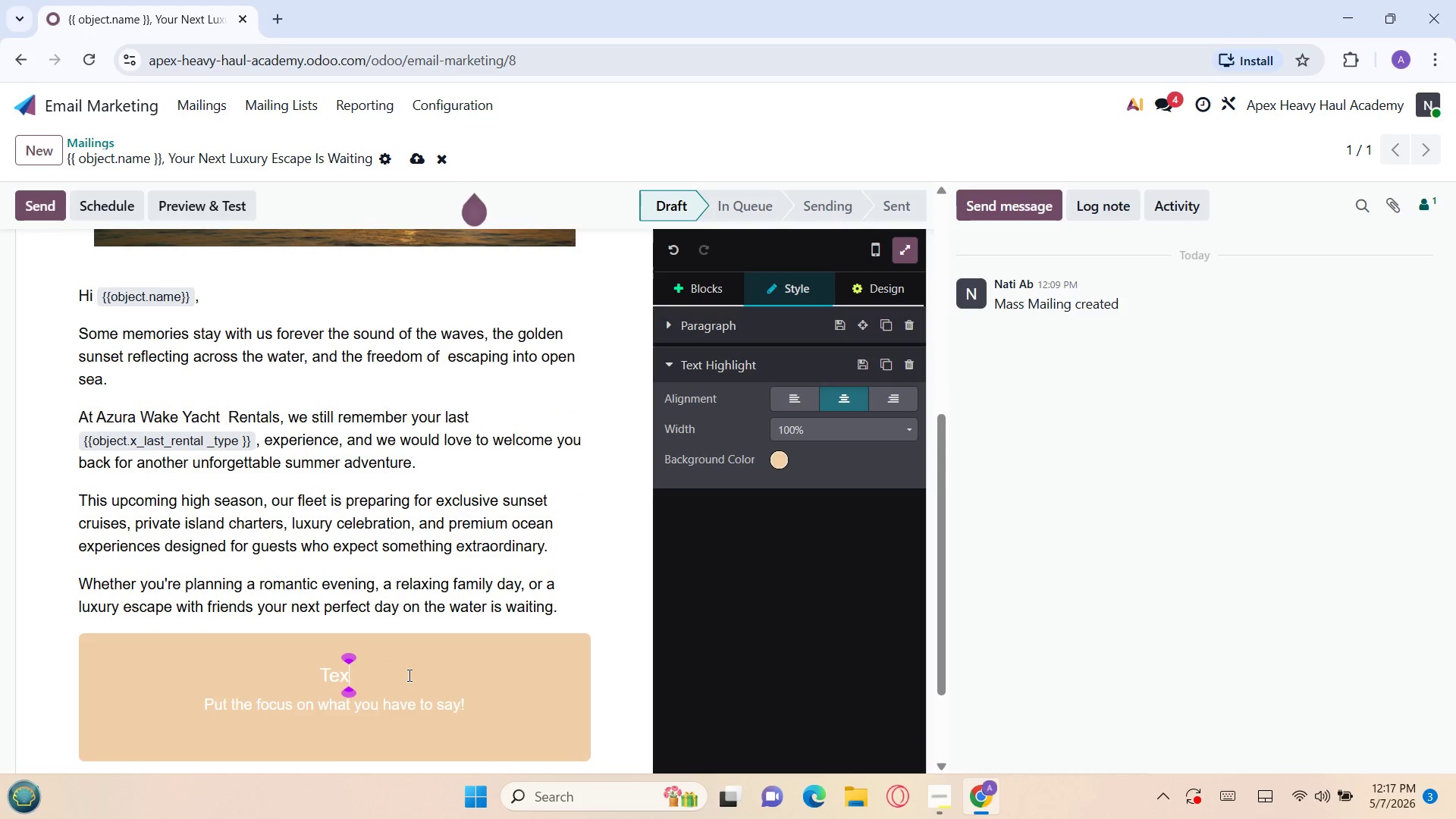 
key(Backspace)
 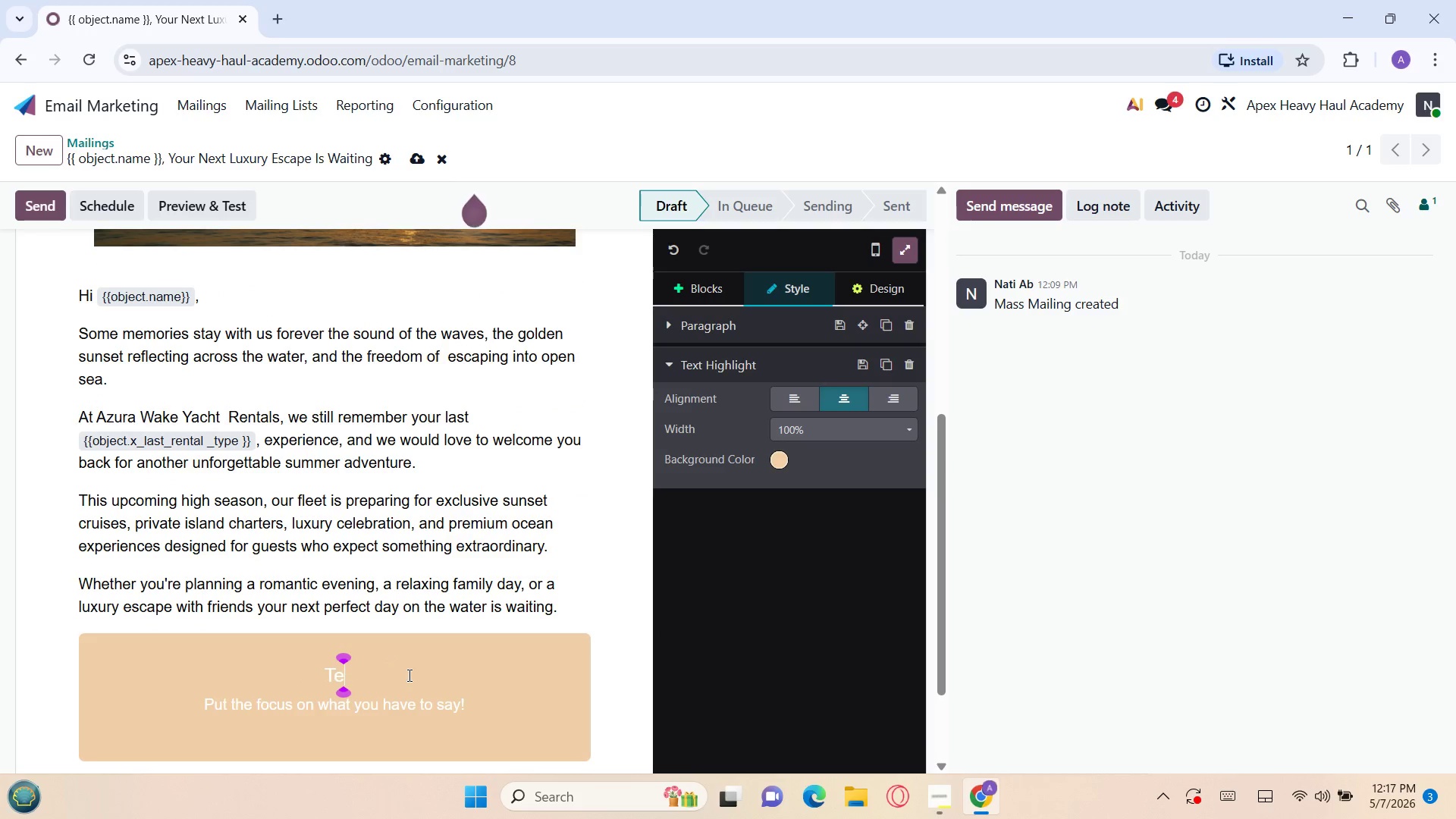 
key(Backspace)
 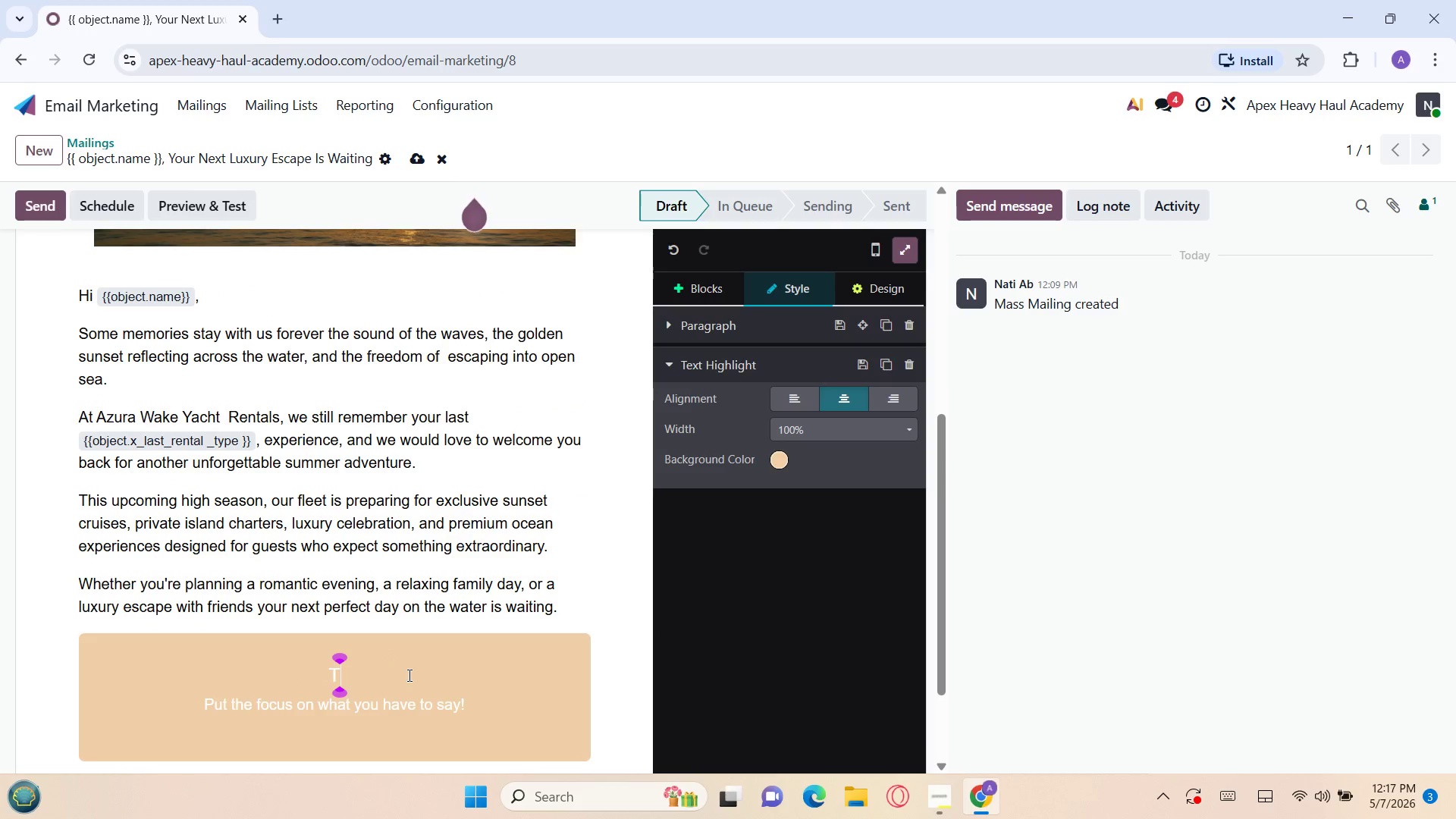 
key(Backspace)
 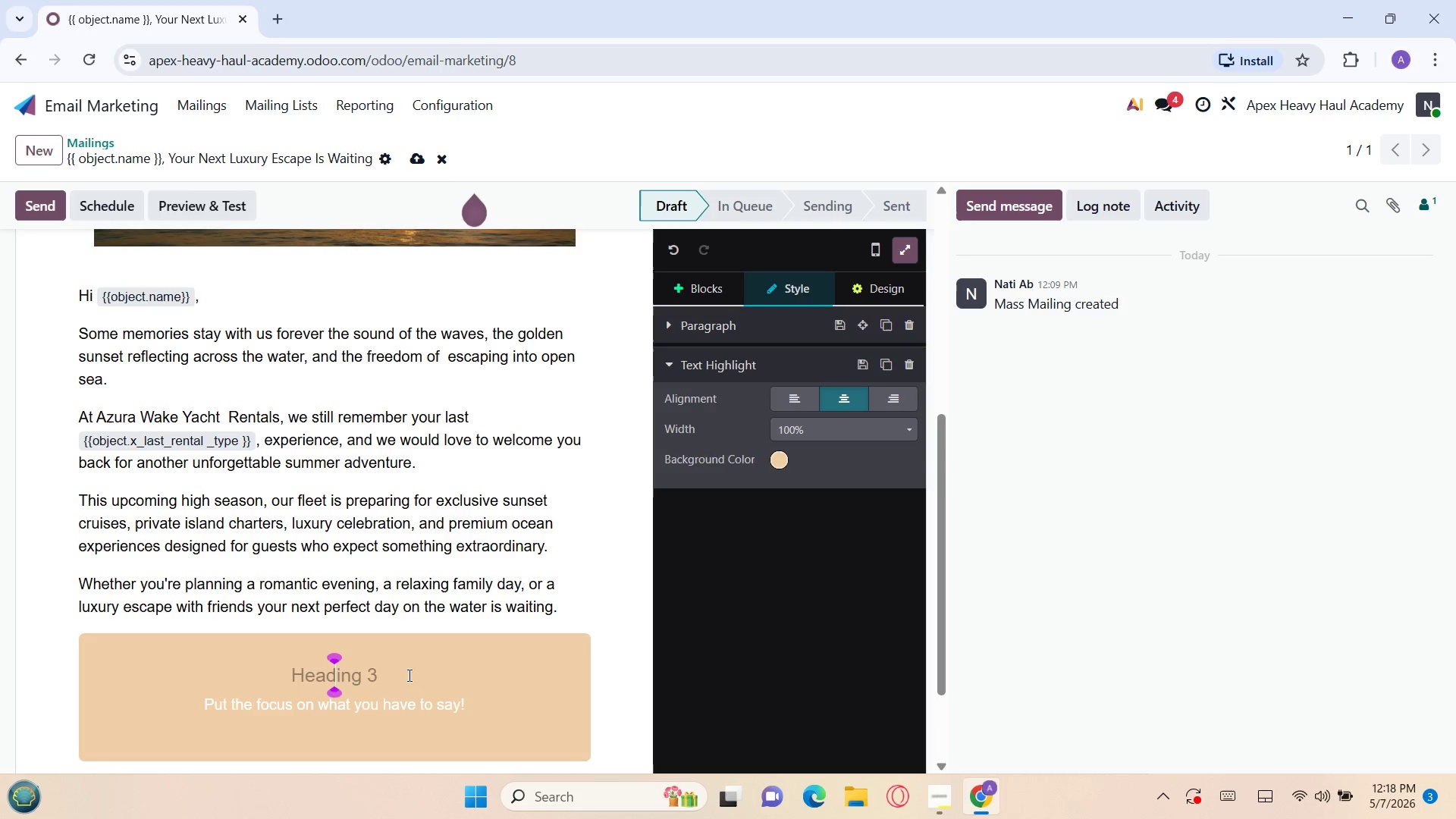 
type(Why G)
 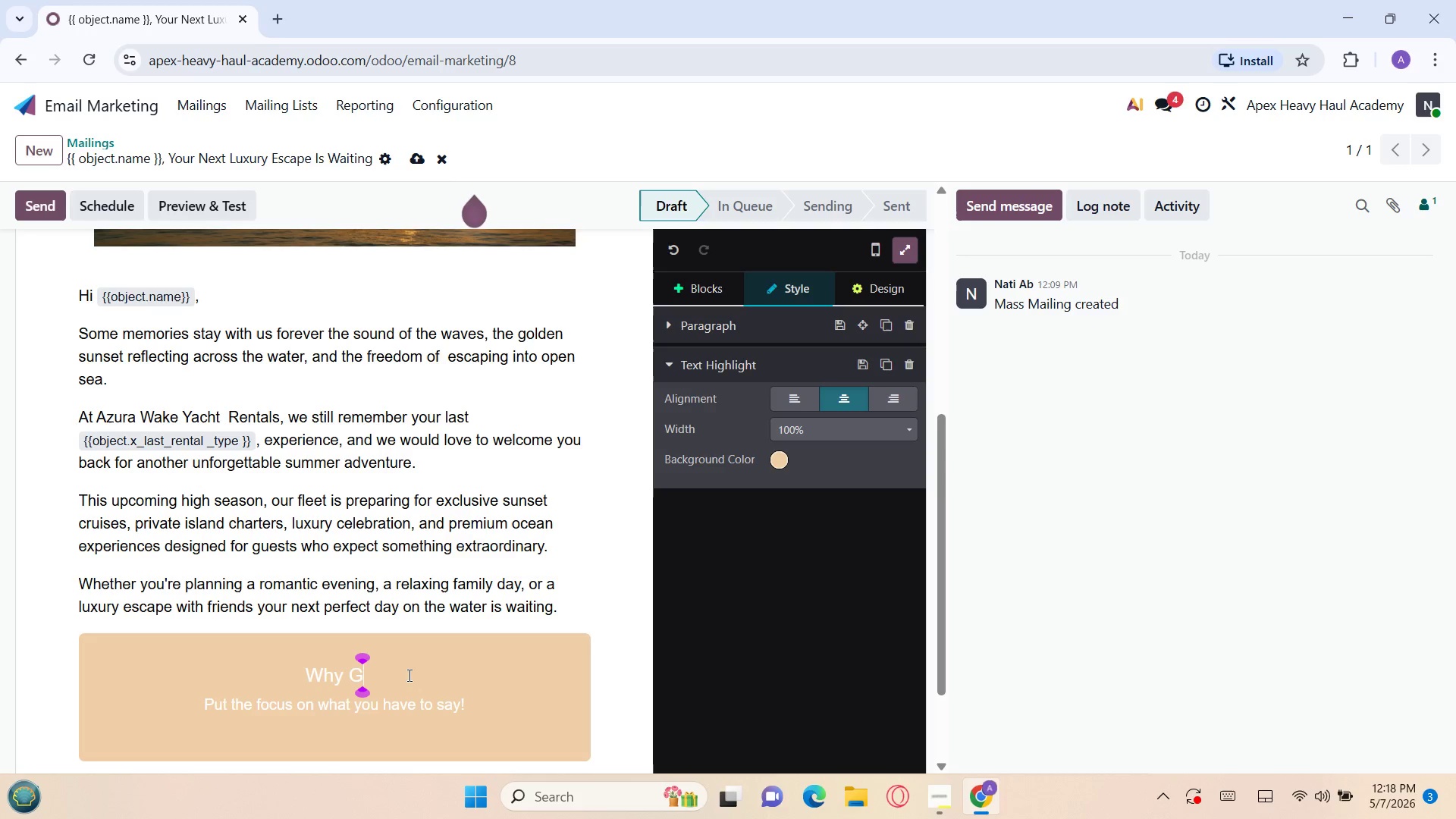 
type(ues)
 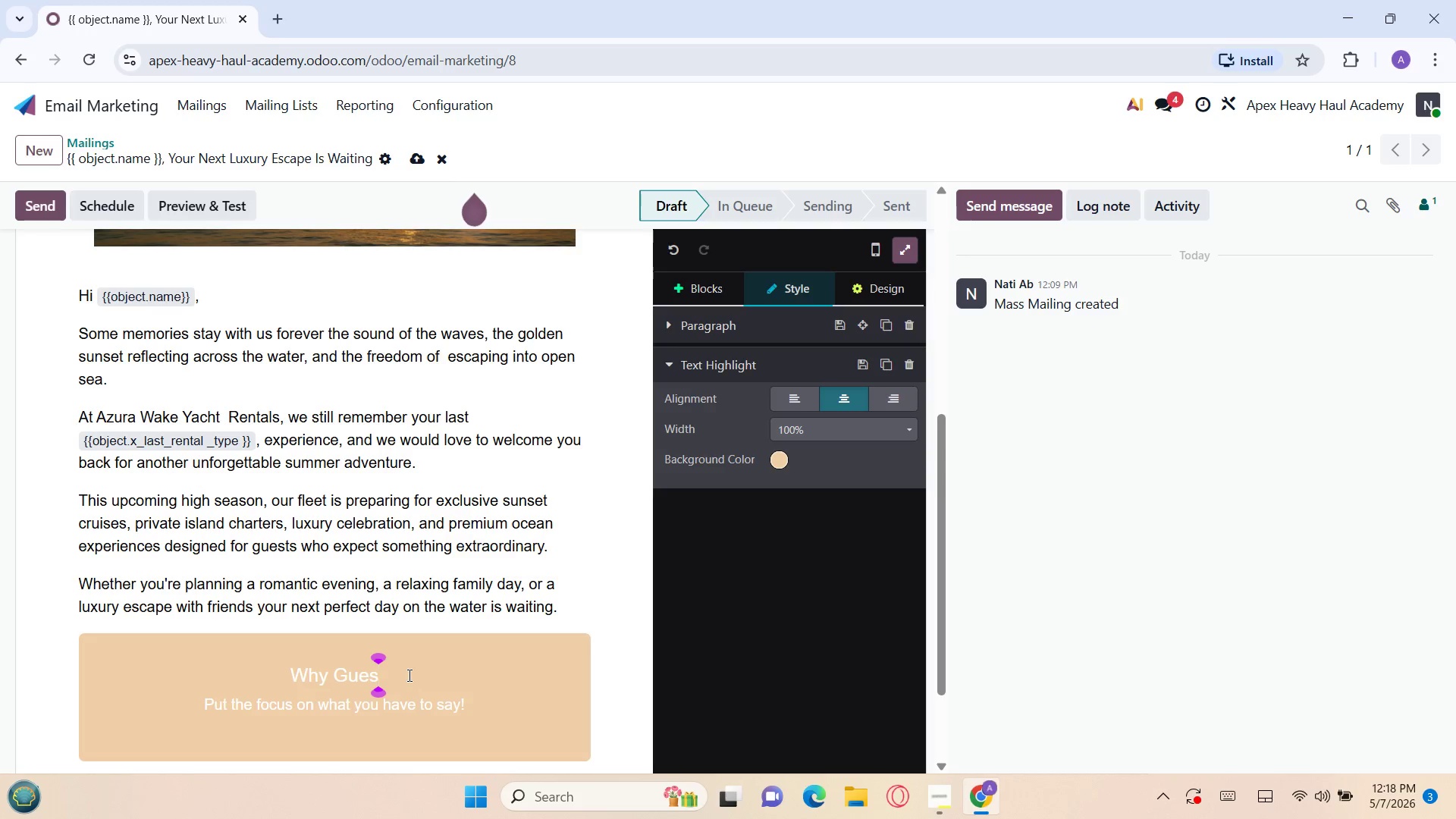 
type(ts Return Every Summer)
 